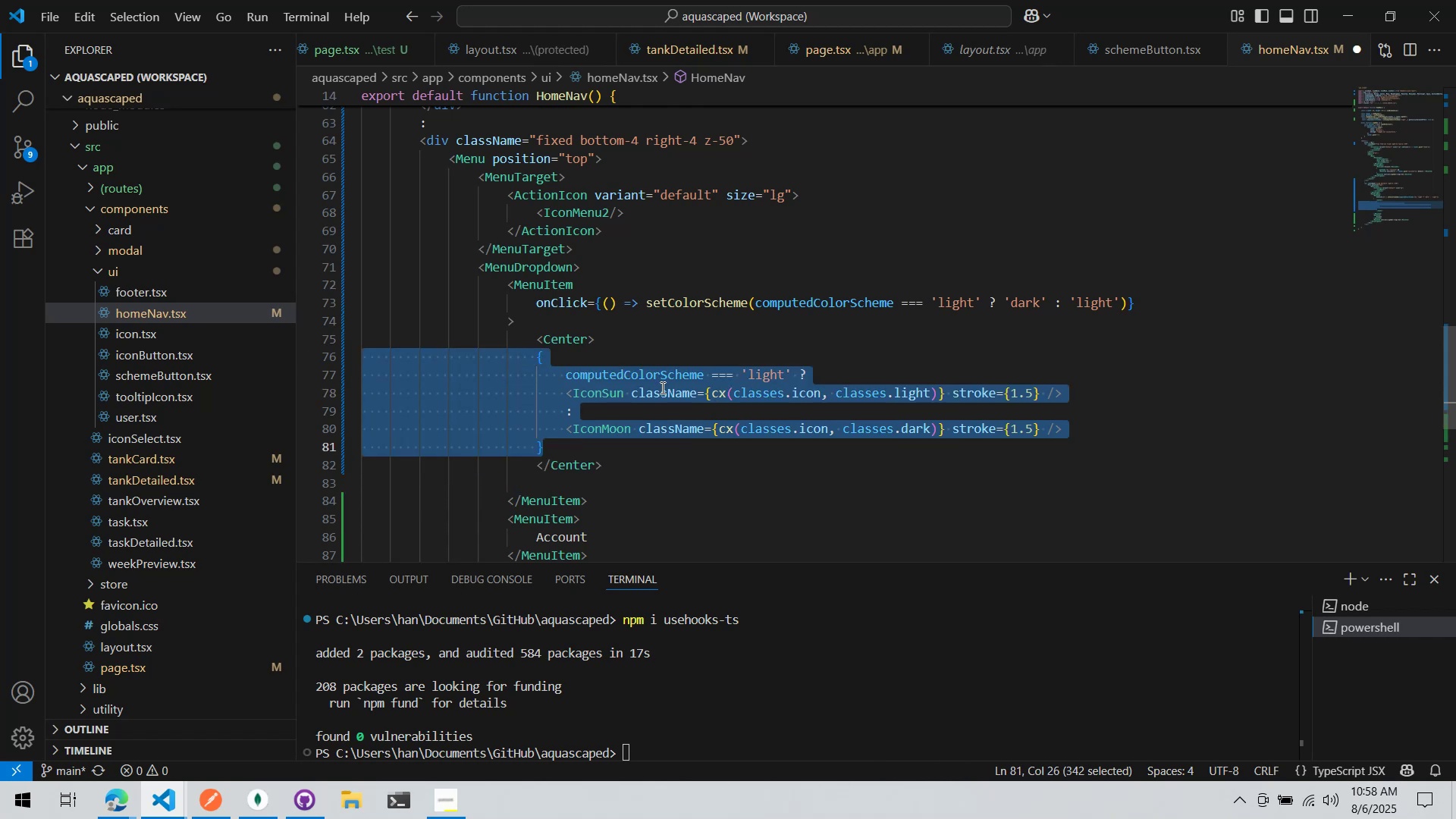 
key(Control+ControlLeft)
 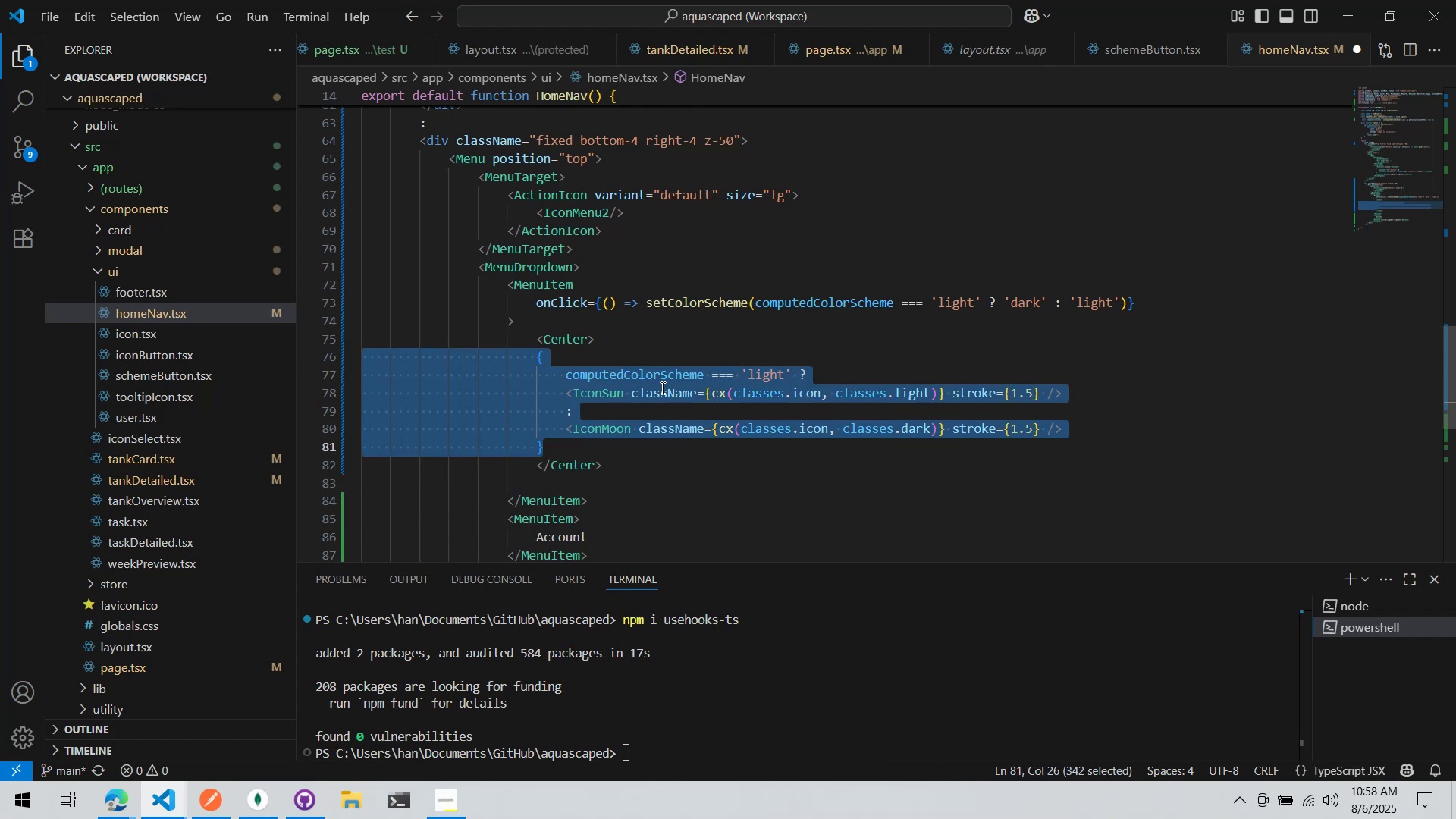 
key(Control+S)
 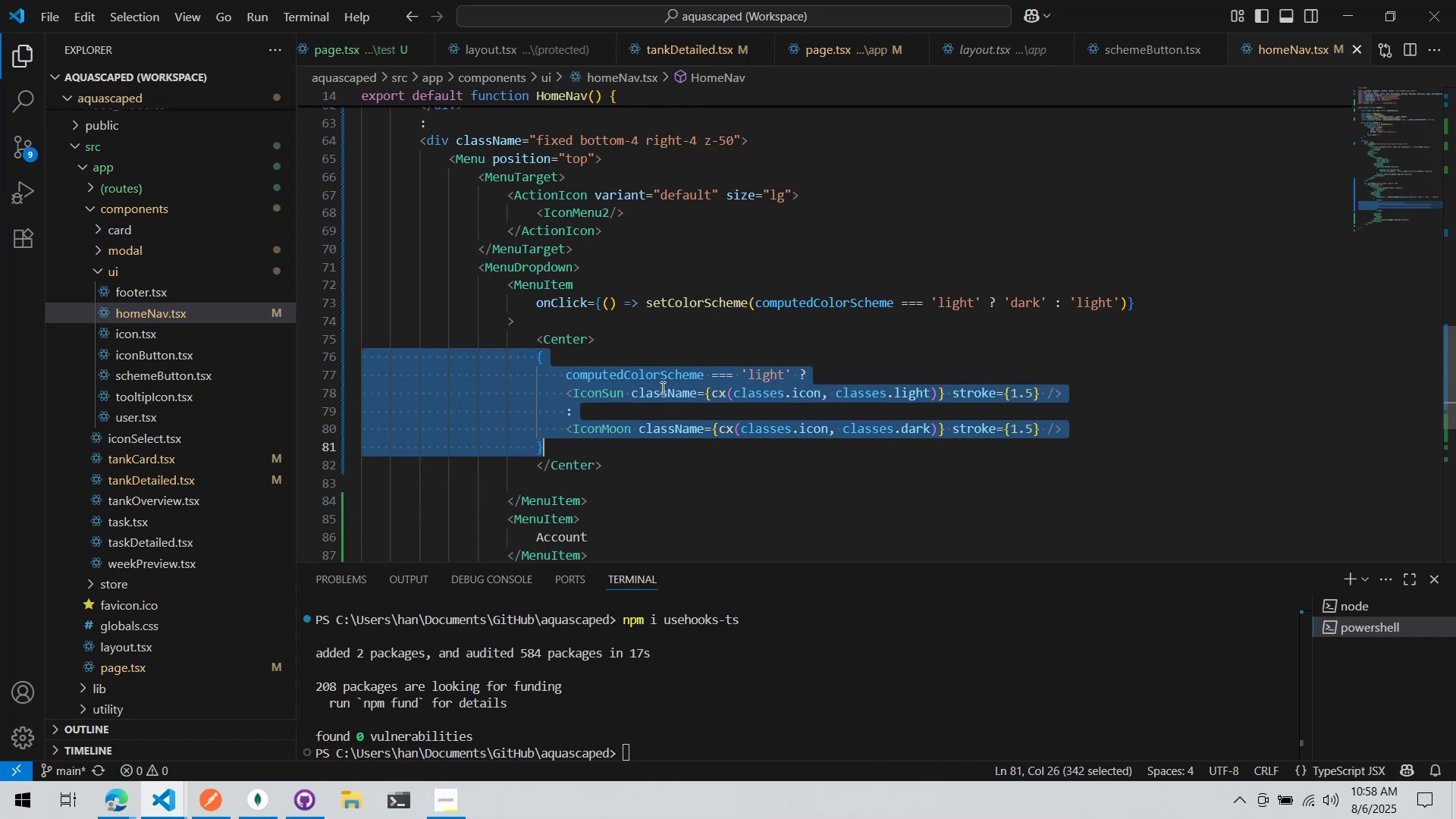 
key(Alt+AltLeft)
 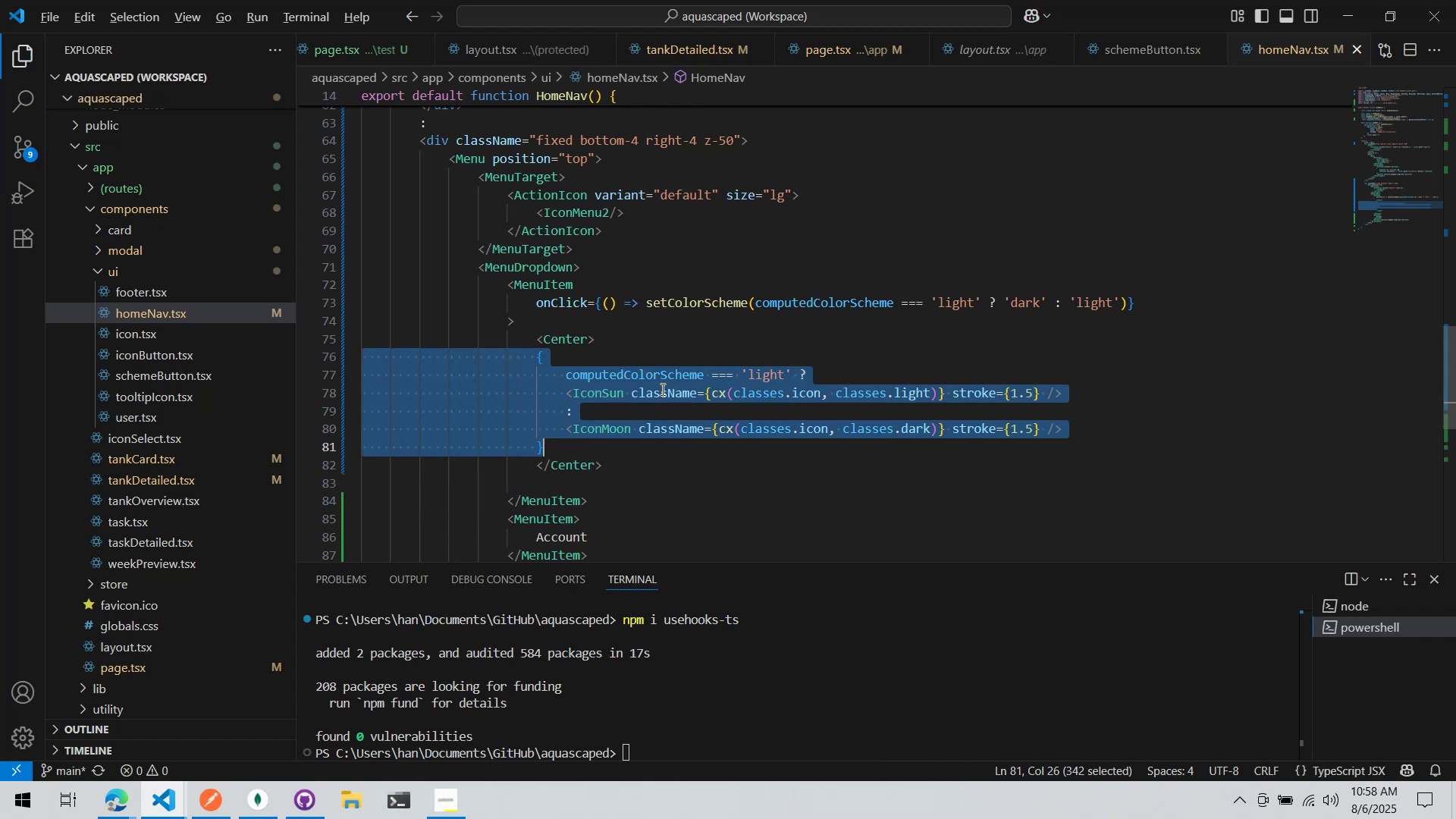 
key(Alt+Tab)
 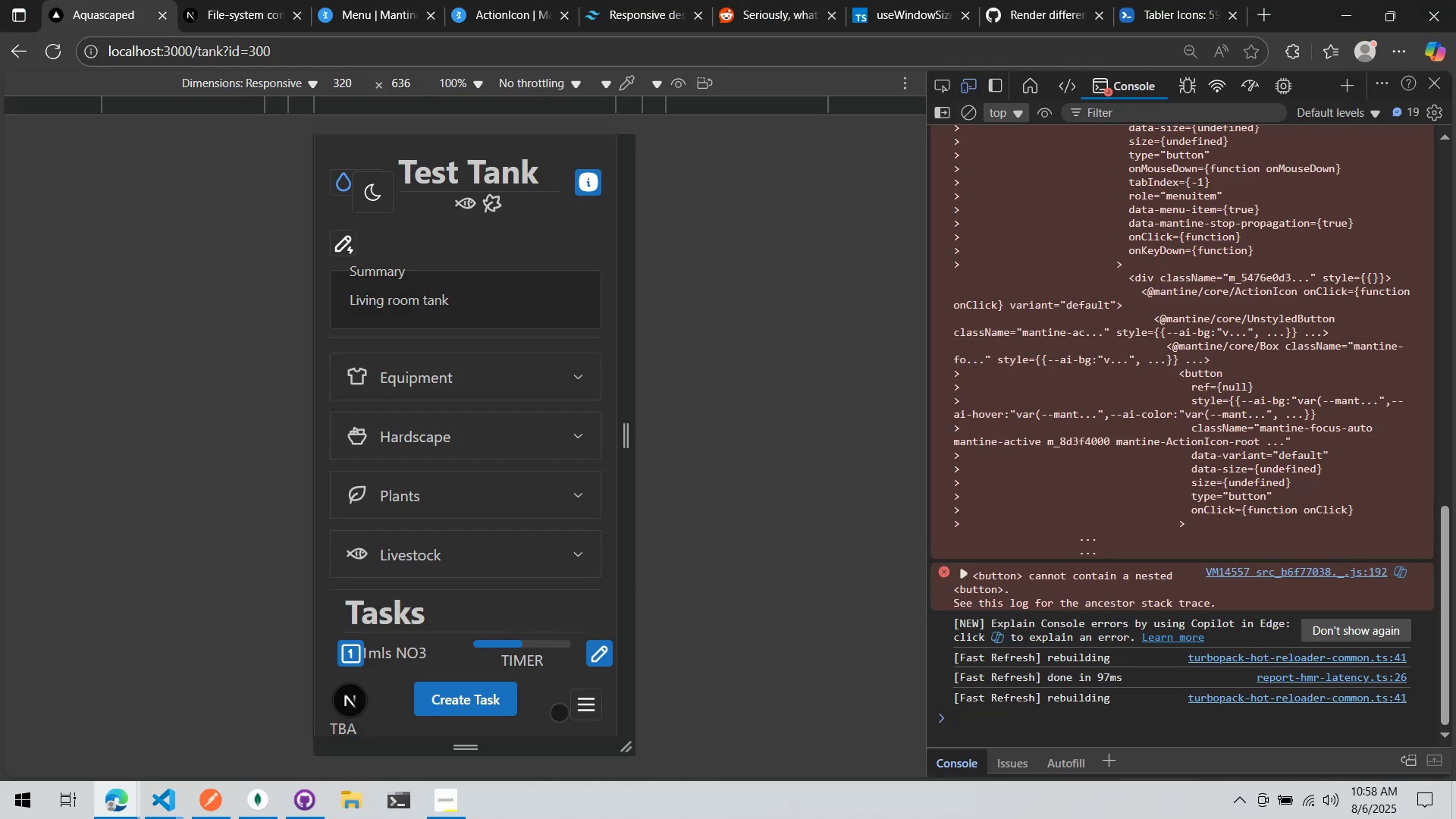 
left_click([586, 708])
 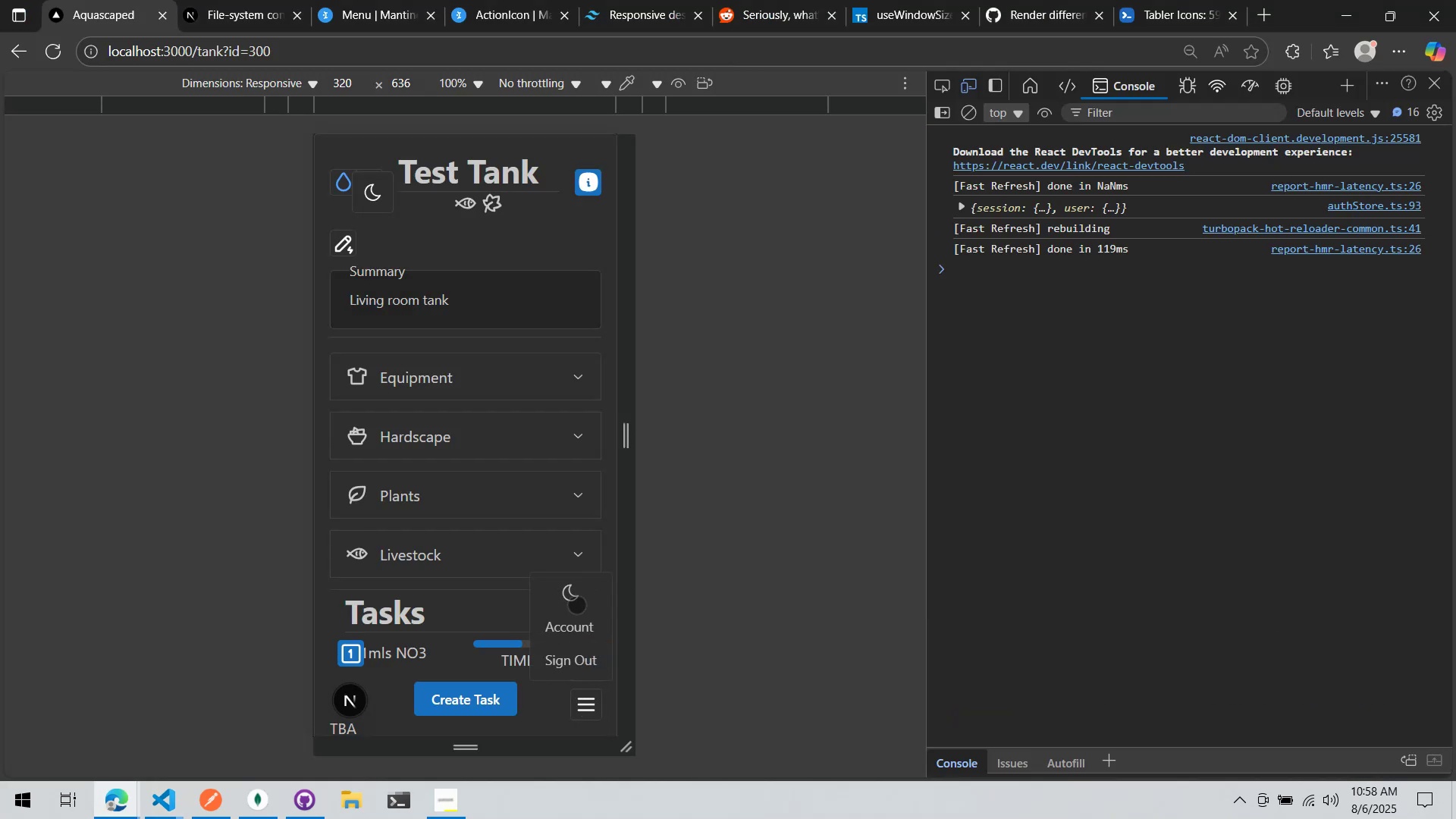 
left_click([588, 704])
 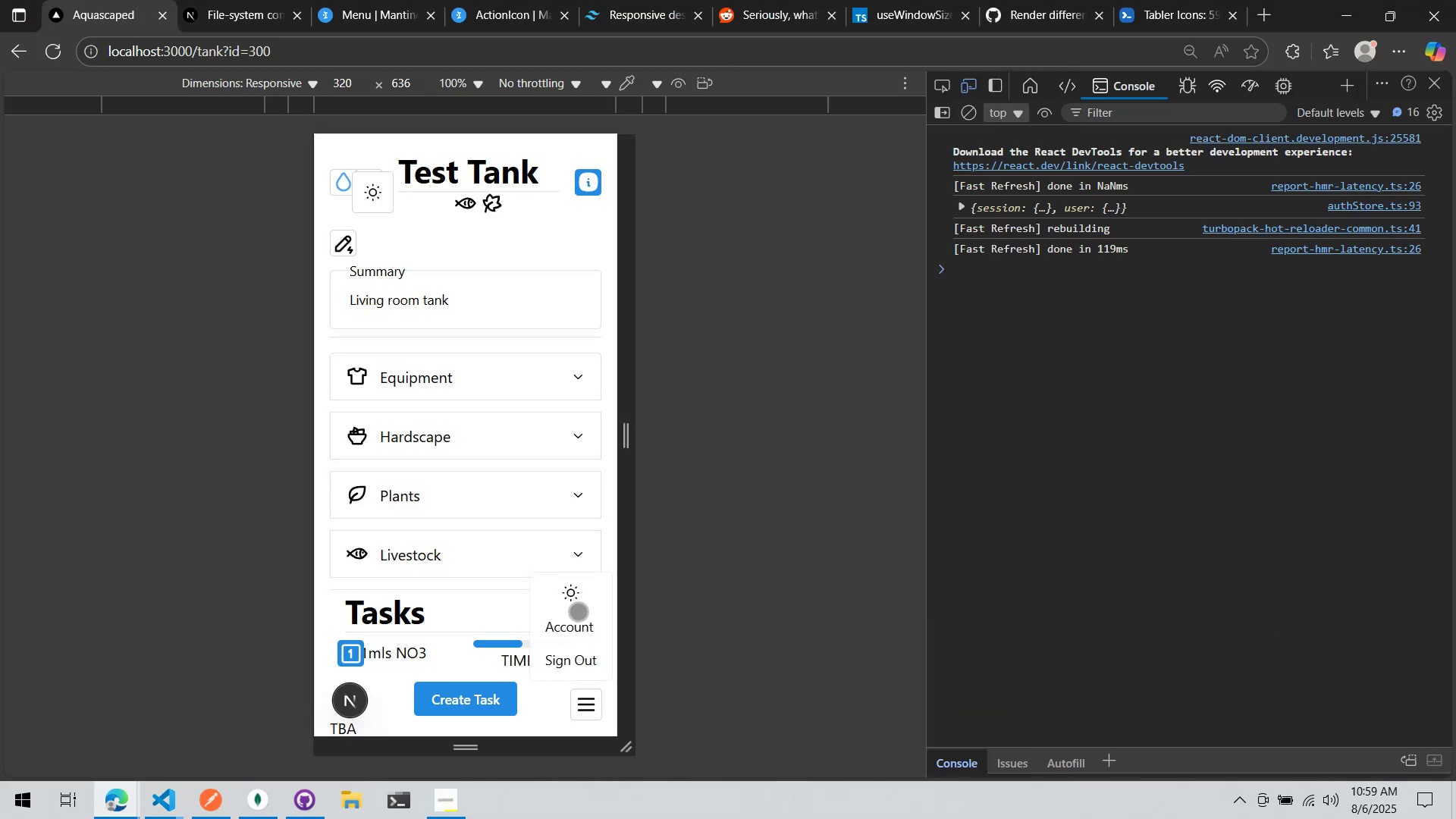 
left_click([577, 597])
 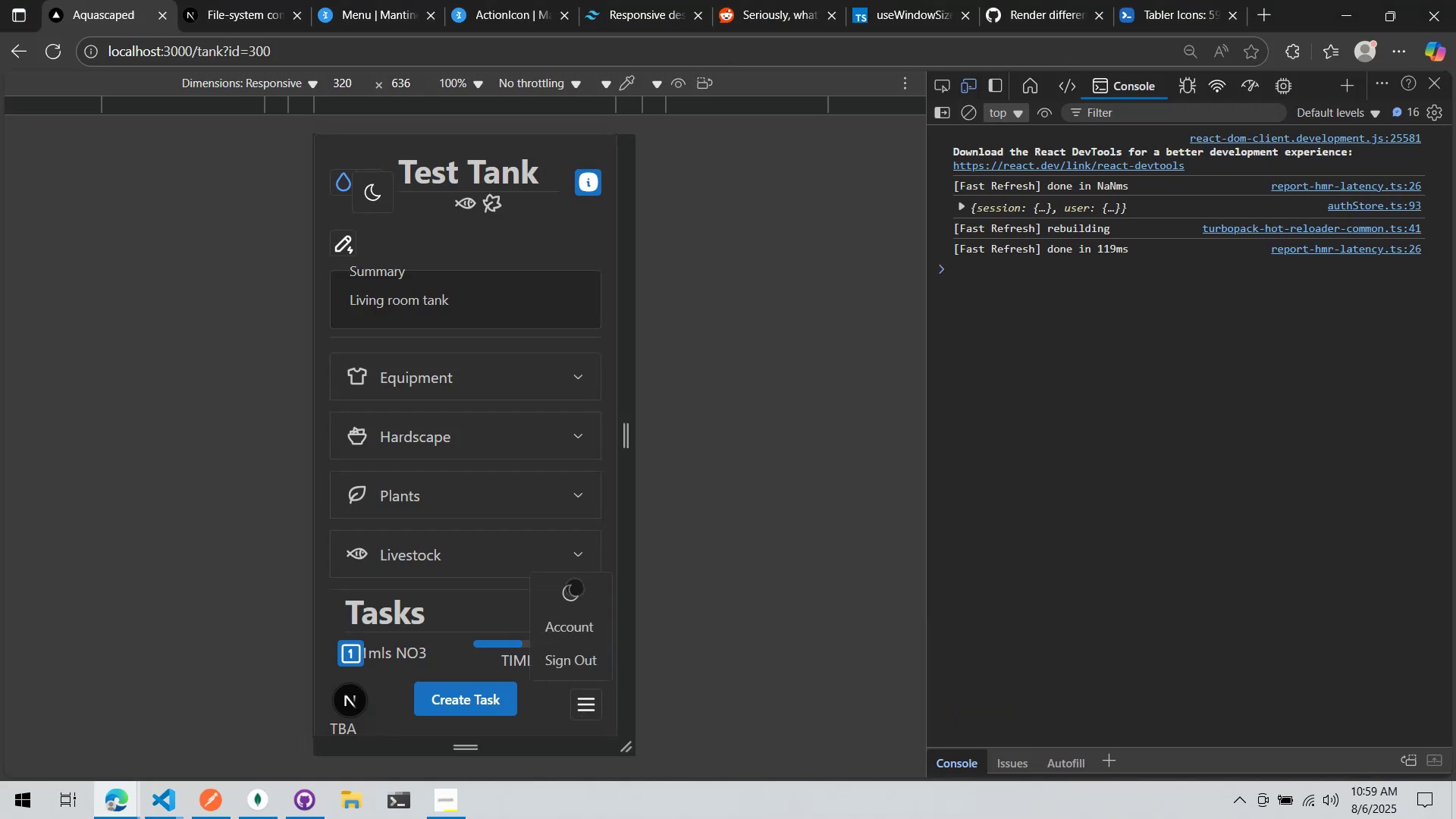 
left_click([574, 586])
 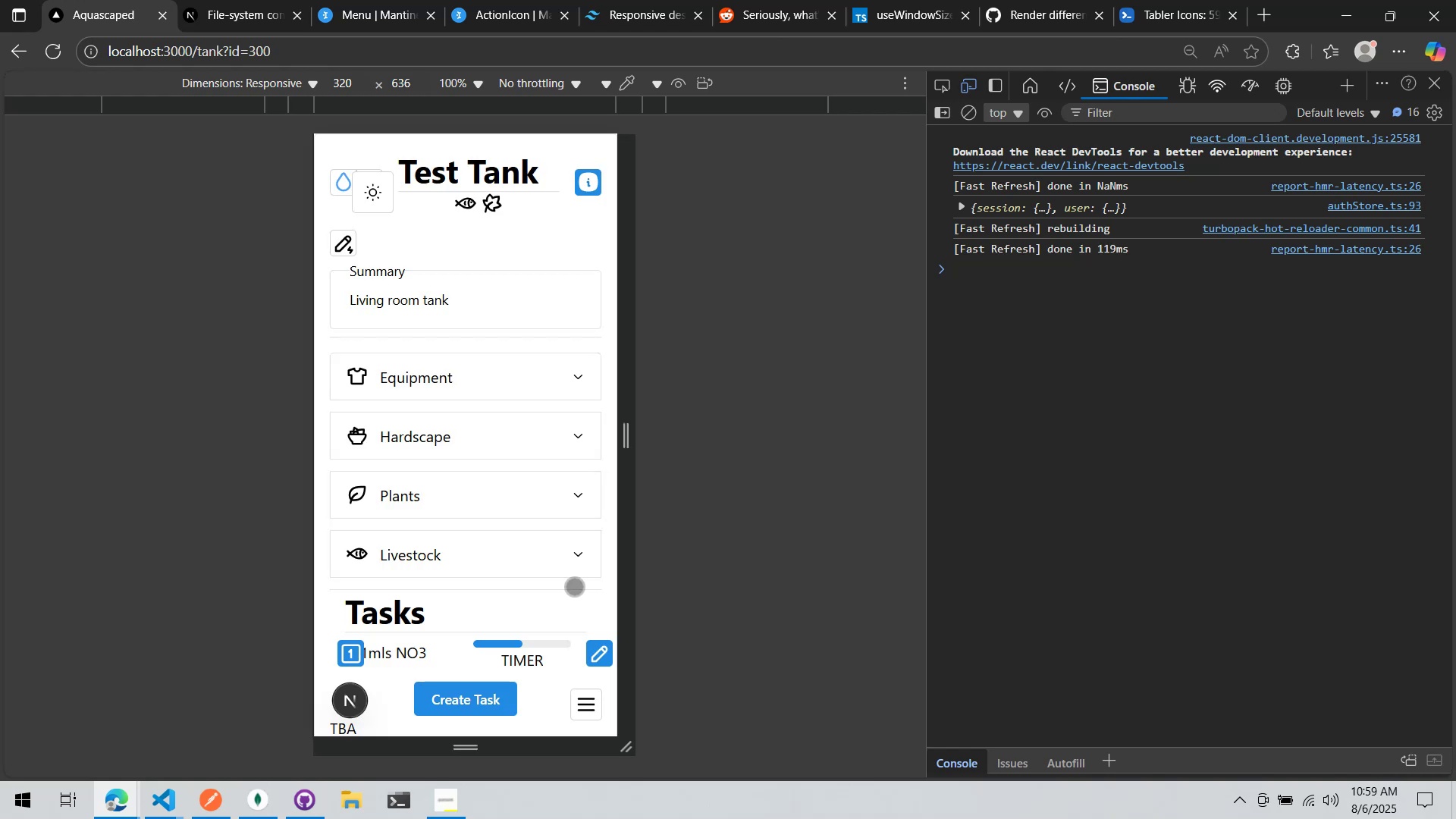 
key(Alt+AltLeft)
 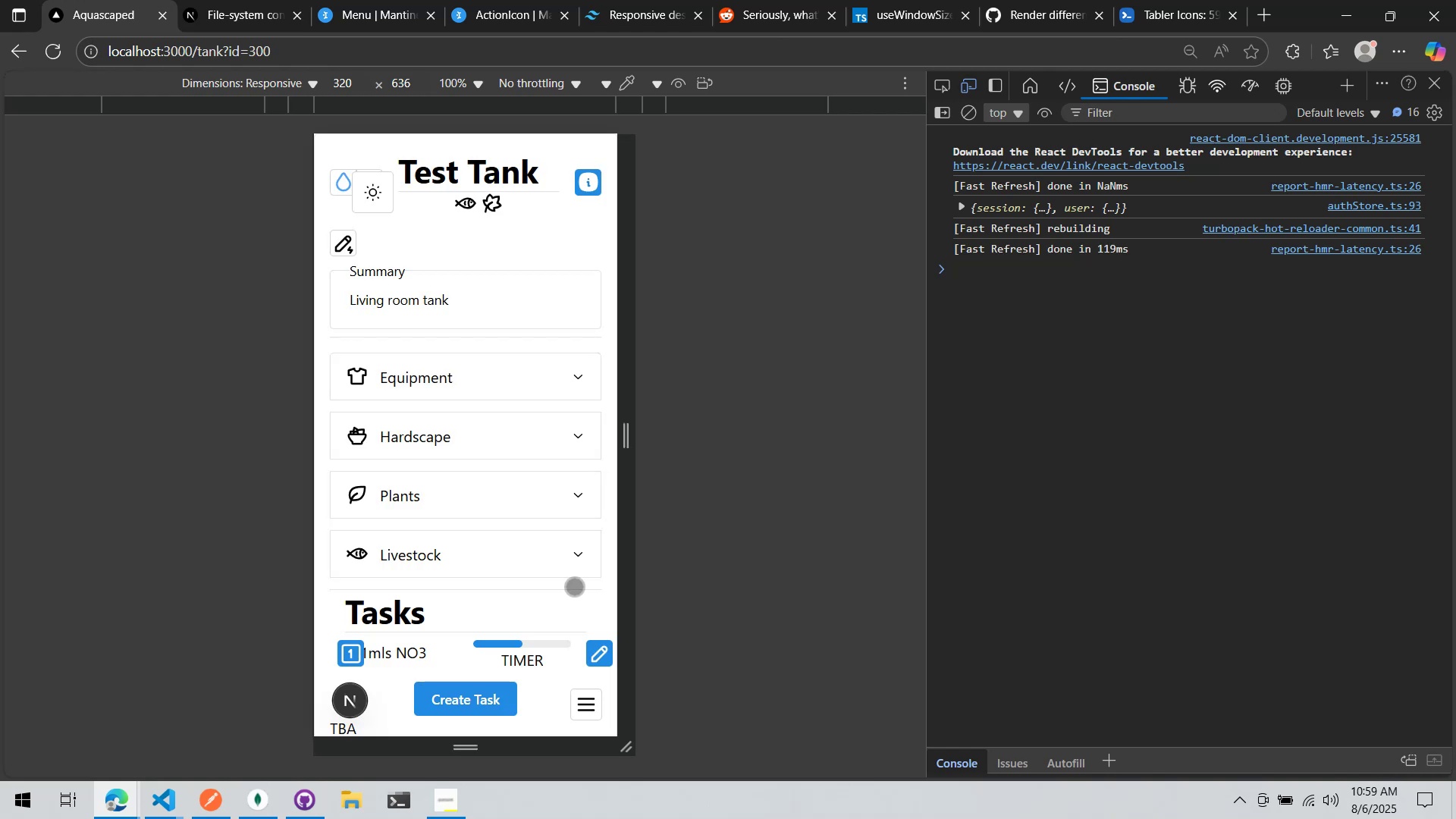 
key(Alt+Tab)
 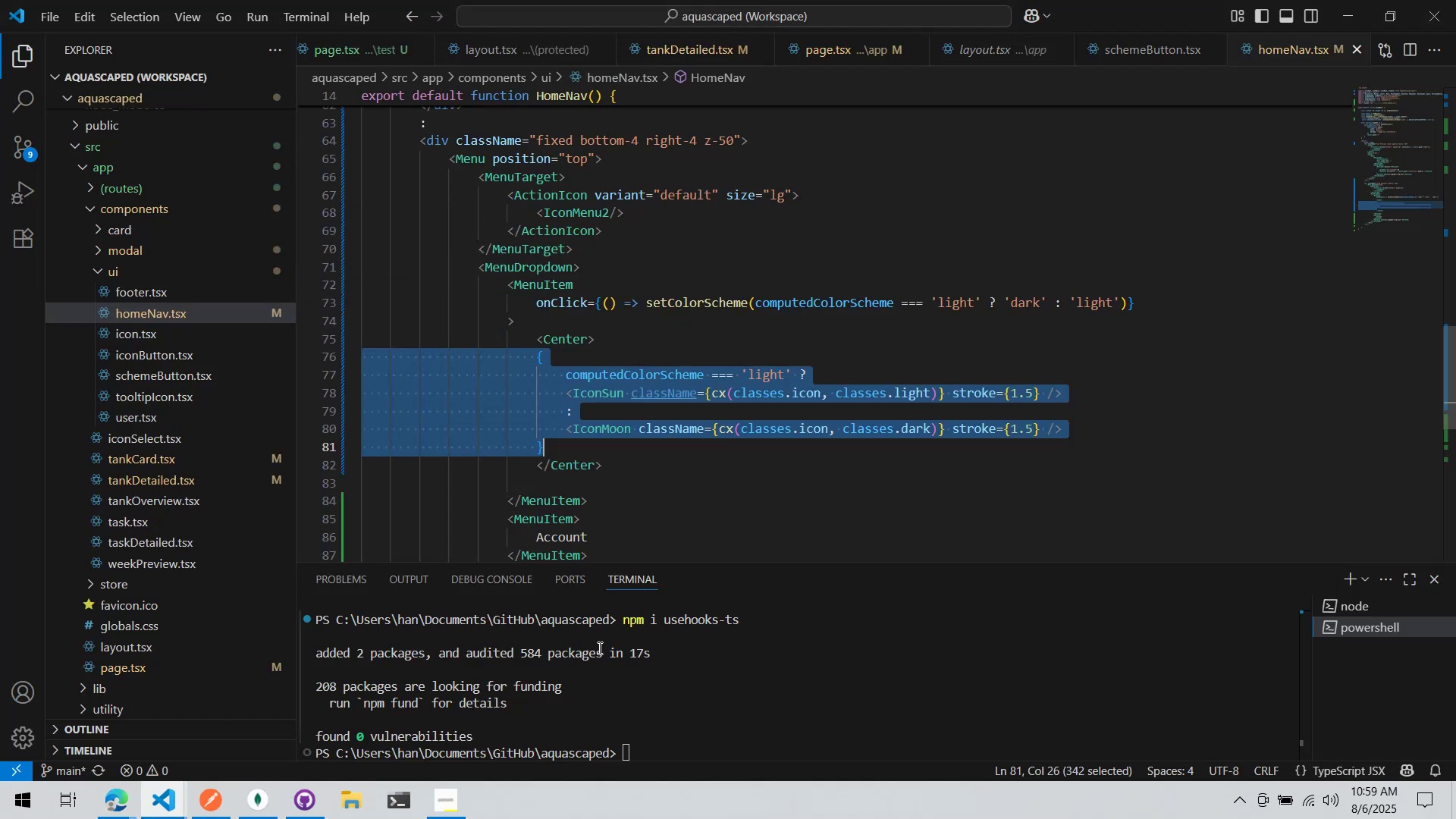 
key(Alt+AltLeft)
 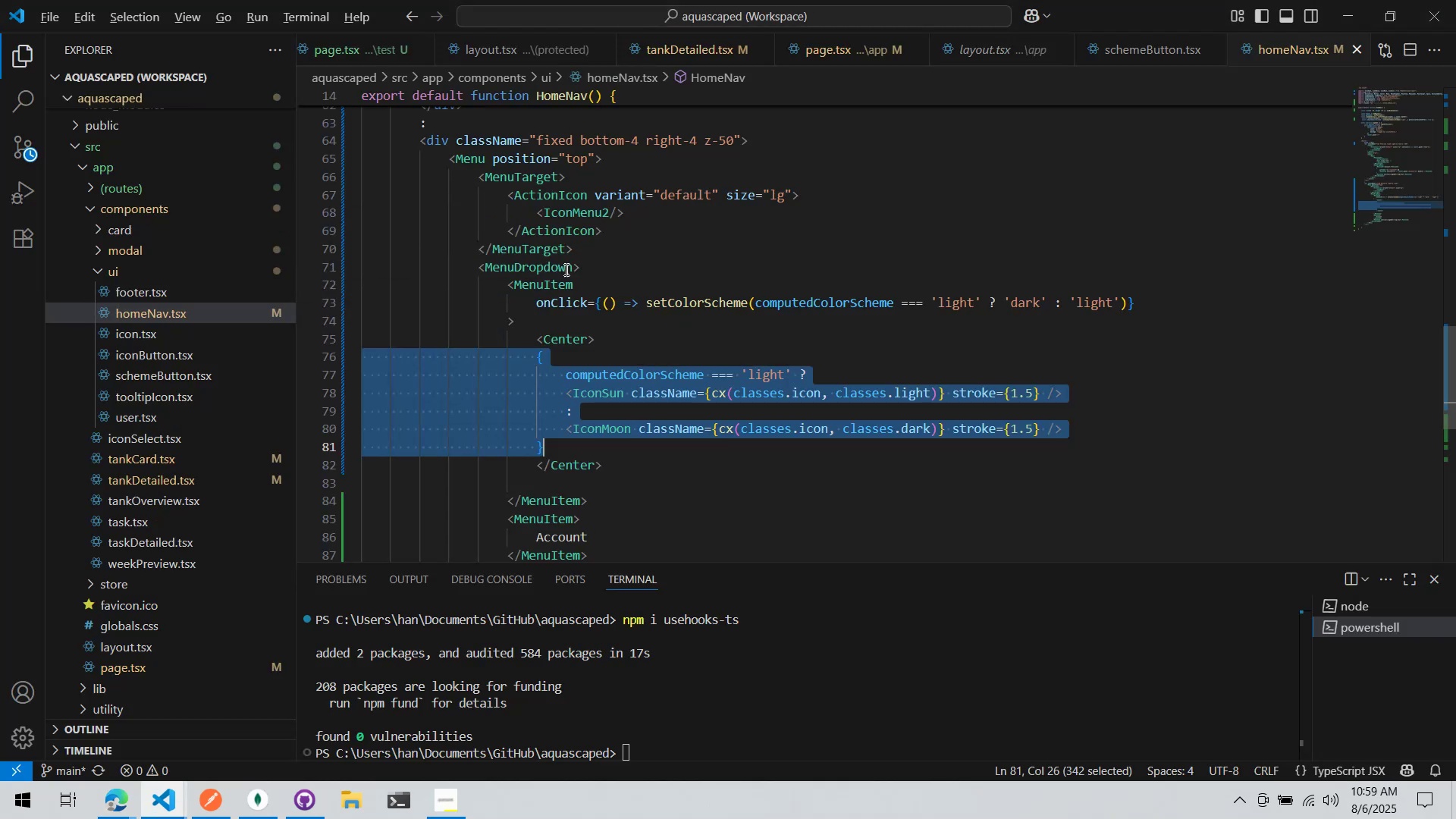 
key(Alt+Tab)
 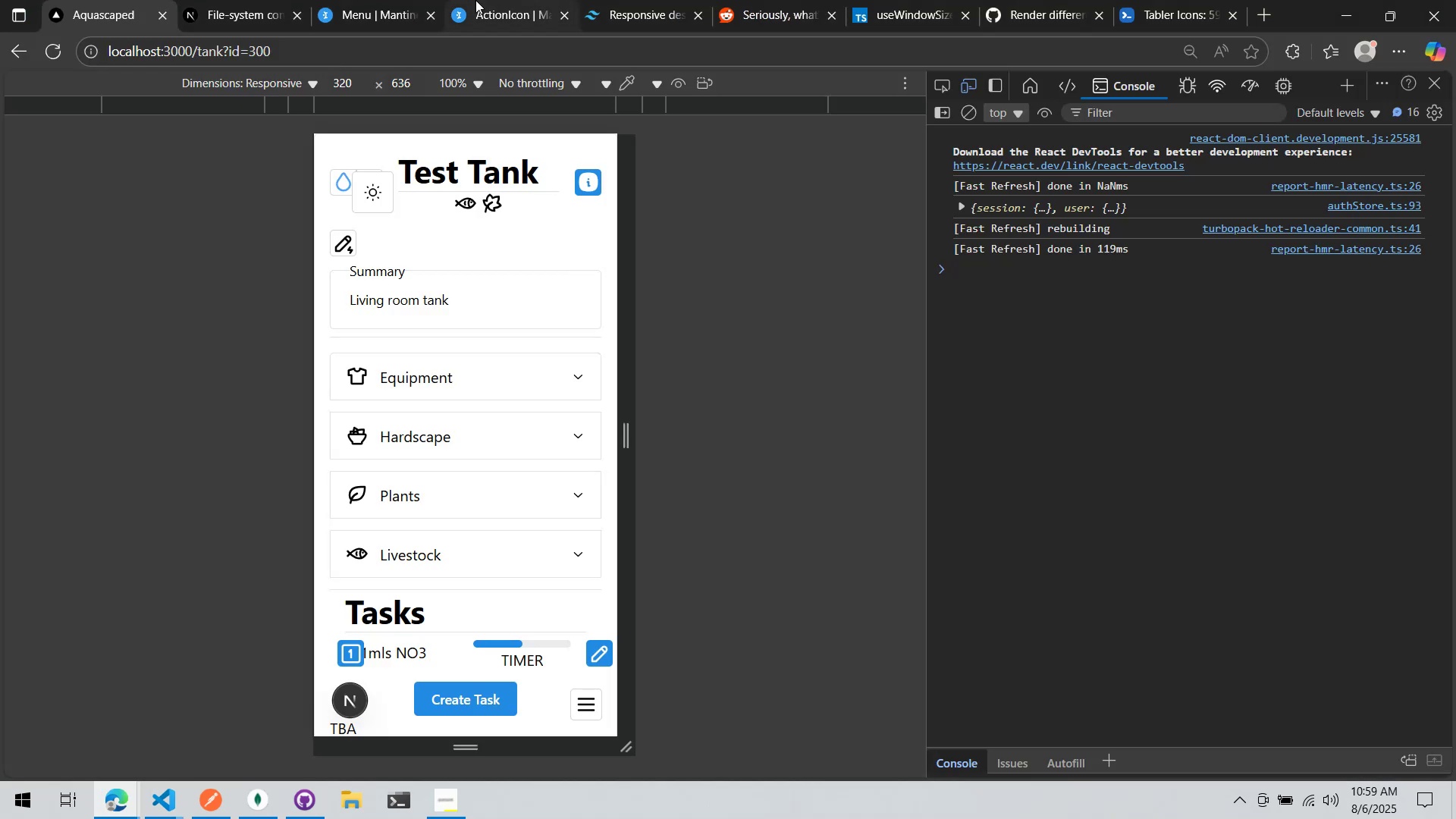 
left_click([403, 0])
 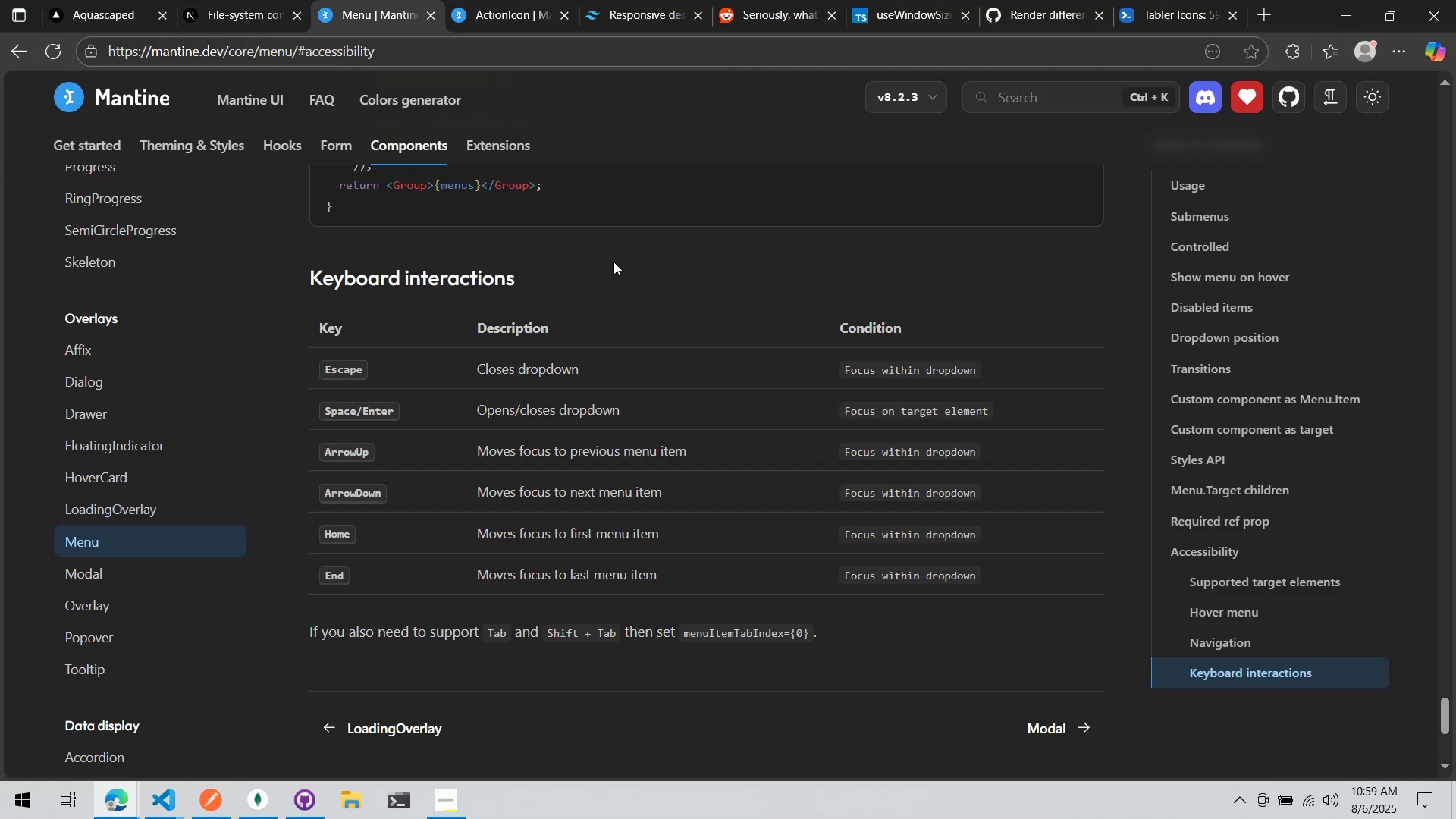 
scroll: coordinate [799, 214], scroll_direction: down, amount: 5.0
 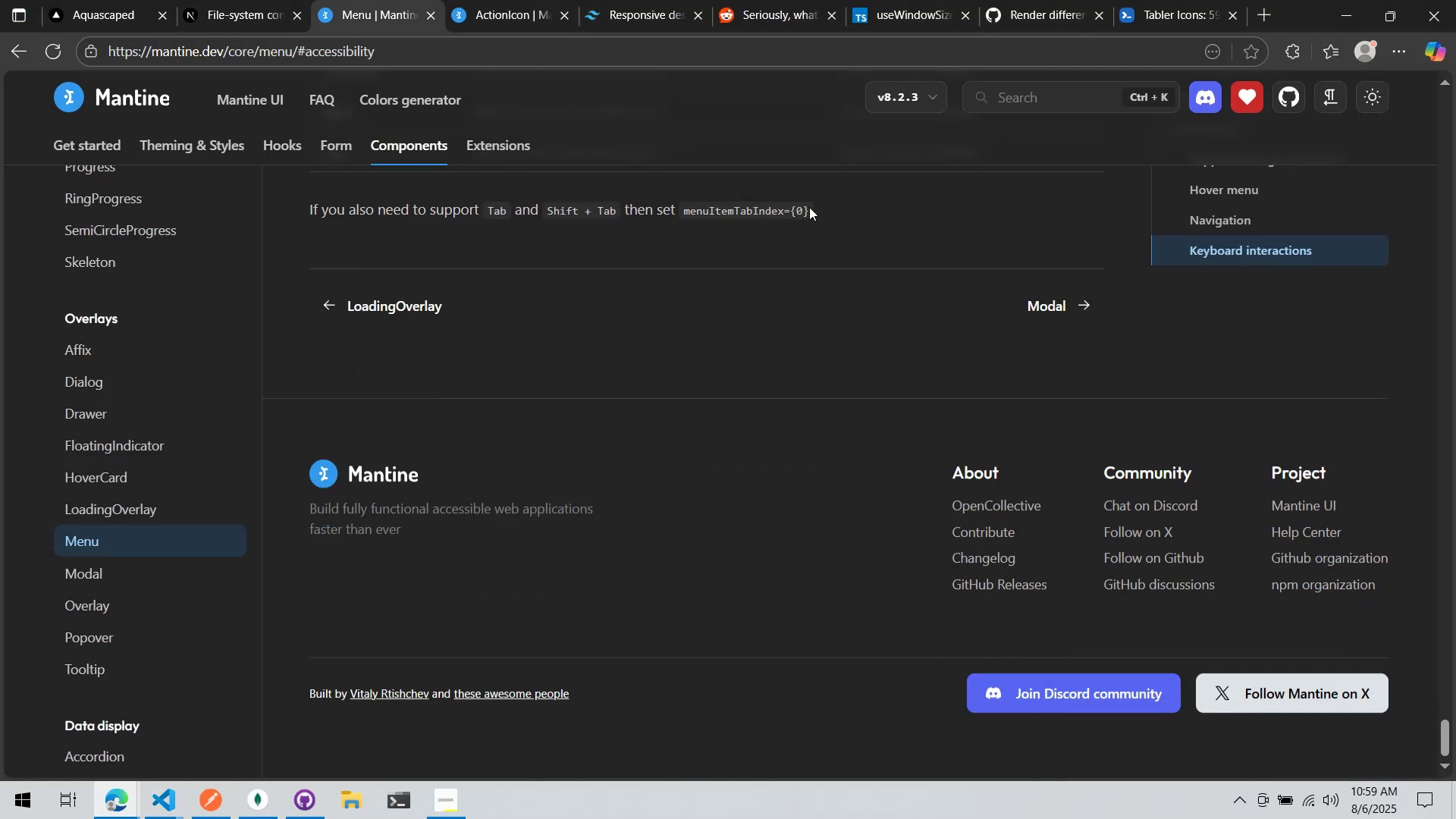 
scroll: coordinate [894, 202], scroll_direction: up, amount: 6.0
 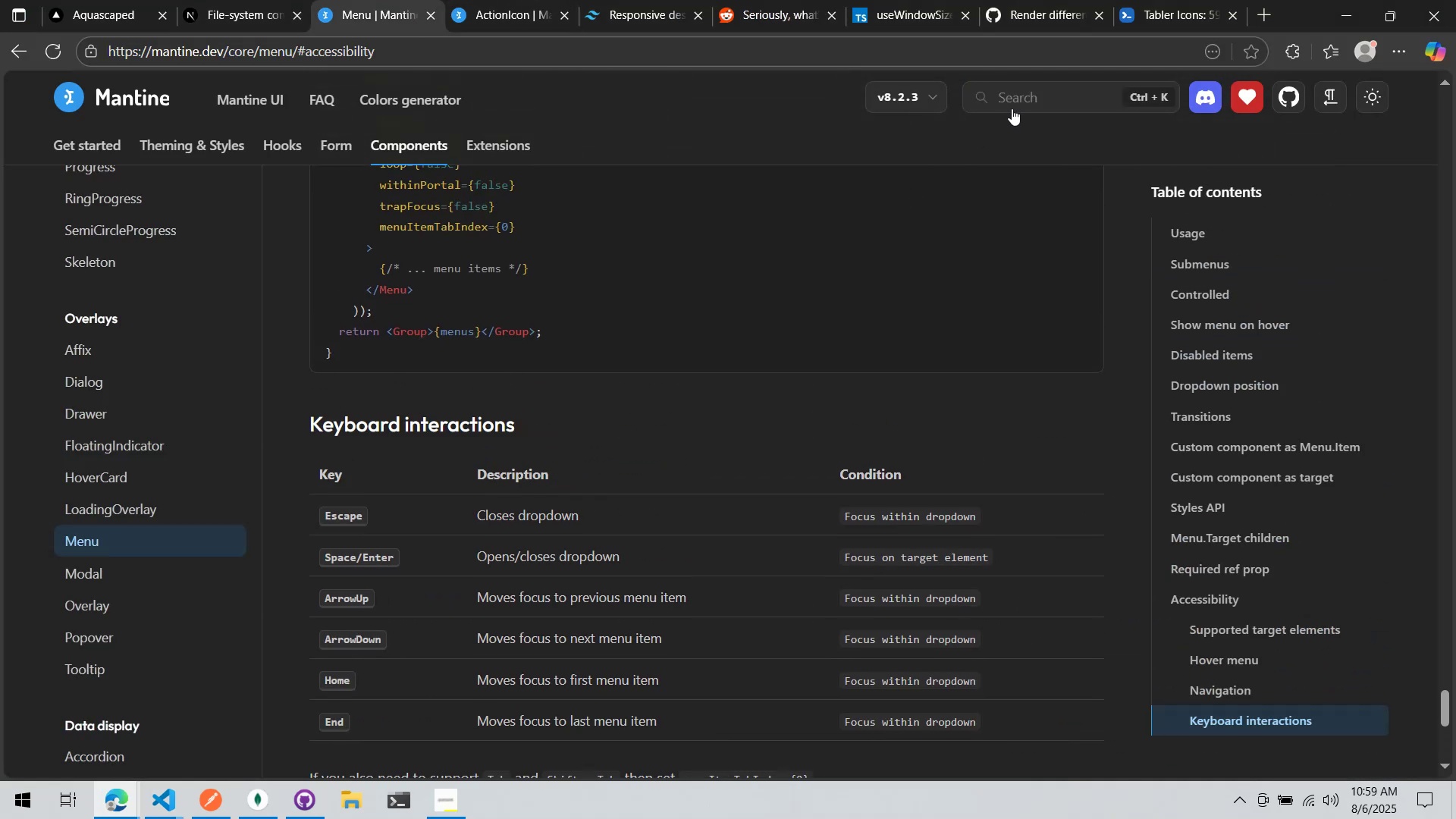 
left_click([1012, 108])
 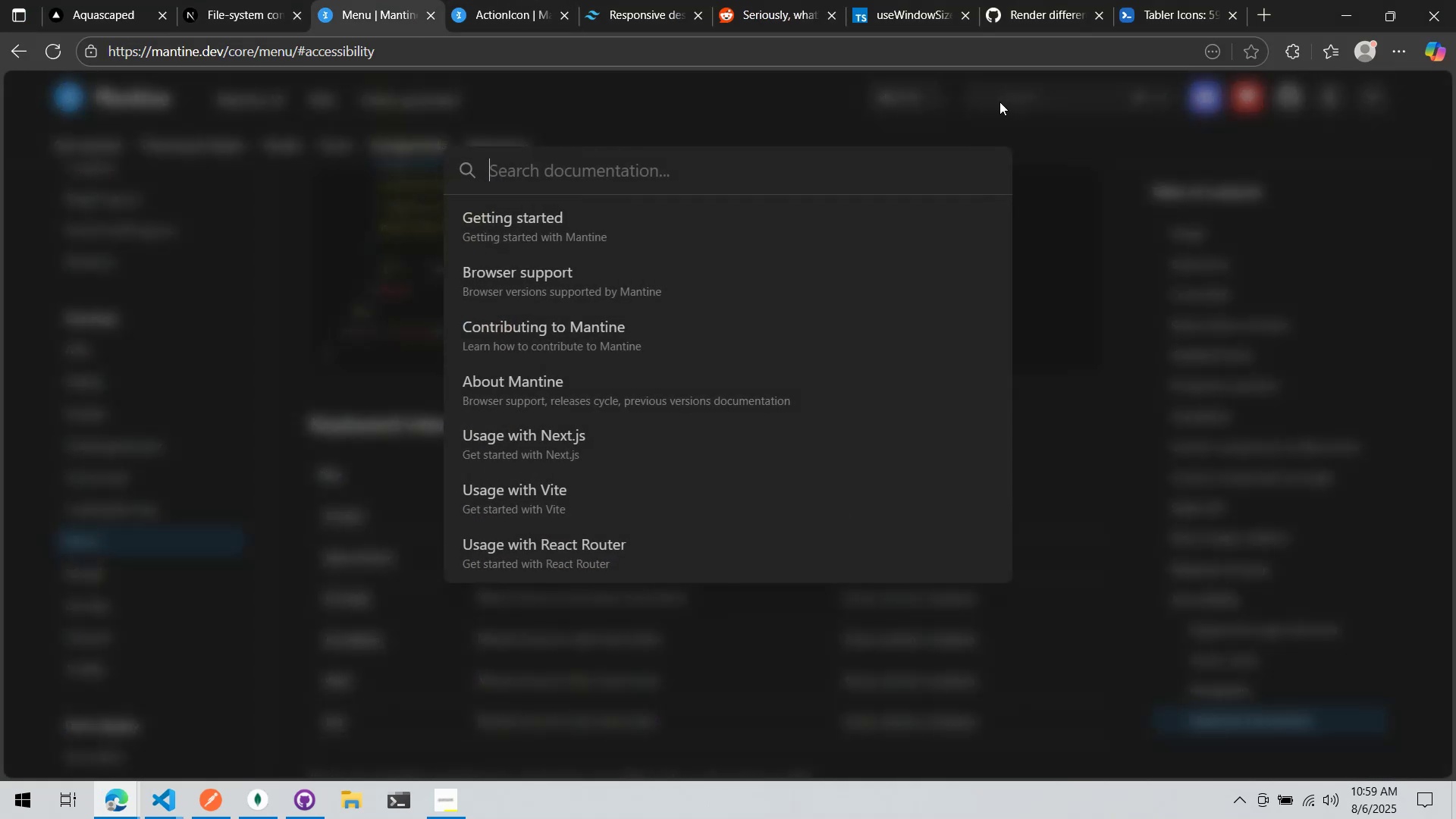 
type(MenuItem)
key(Backspace)
key(Backspace)
key(Backspace)
key(Backspace)
 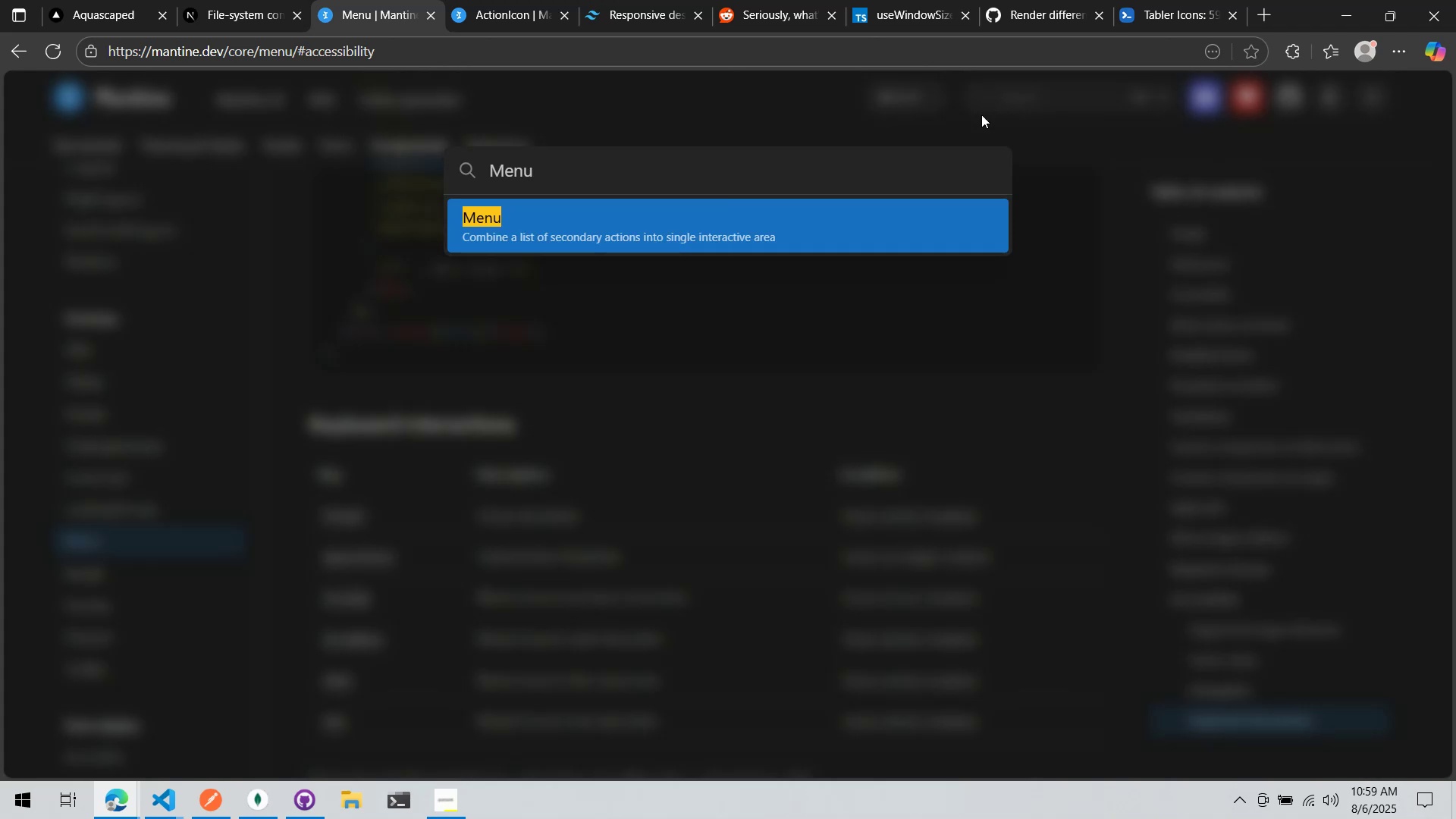 
left_click([808, 464])
 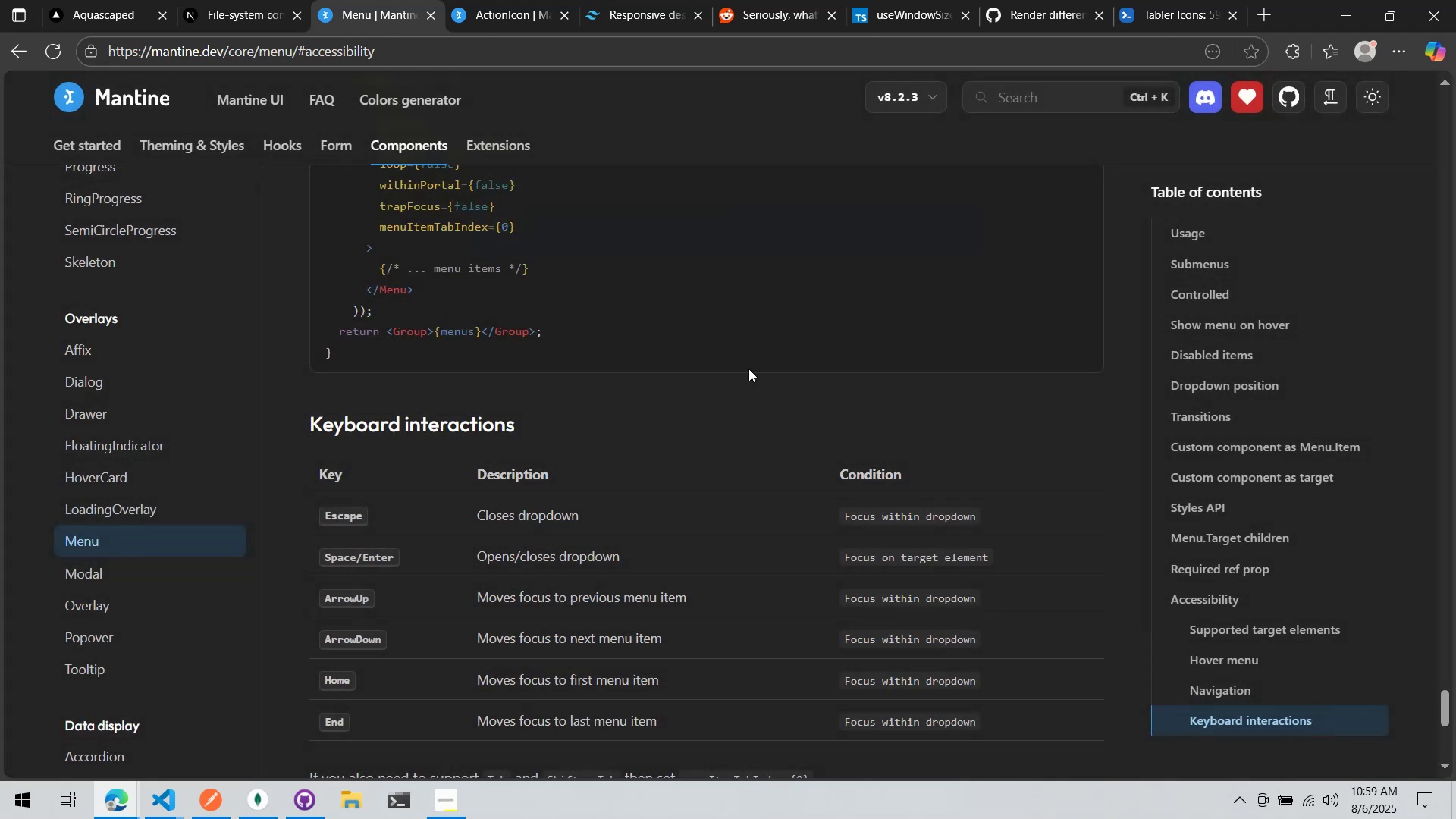 
scroll: coordinate [663, 411], scroll_direction: up, amount: 17.0
 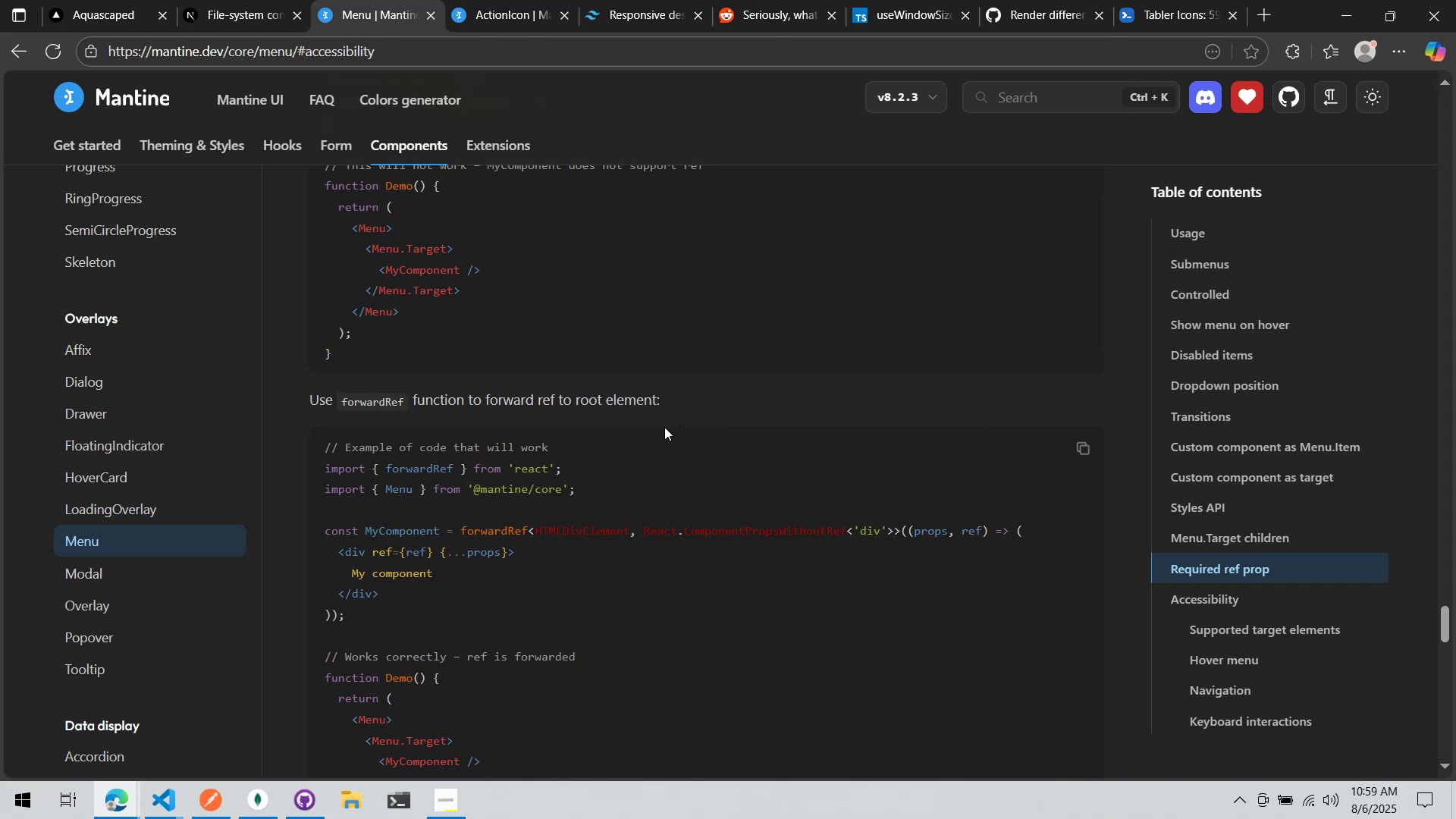 
wait(9.98)
 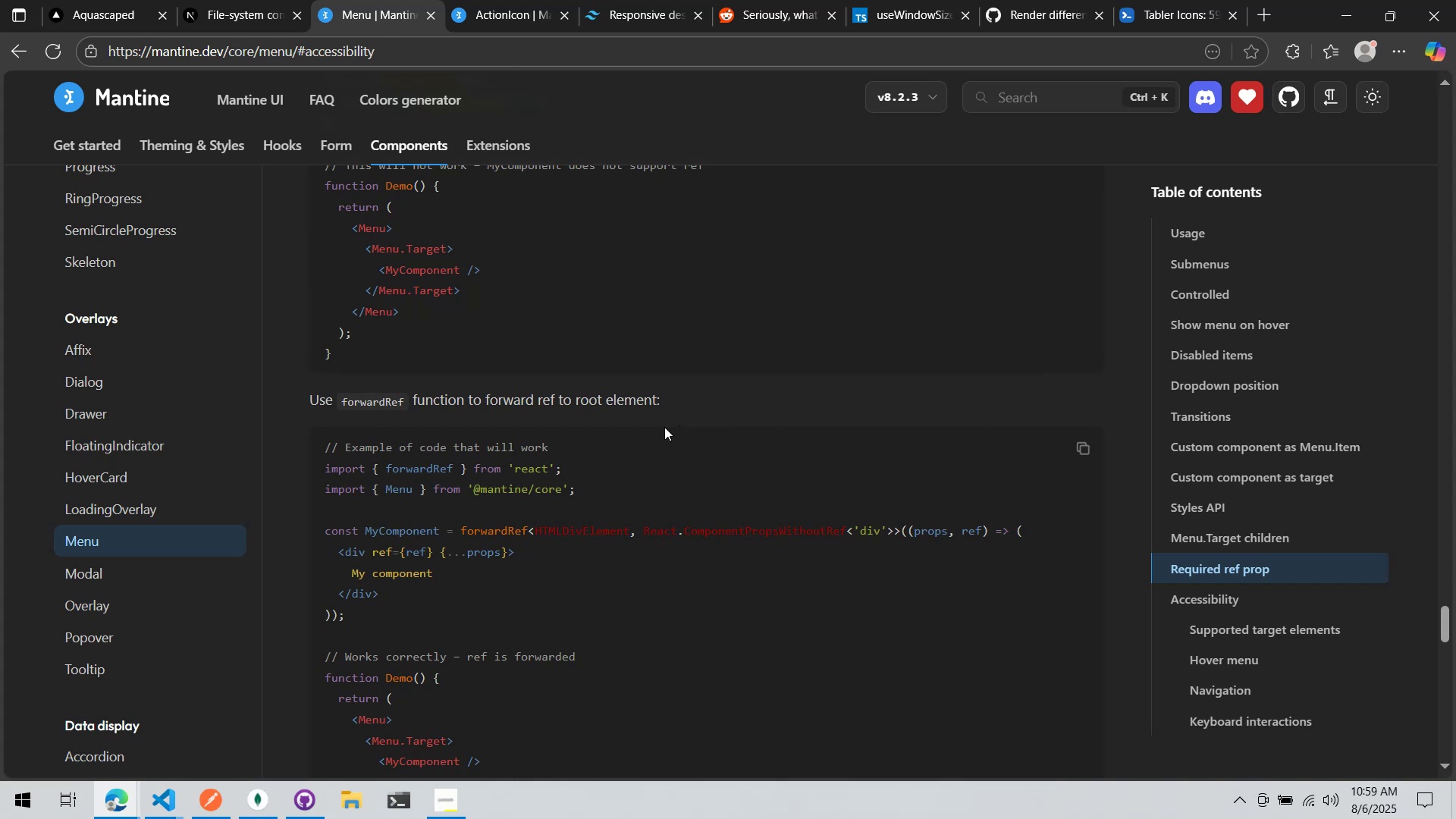 
scroll: coordinate [714, 417], scroll_direction: up, amount: 2.0
 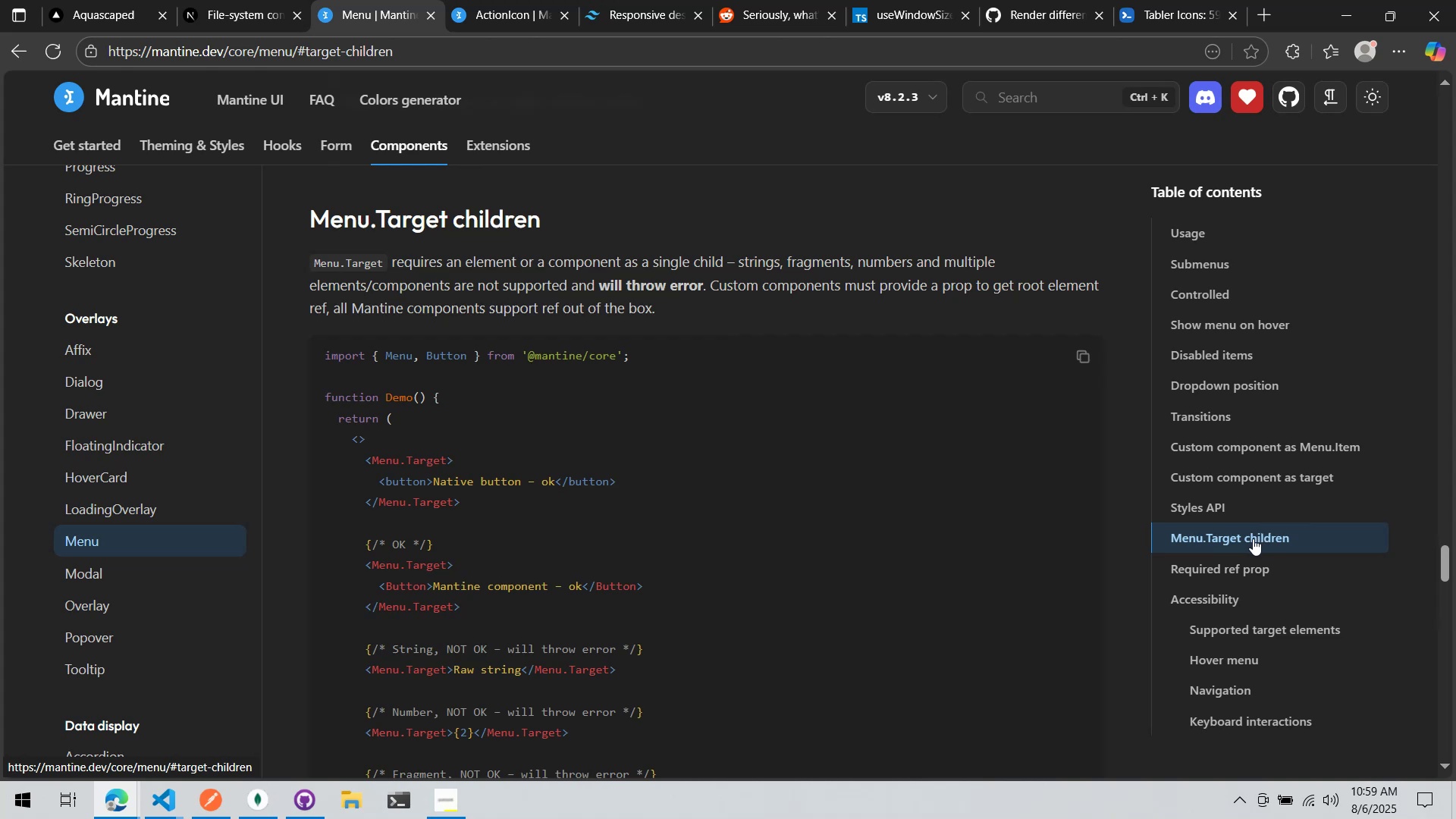 
wait(5.48)
 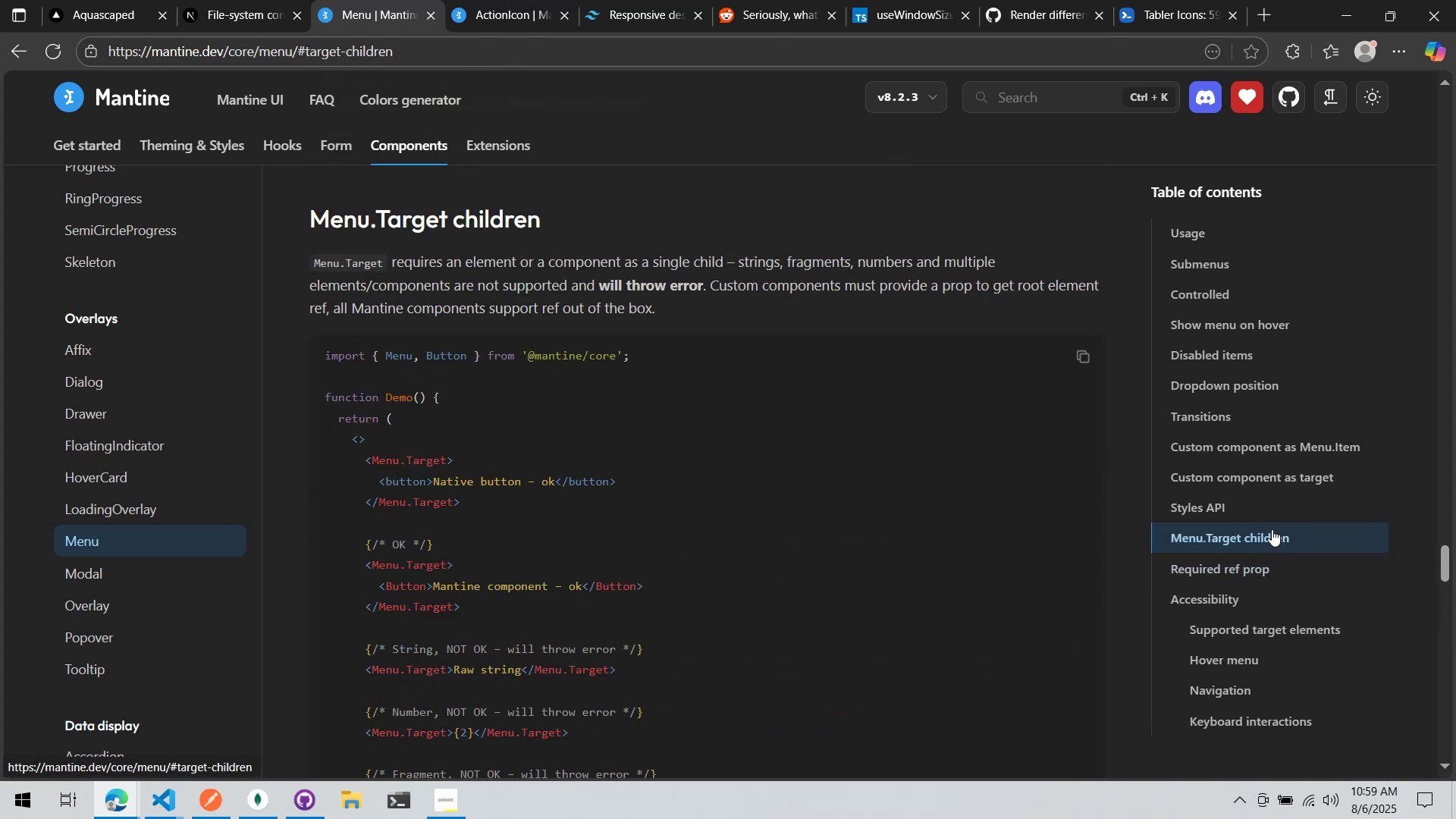 
scroll: coordinate [1244, 544], scroll_direction: down, amount: 5.0
 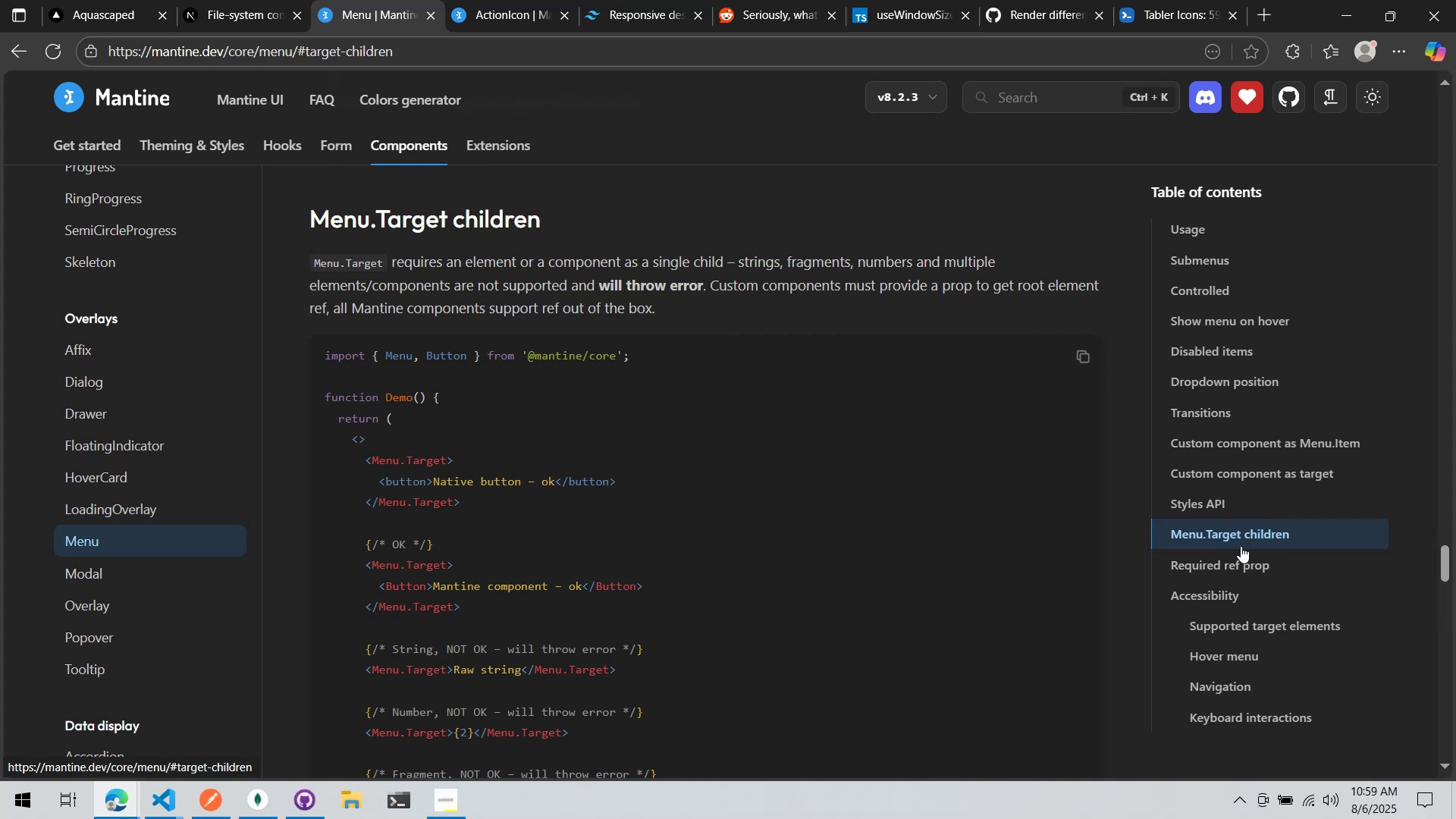 
left_click([1279, 448])
 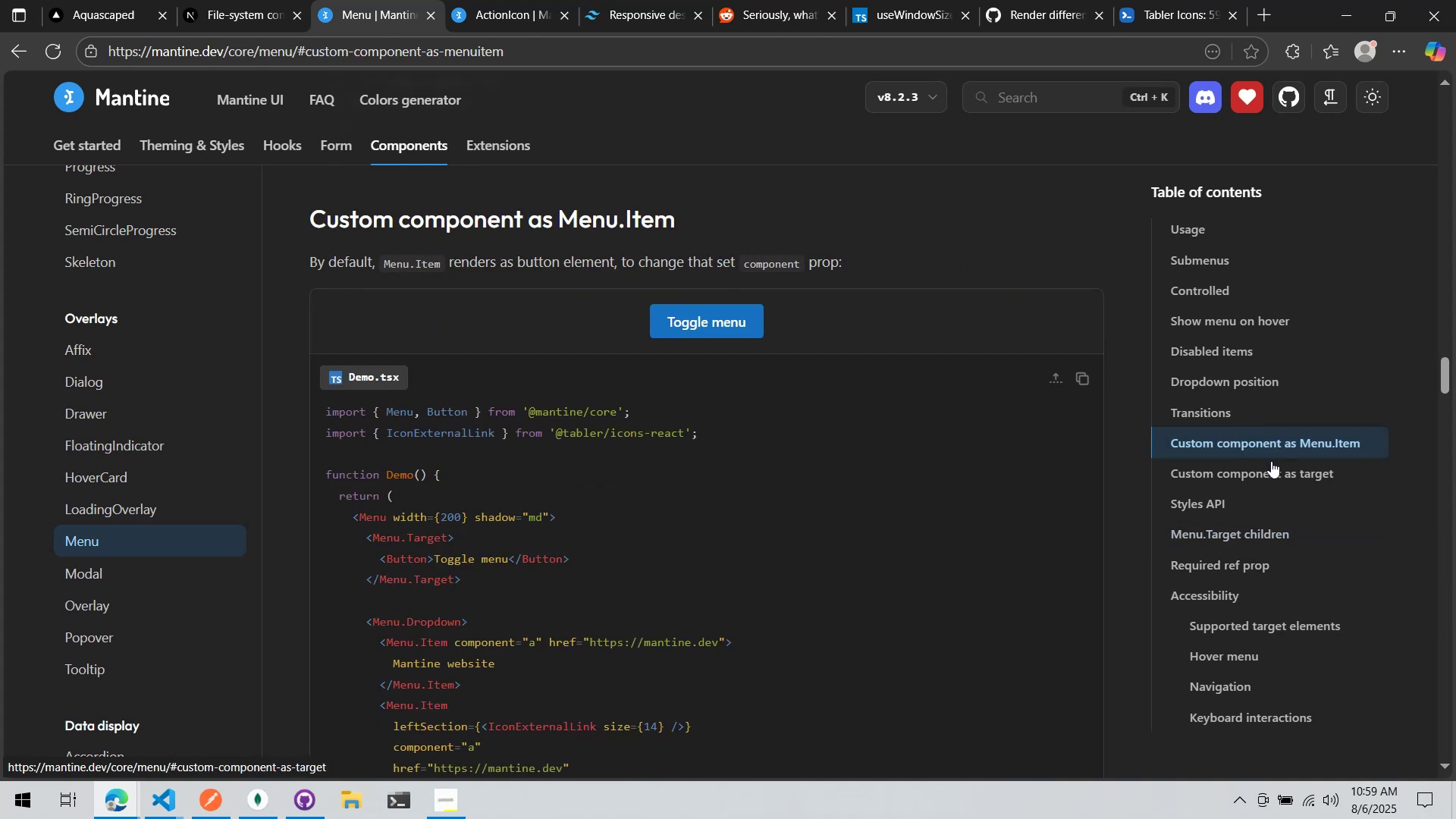 
wait(8.69)
 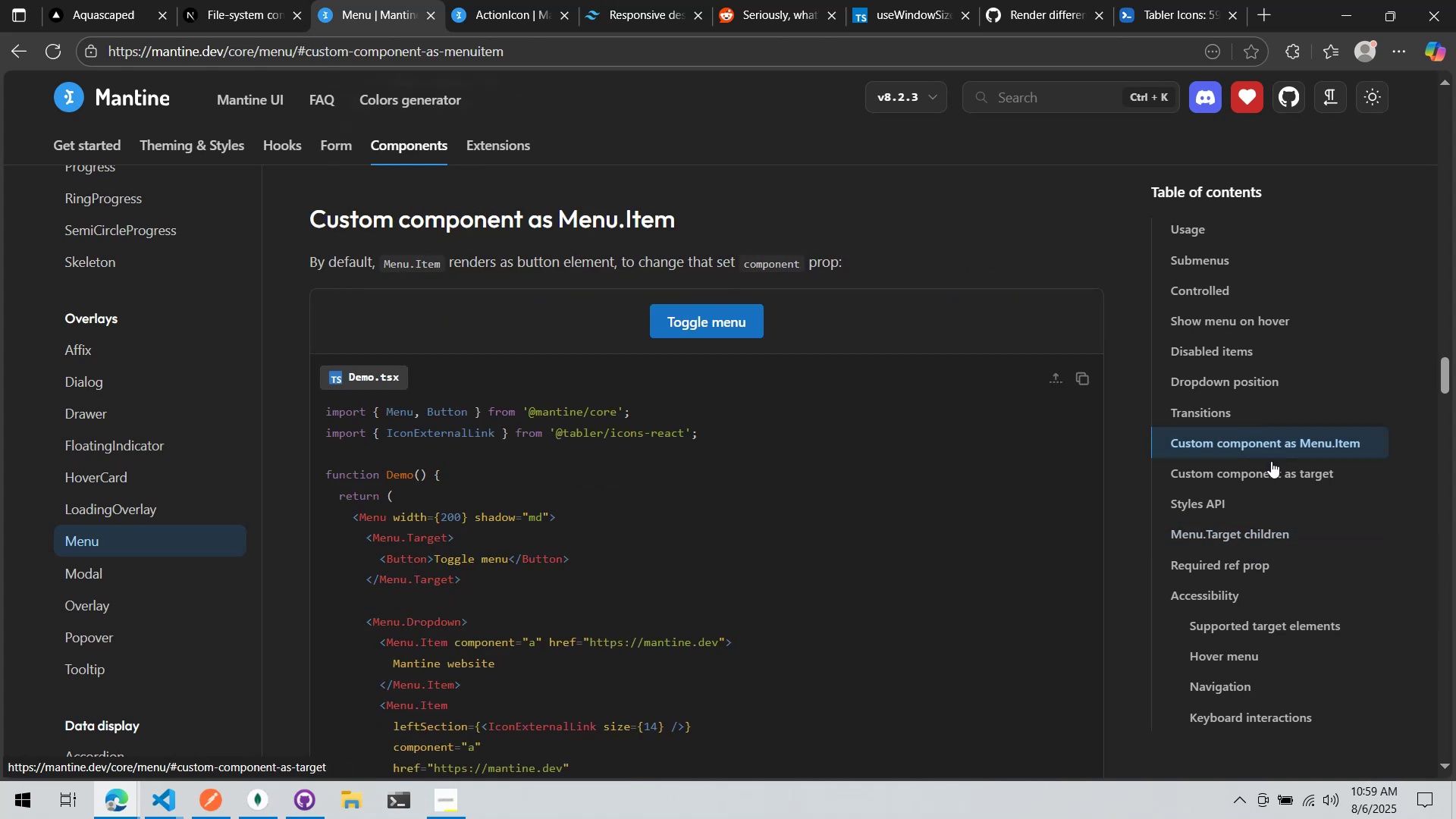 
left_click([1269, 381])
 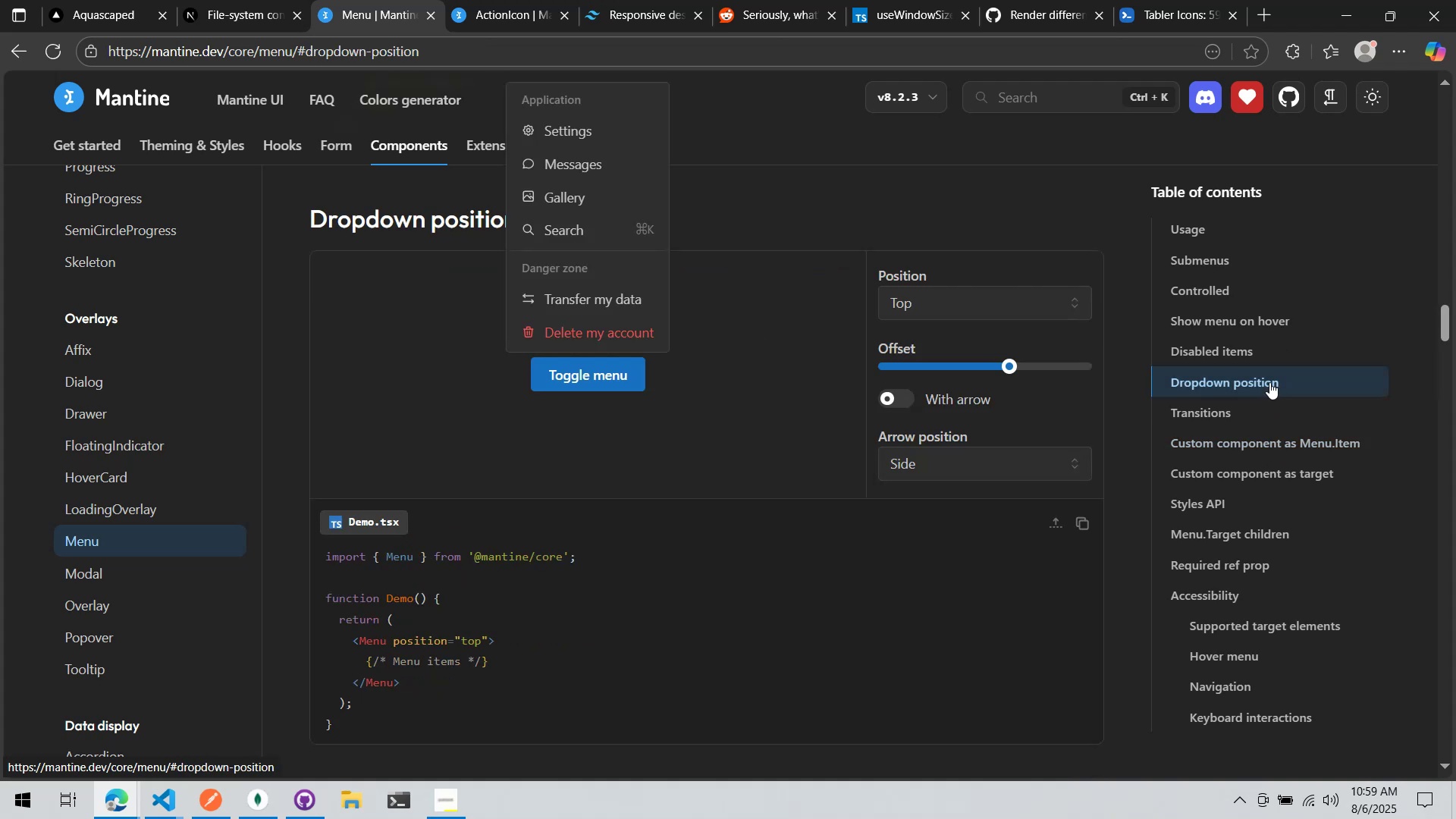 
left_click_drag(start_coordinate=[1256, 412], to_coordinate=[1256, 416])
 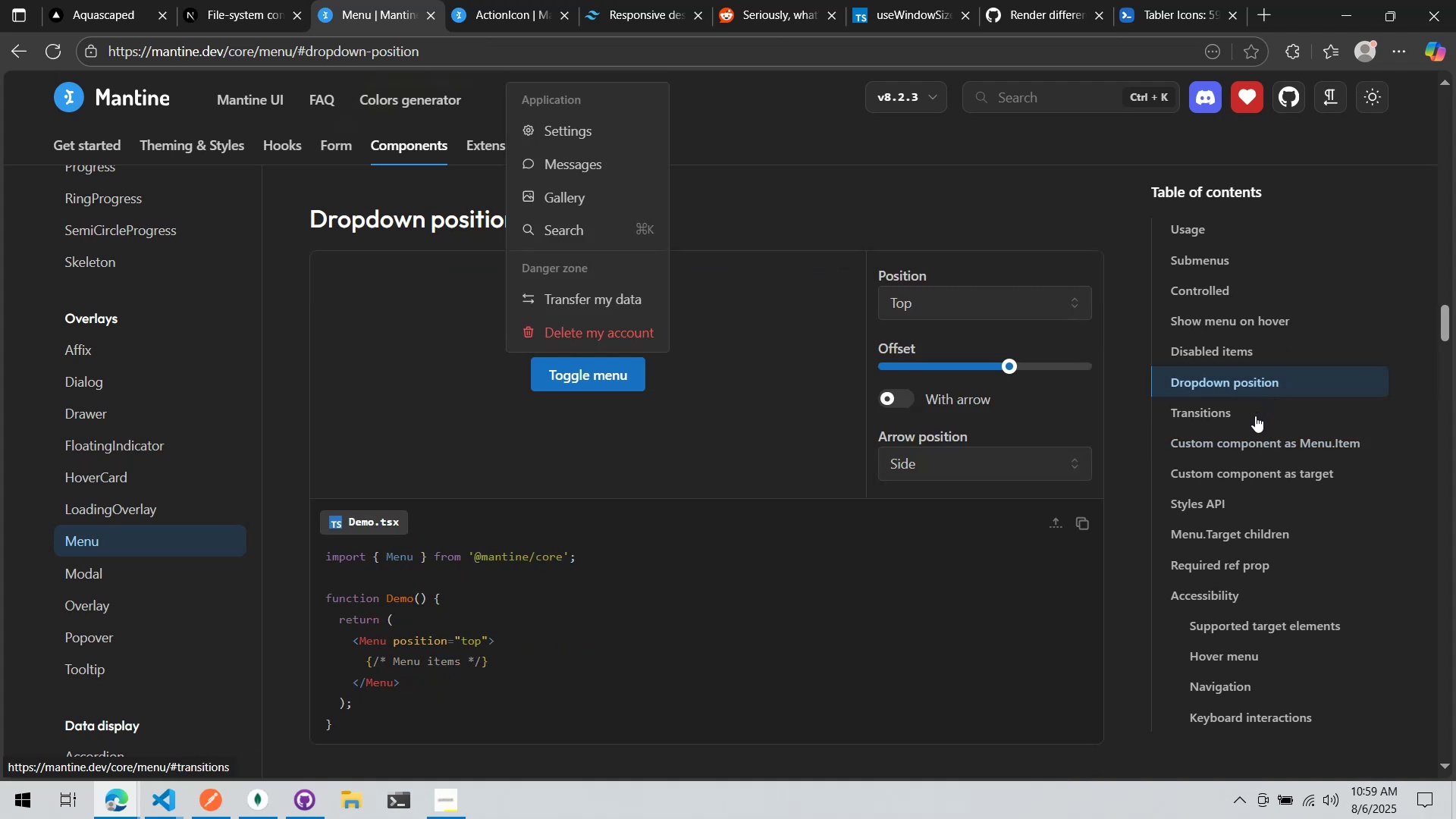 
left_click([1255, 416])
 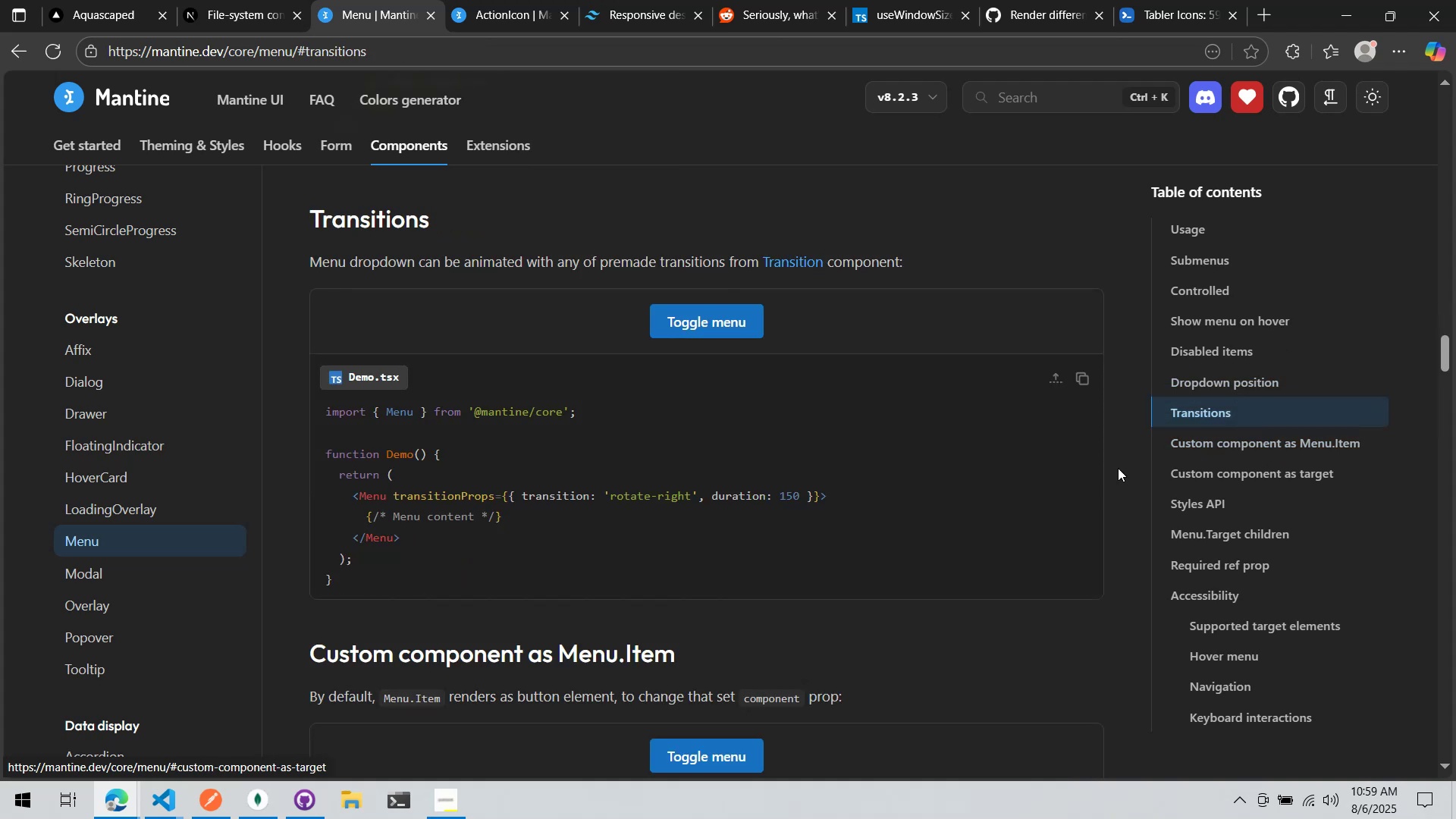 
scroll: coordinate [395, 641], scroll_direction: down, amount: 12.0
 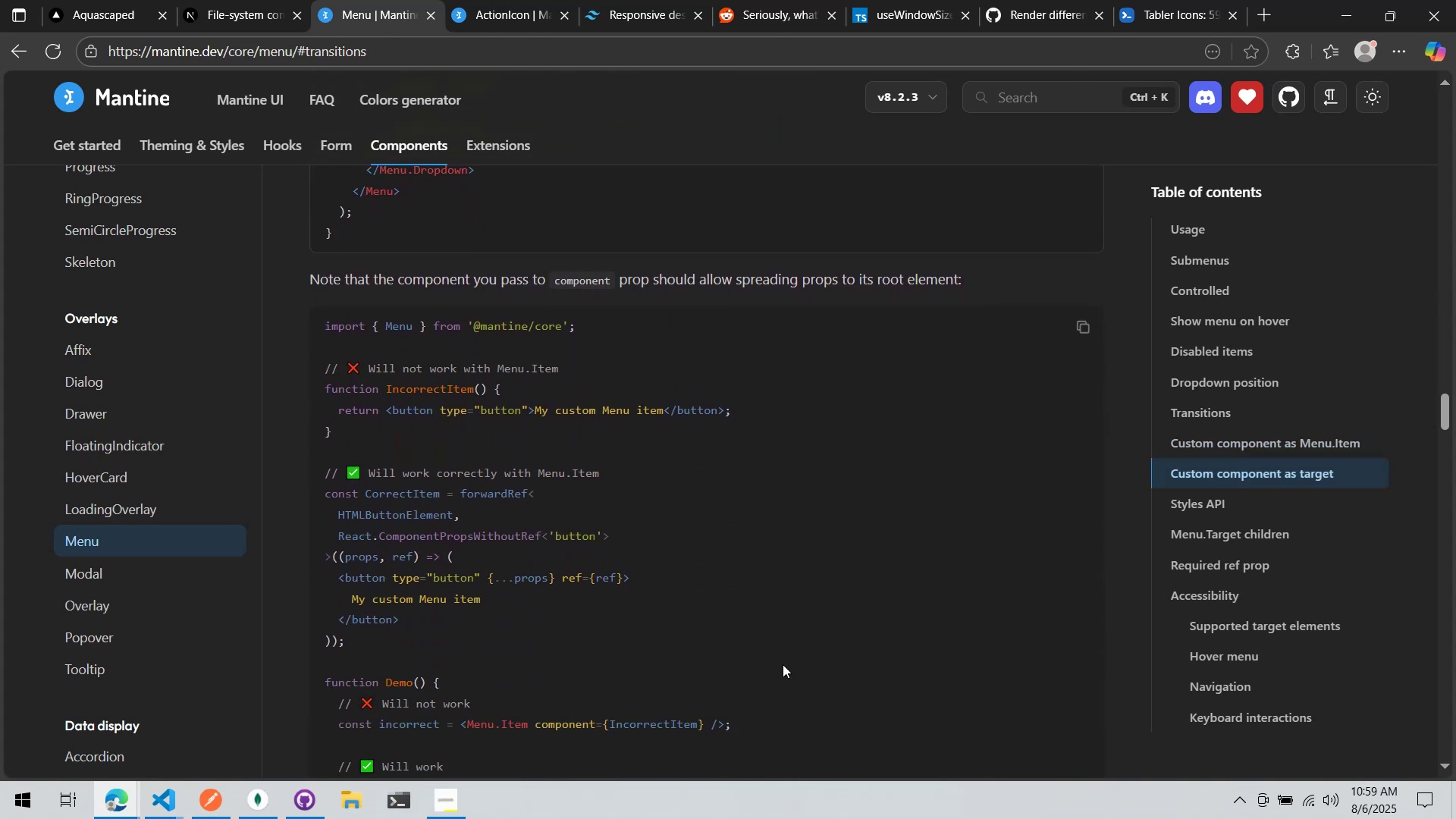 
scroll: coordinate [841, 657], scroll_direction: up, amount: 14.0
 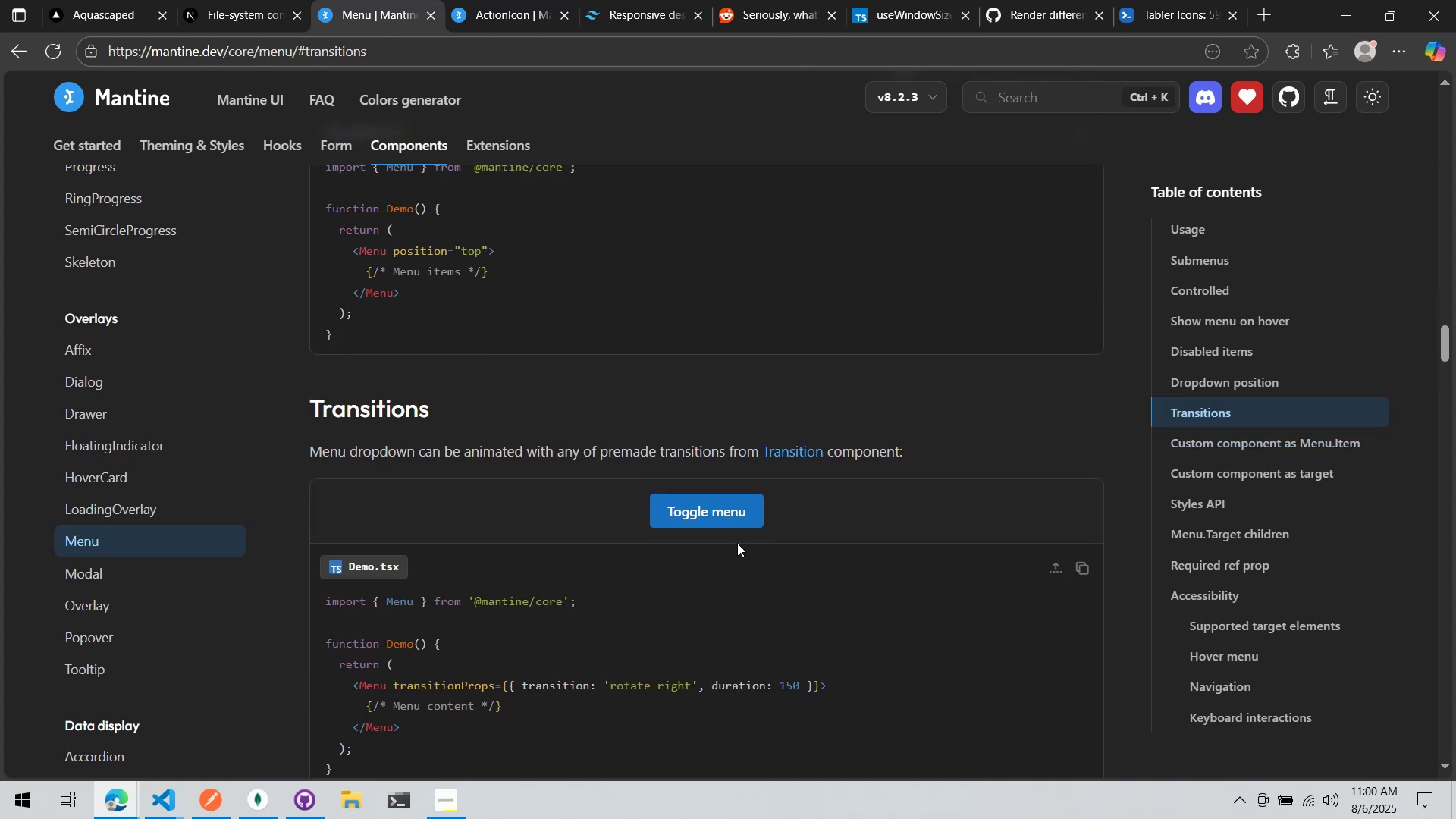 
left_click([728, 522])
 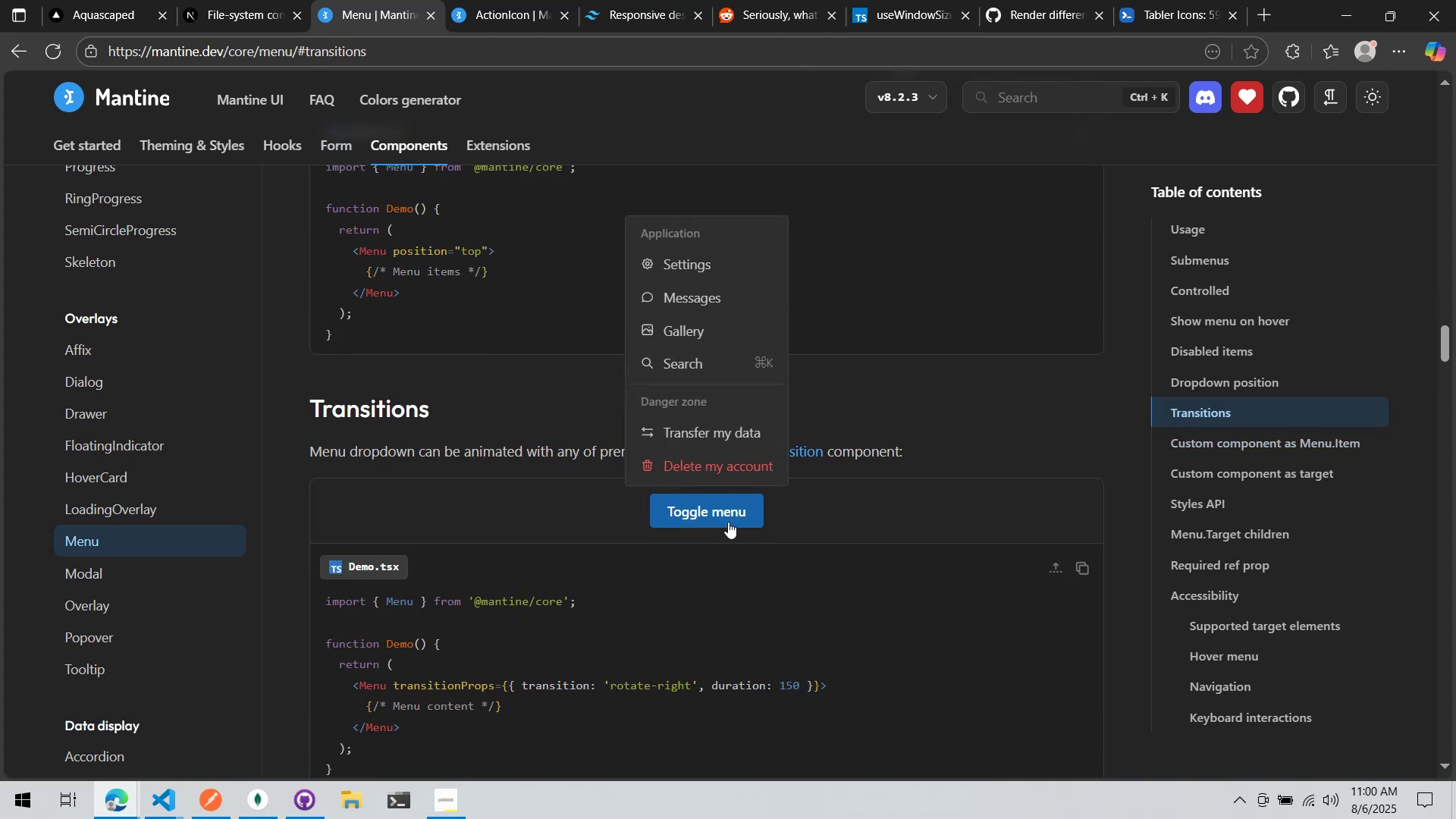 
left_click([728, 522])
 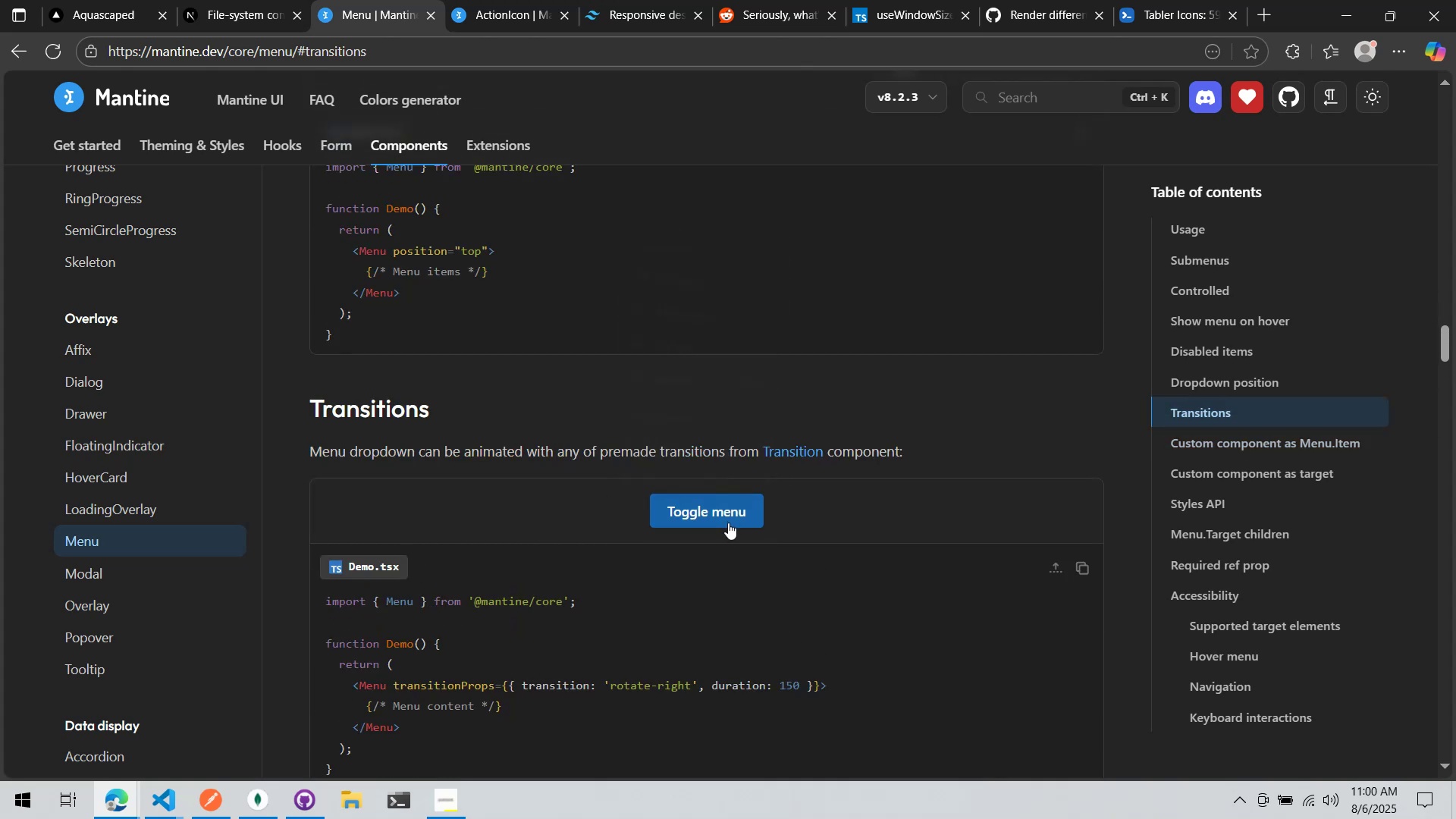 
scroll: coordinate [720, 563], scroll_direction: up, amount: 13.0
 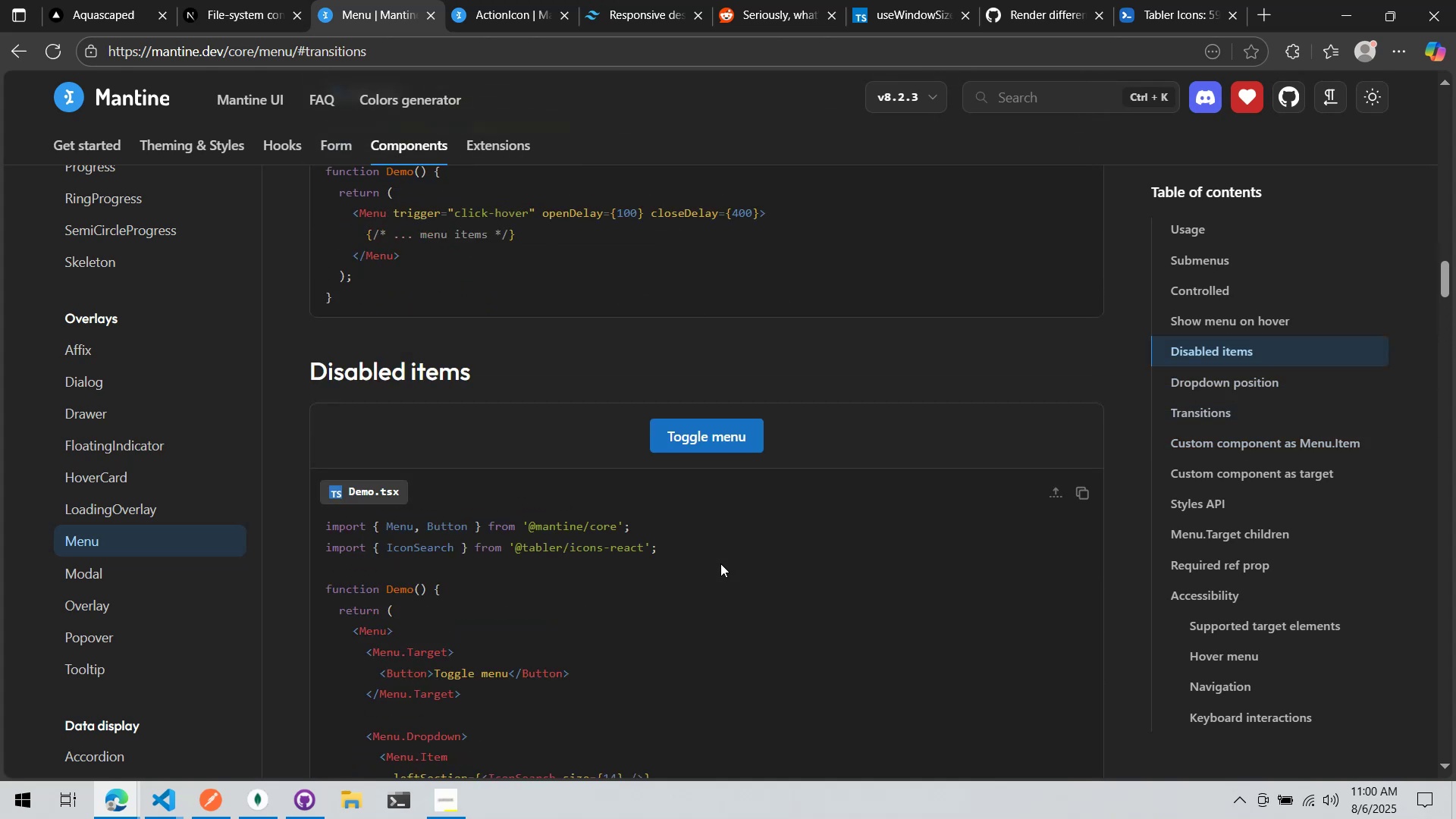 
scroll: coordinate [720, 563], scroll_direction: down, amount: 1.0
 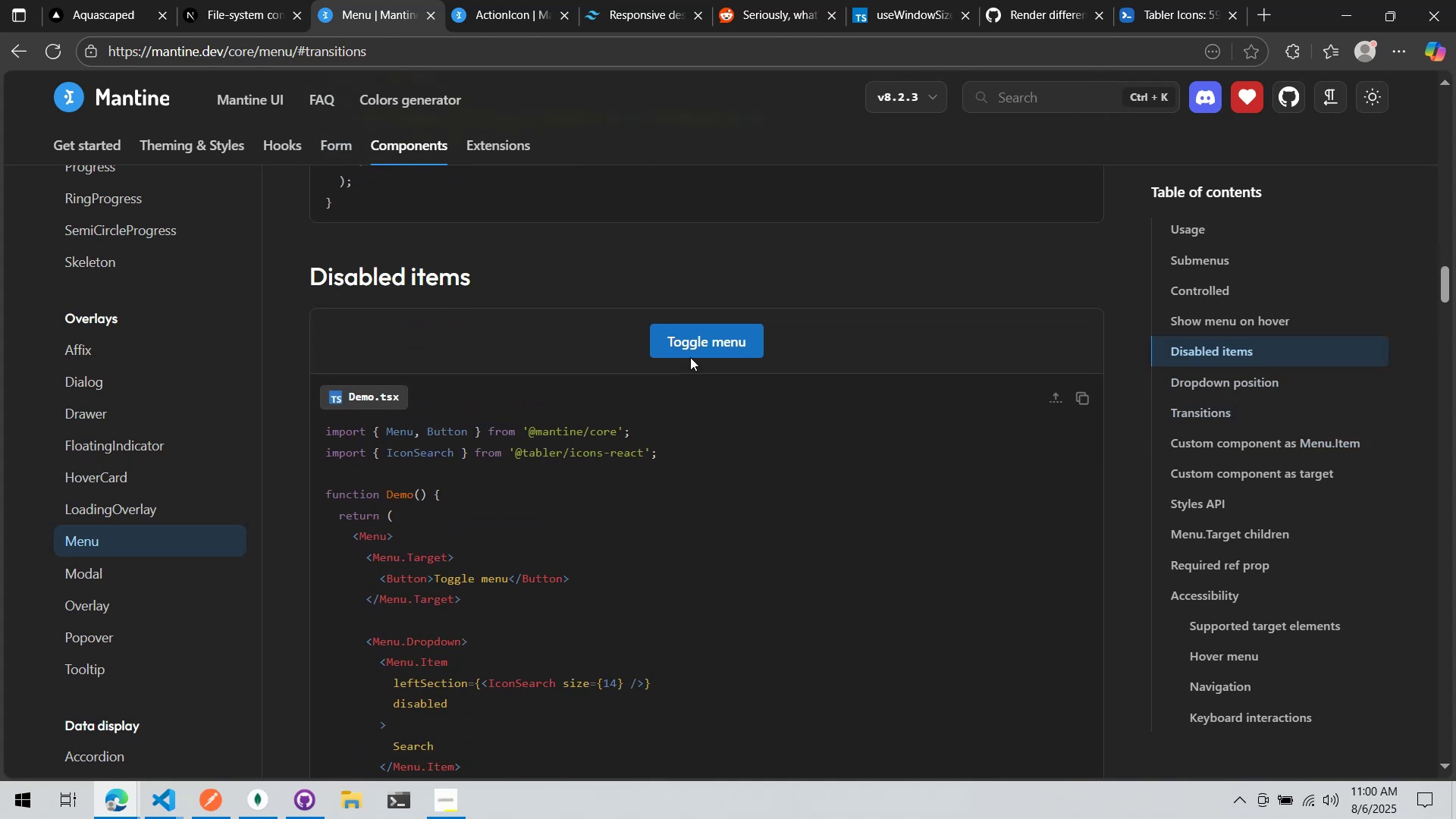 
left_click([692, 353])
 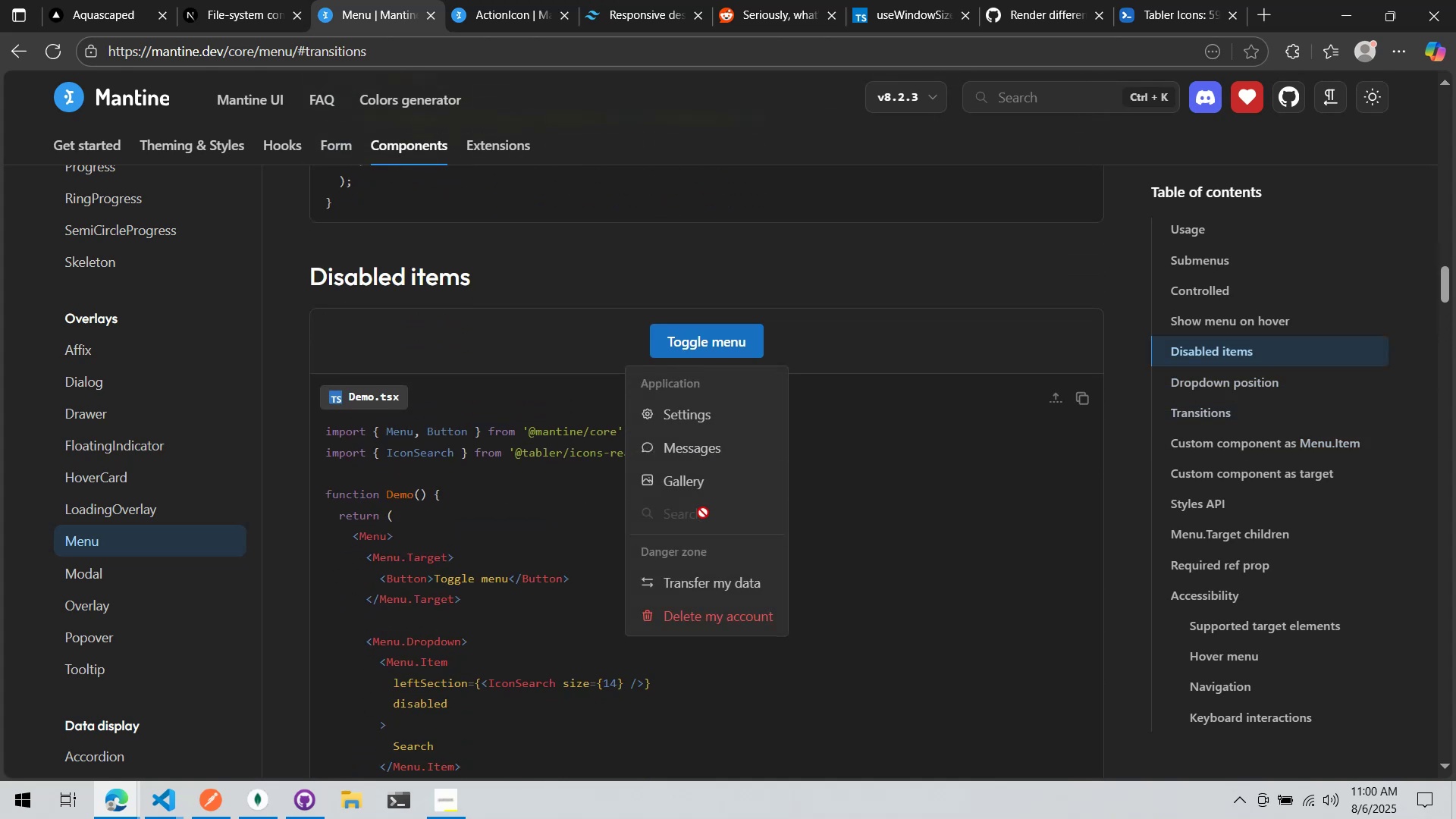 
left_click_drag(start_coordinate=[568, 500], to_coordinate=[563, 492])
 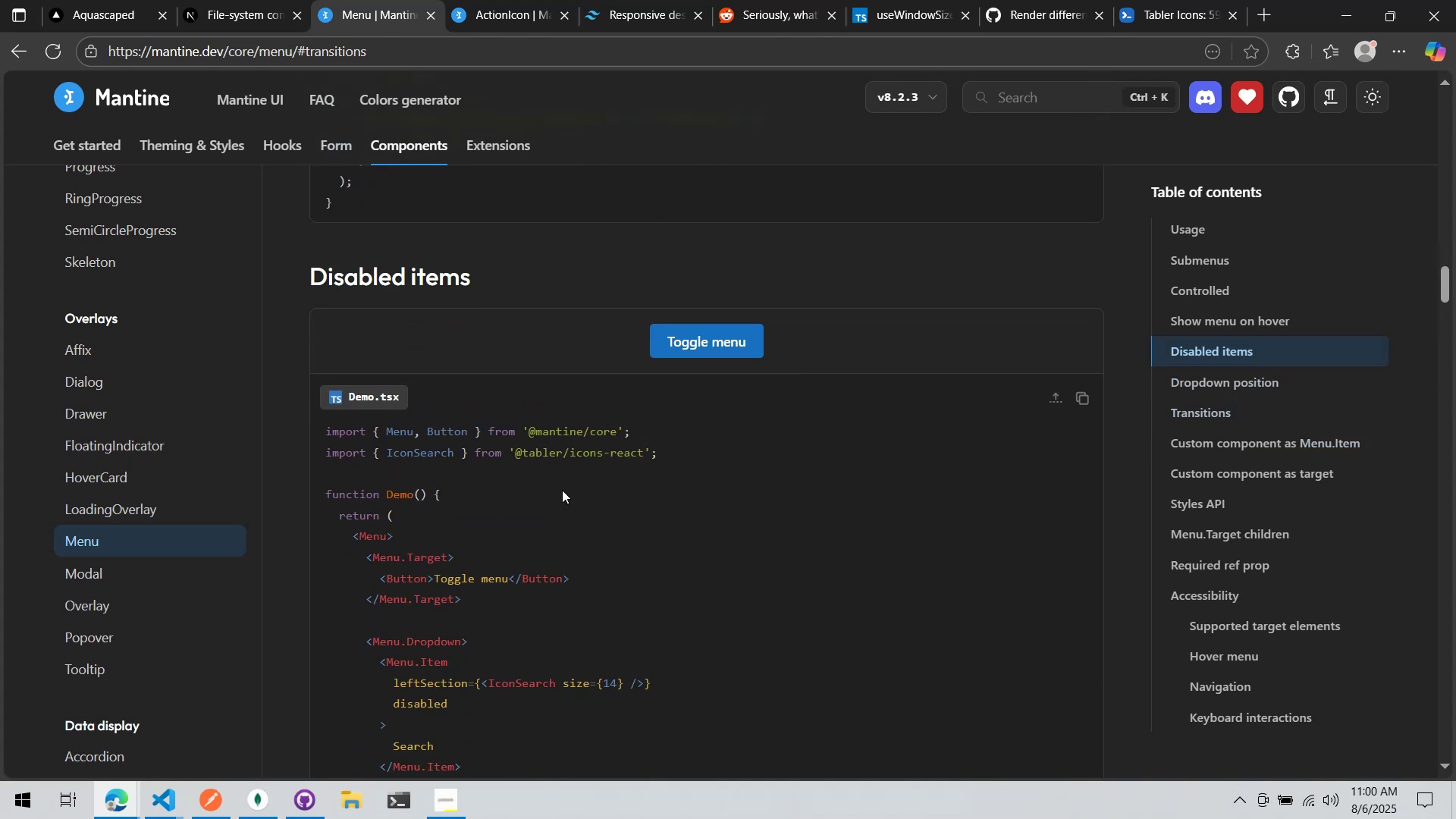 
scroll: coordinate [562, 488], scroll_direction: up, amount: 6.0
 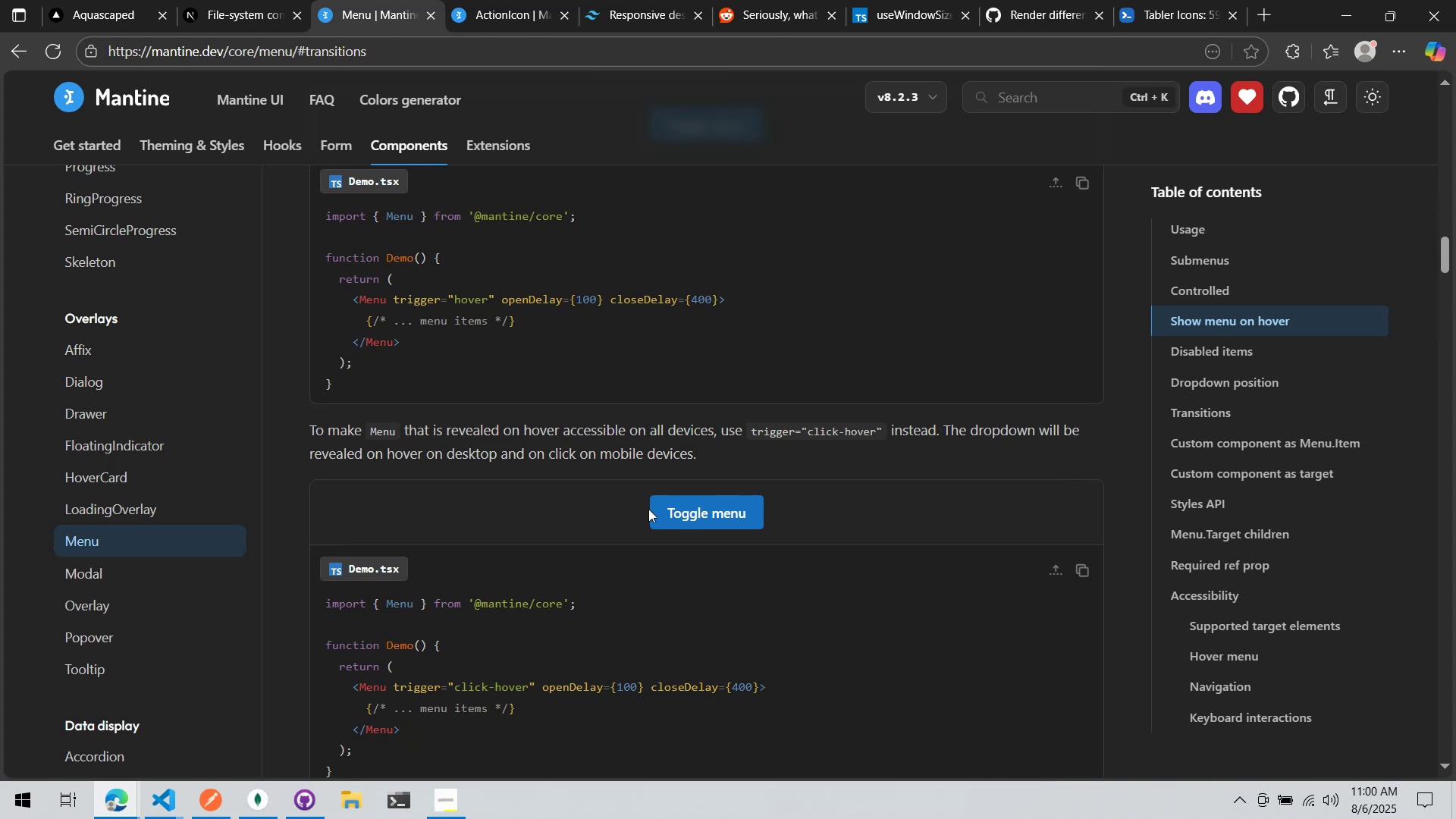 
left_click([676, 513])
 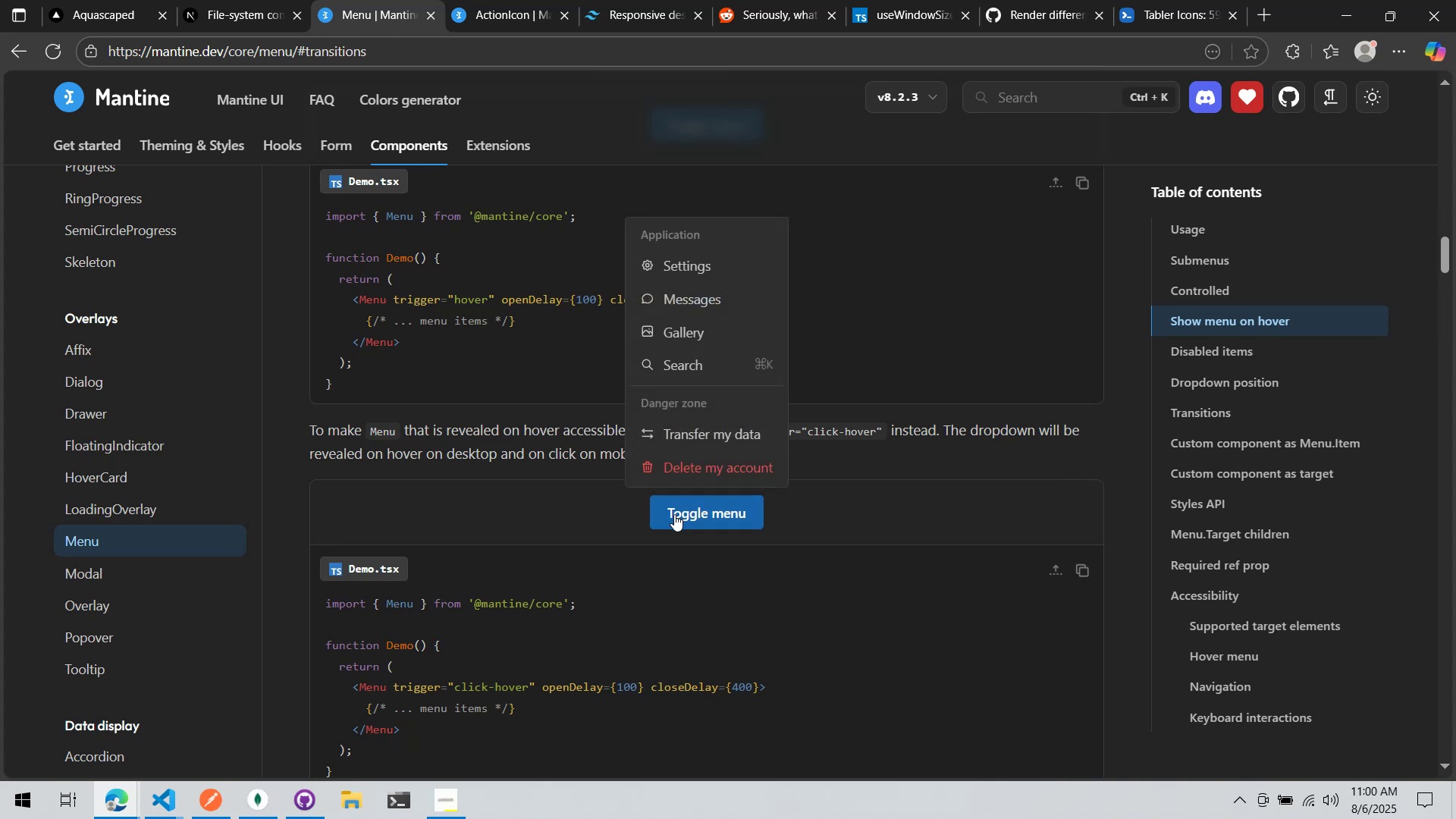 
left_click([674, 514])
 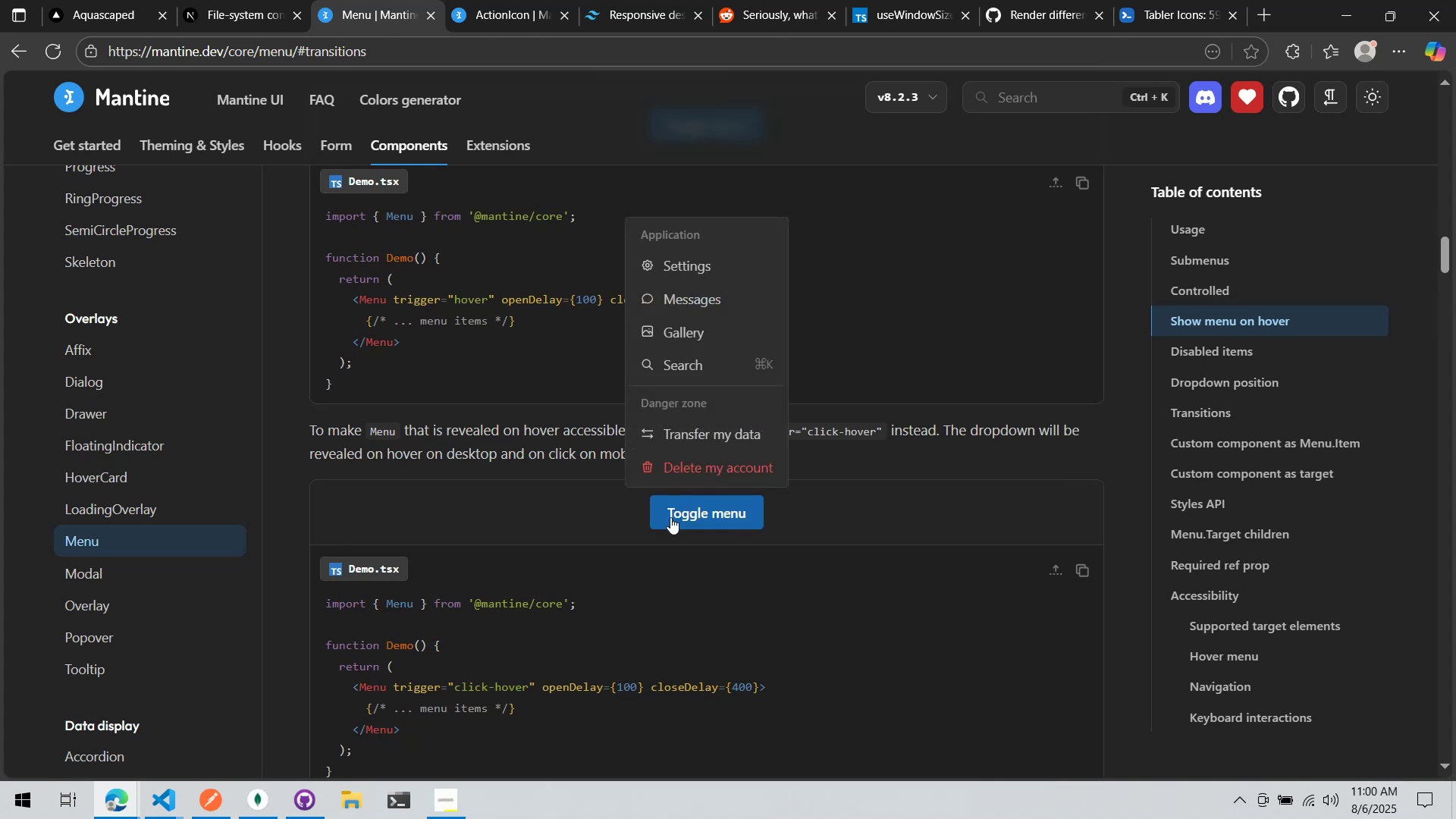 
left_click([613, 522])
 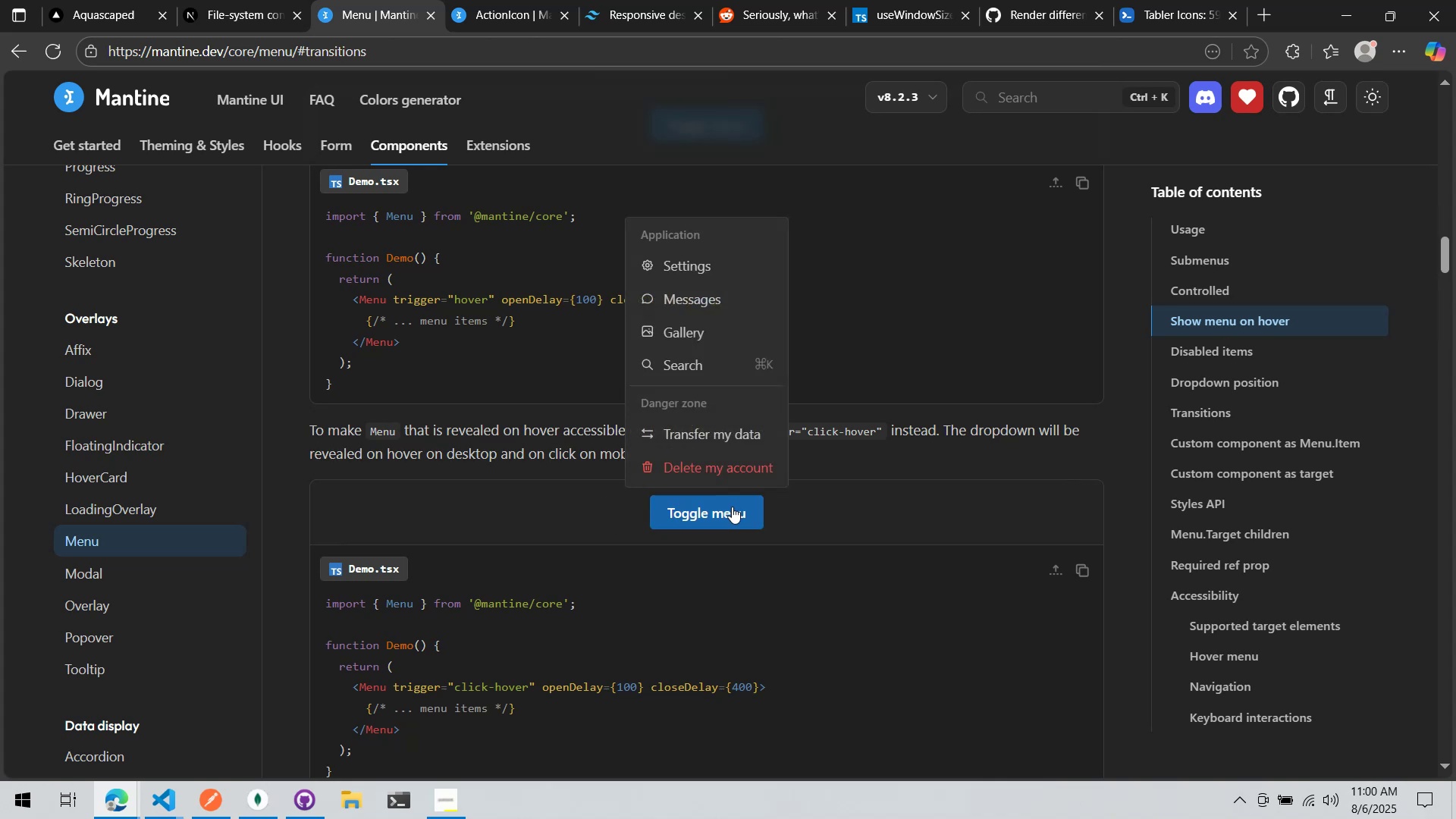 
scroll: coordinate [836, 510], scroll_direction: up, amount: 12.0
 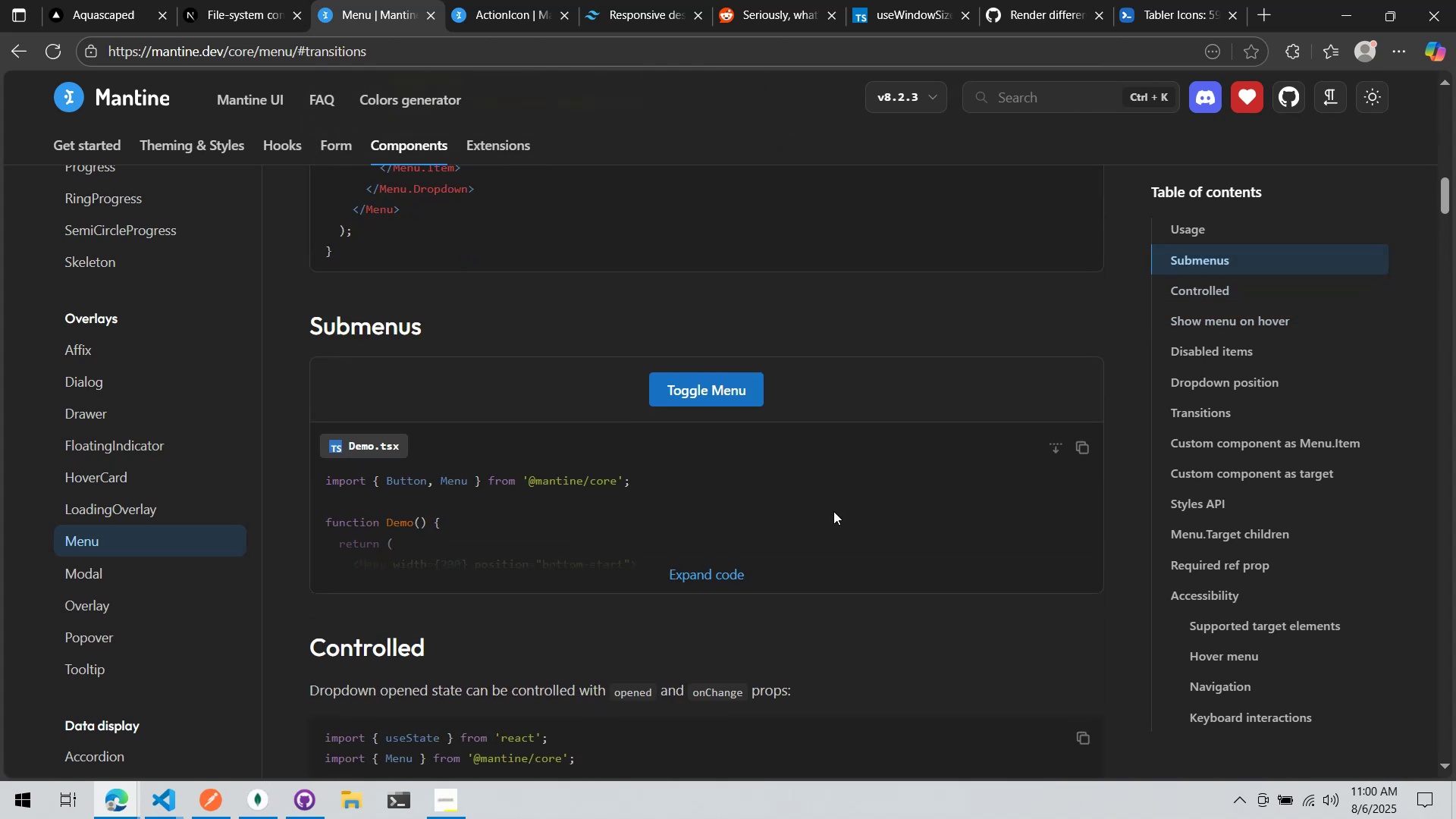 
scroll: coordinate [786, 552], scroll_direction: down, amount: 5.0
 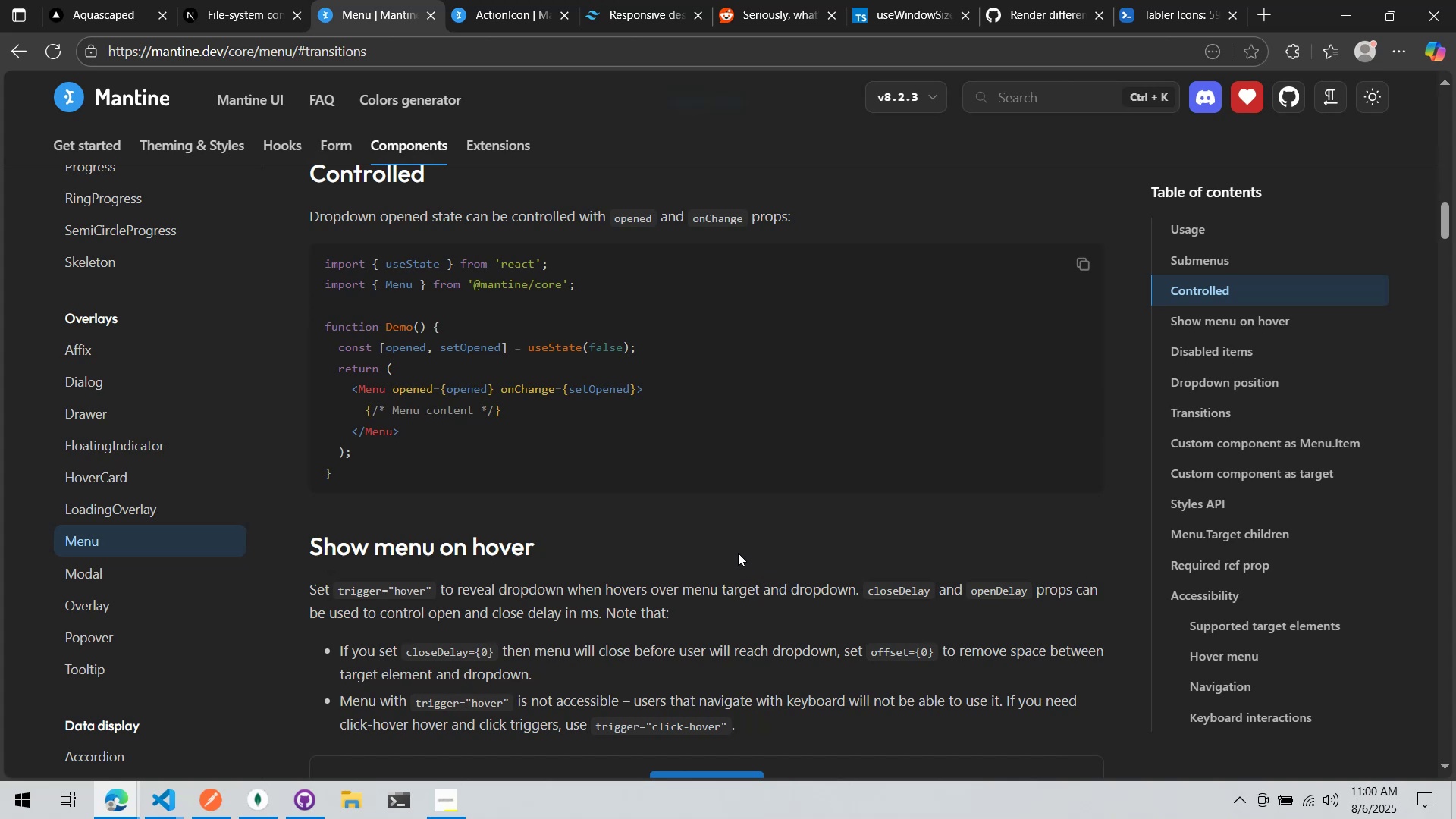 
wait(5.97)
 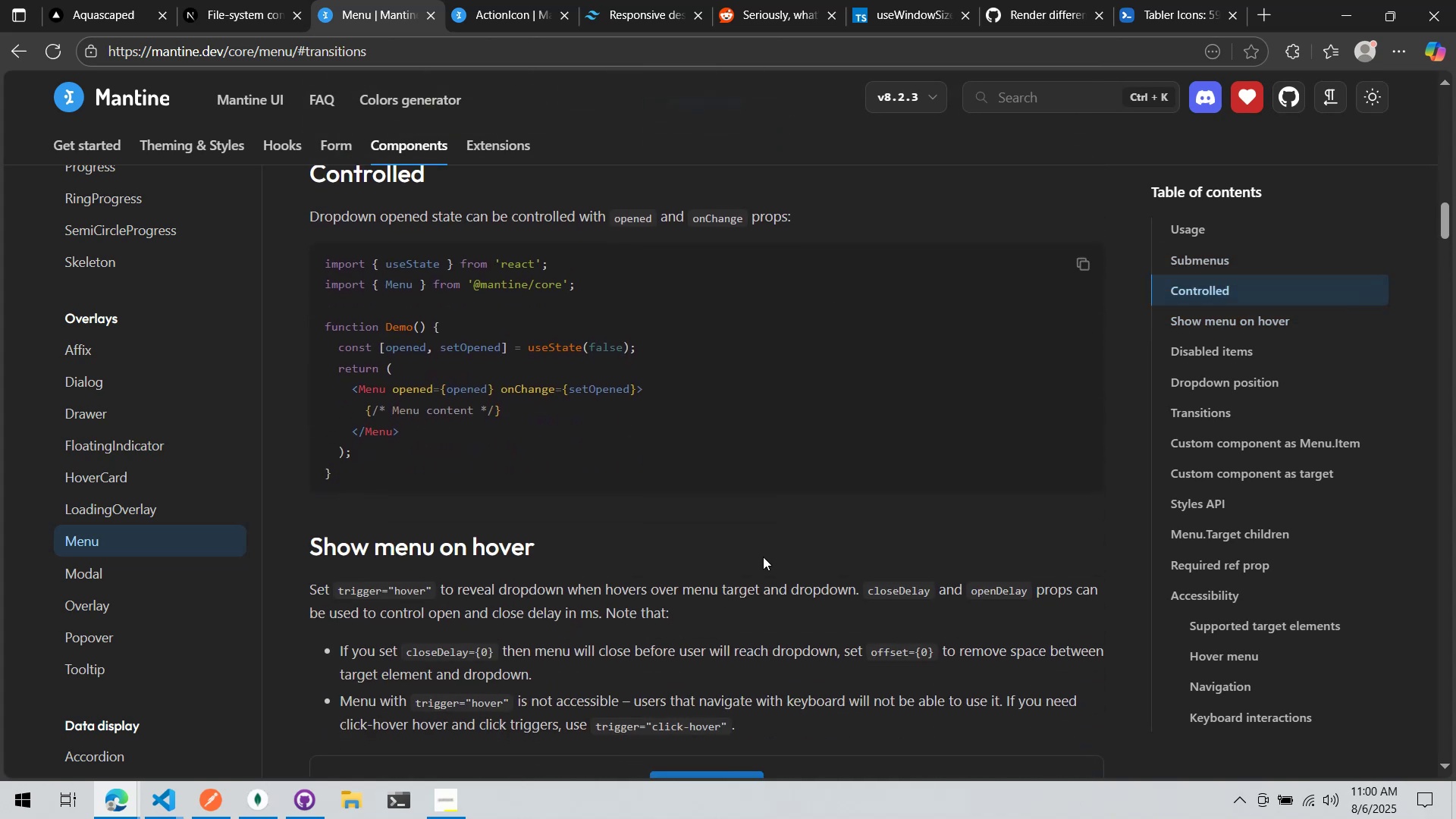 
key(Alt+AltLeft)
 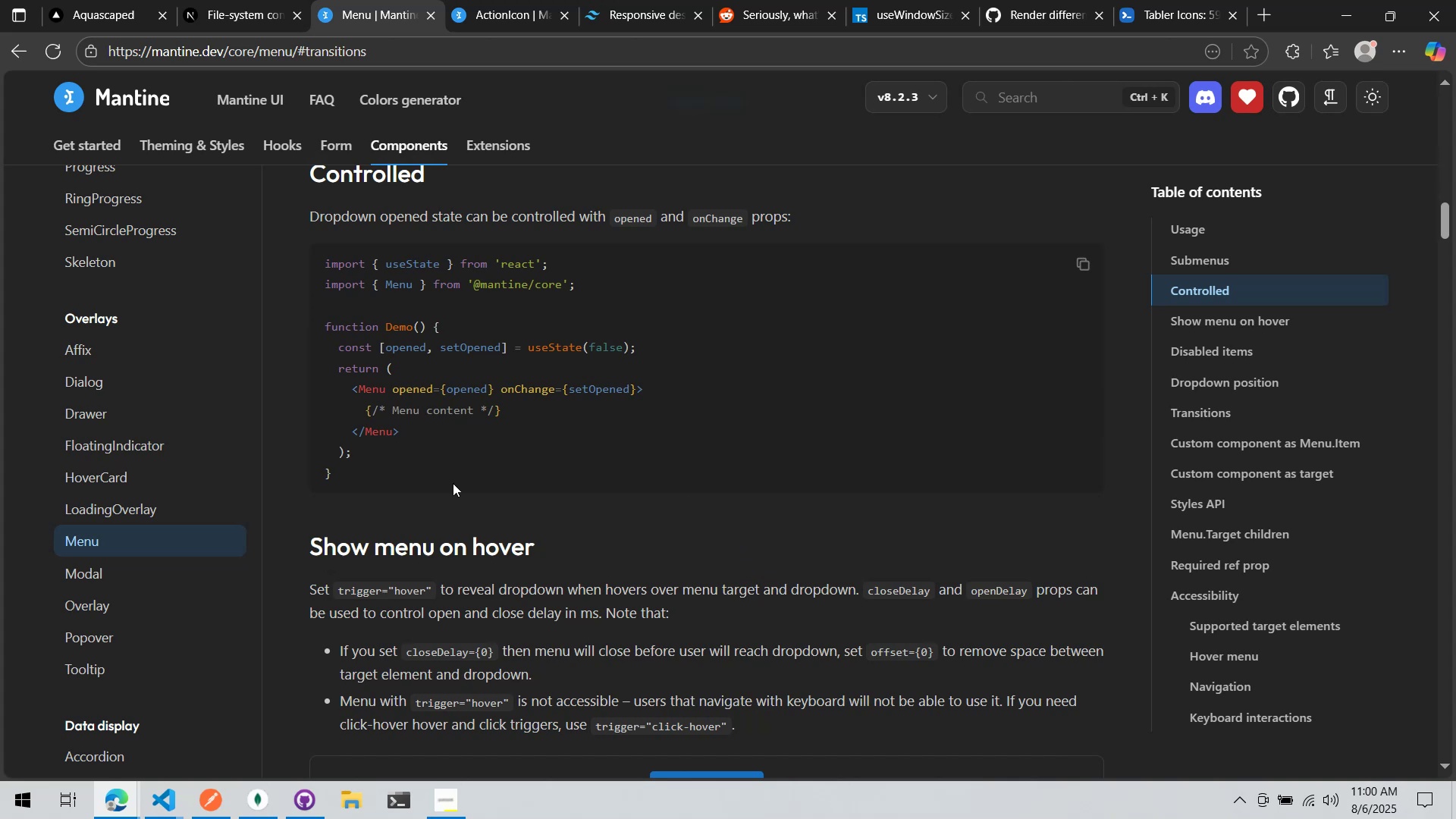 
key(Alt+Tab)
 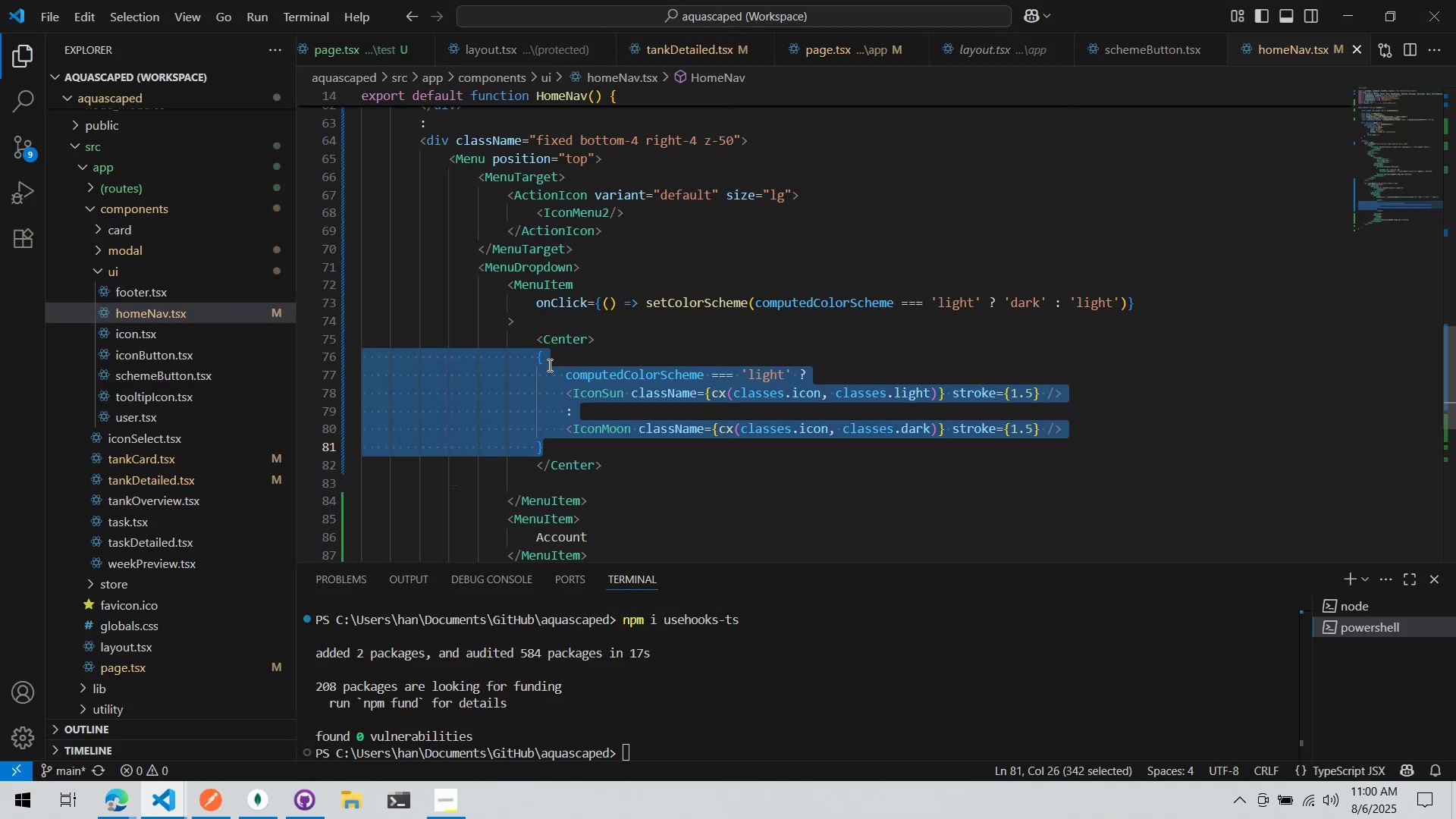 
left_click([586, 347])
 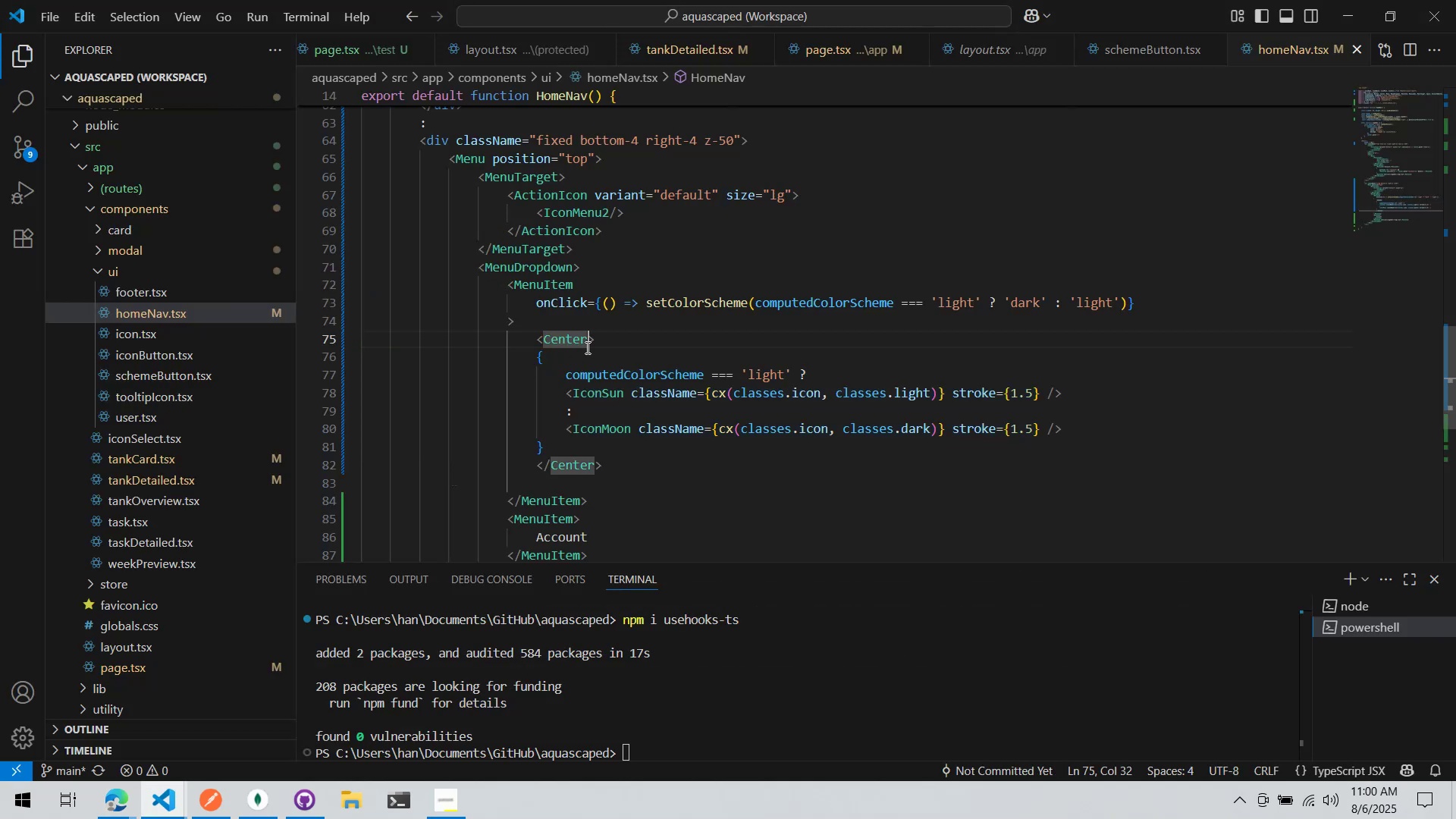 
scroll: coordinate [609, 348], scroll_direction: up, amount: 20.0
 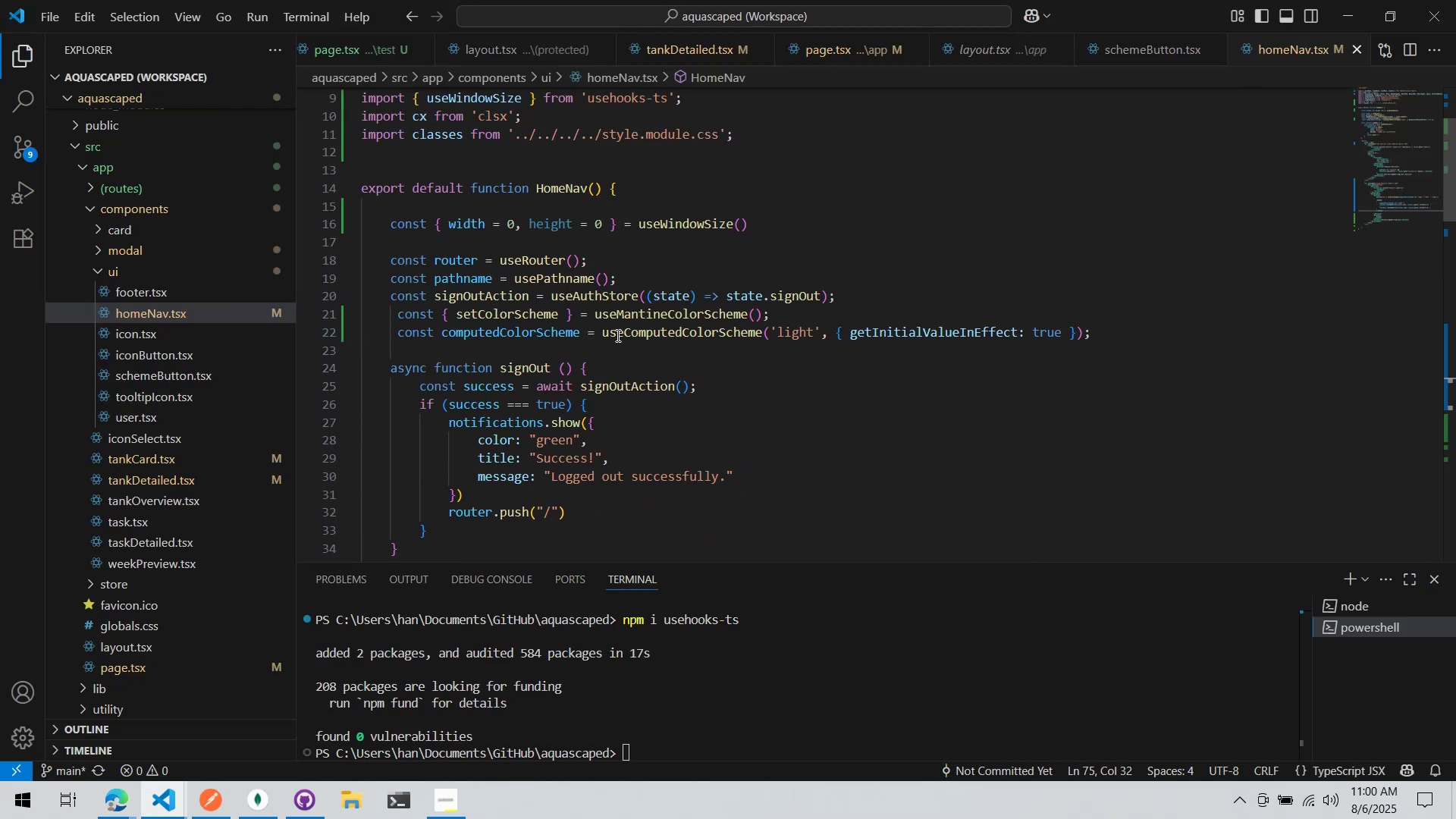 
left_click([655, 350])
 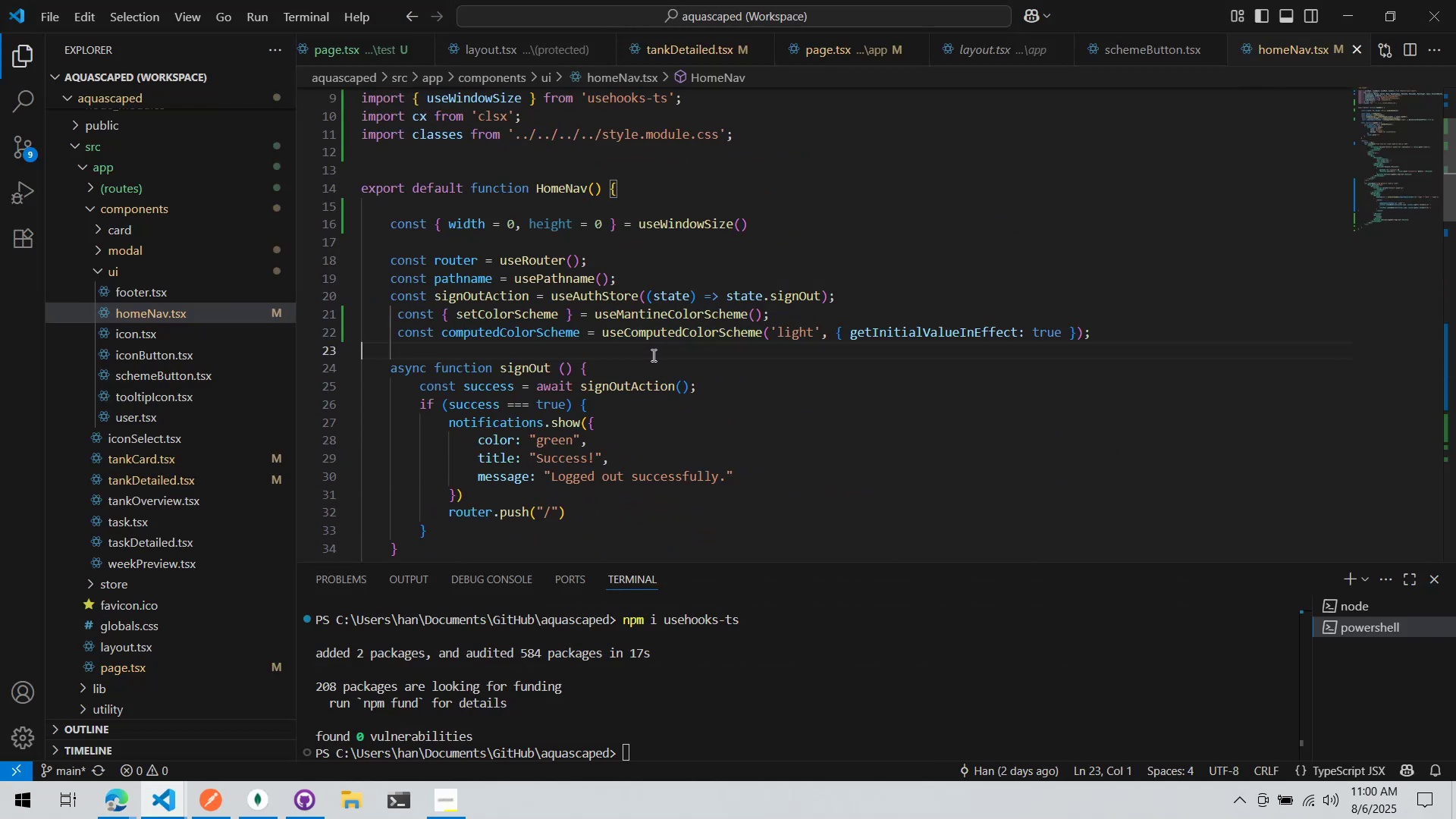 
left_click_drag(start_coordinate=[659, 348], to_coordinate=[277, 308])
 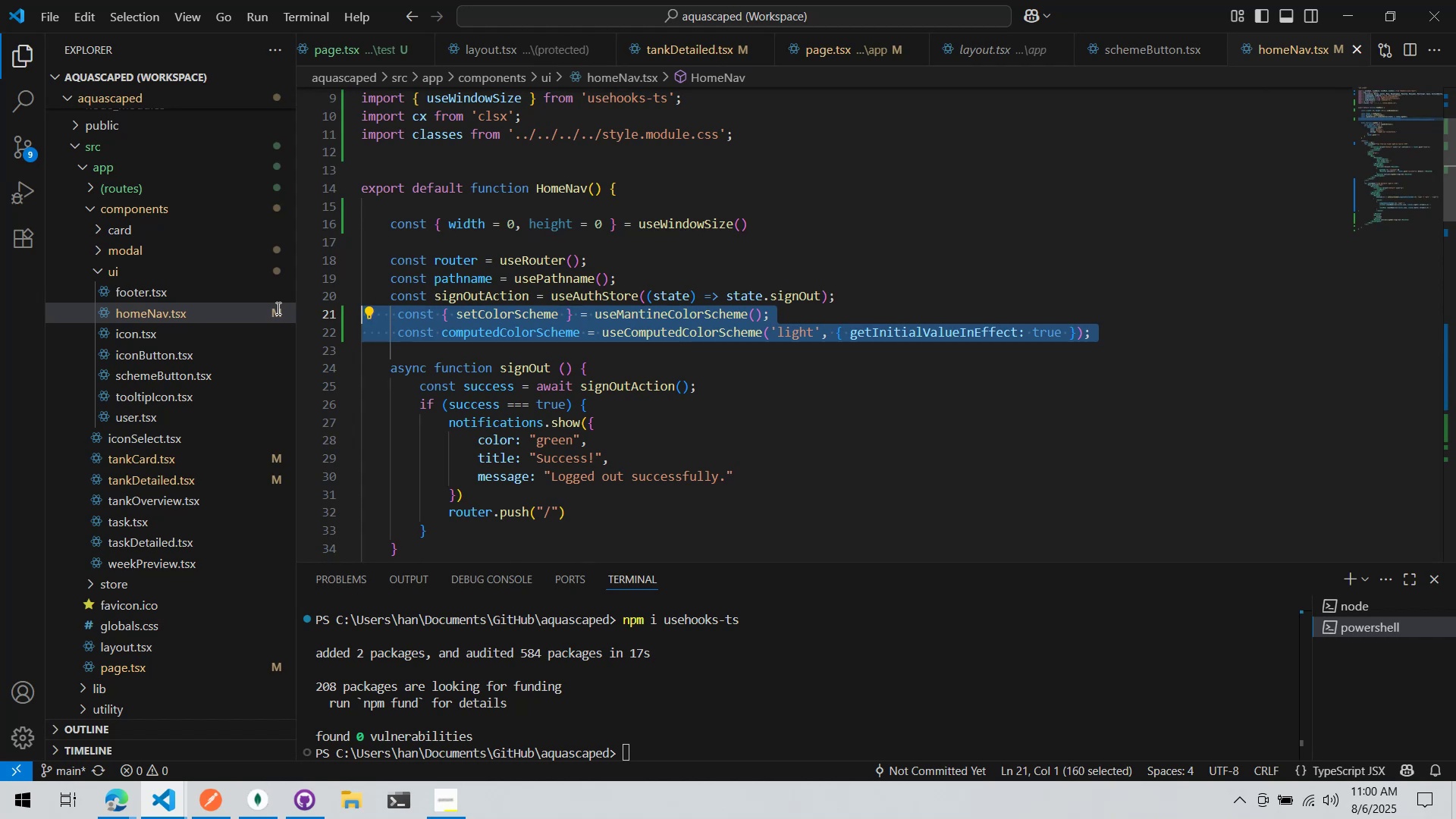 
key(Shift+ShiftLeft)
 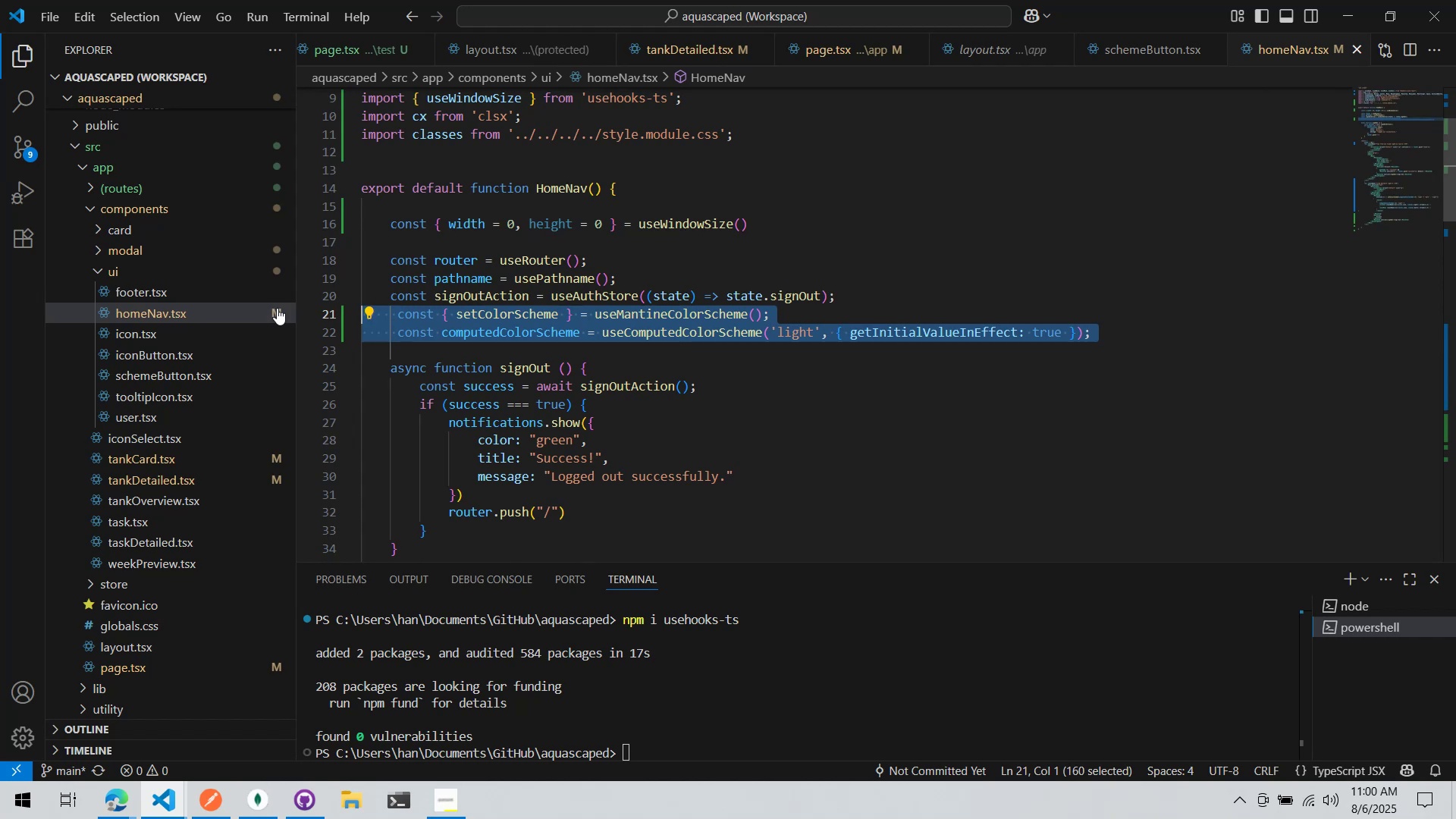 
key(Shift+Tab)
 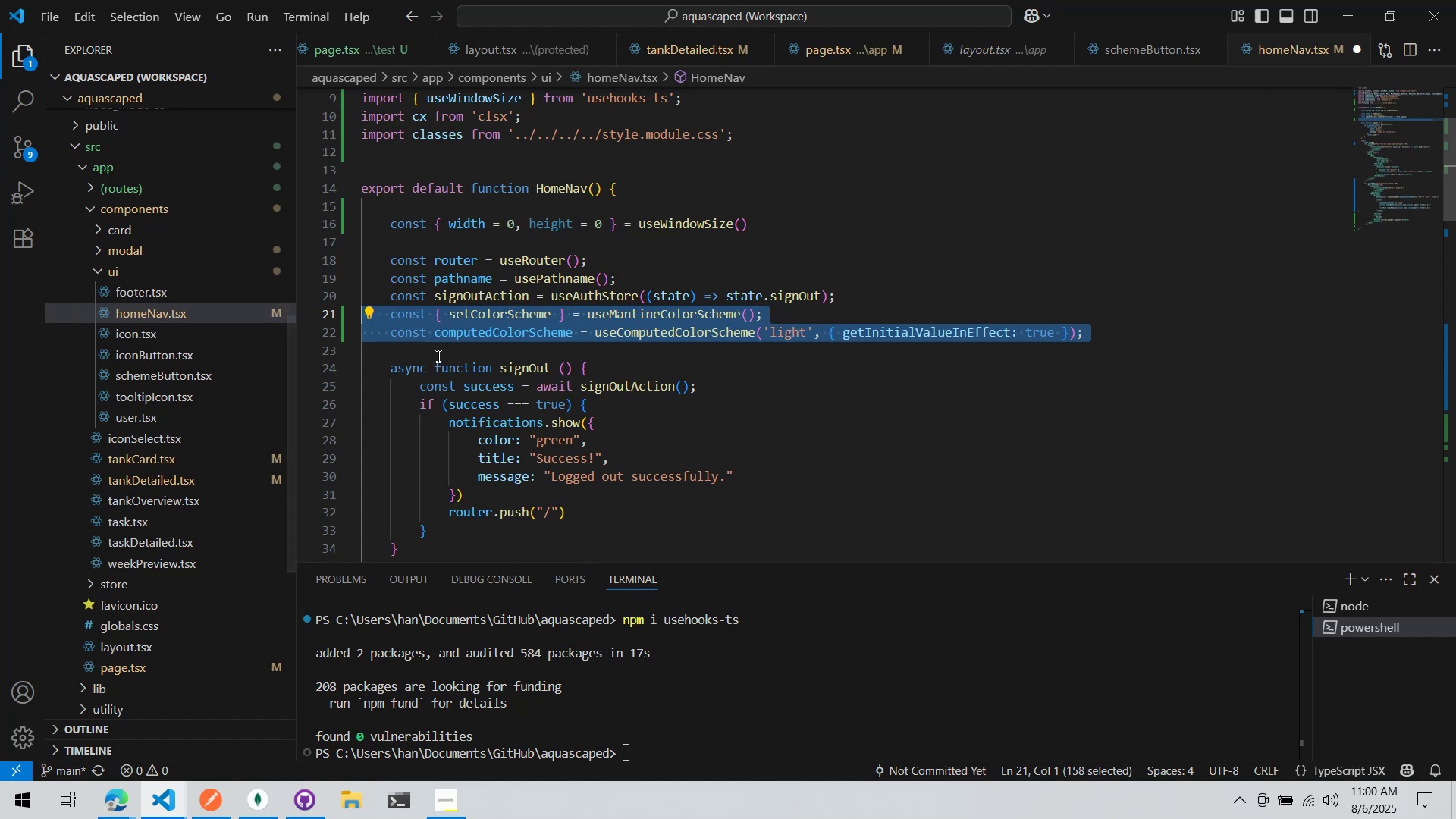 
left_click([443, 351])
 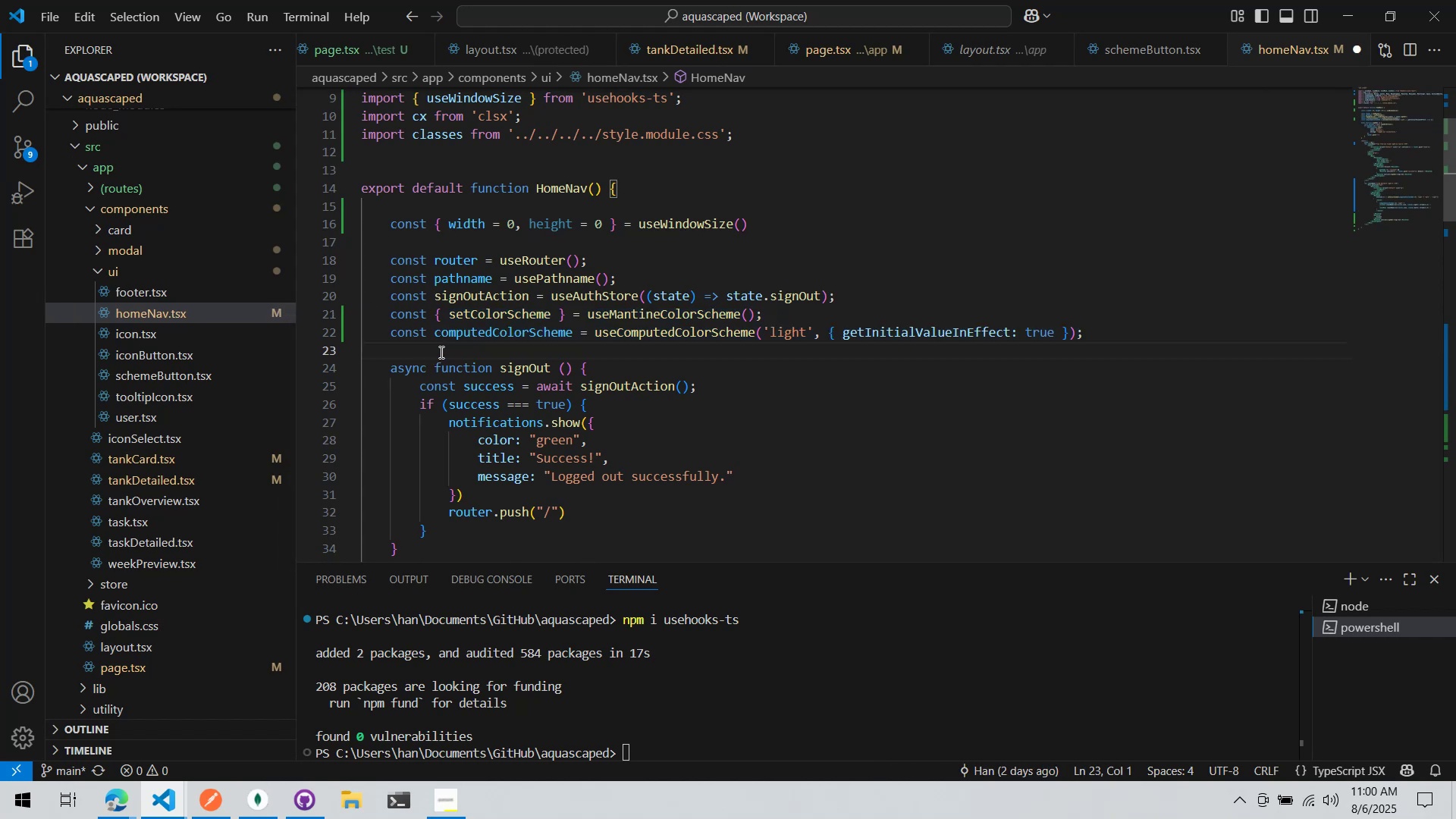 
key(Enter)
 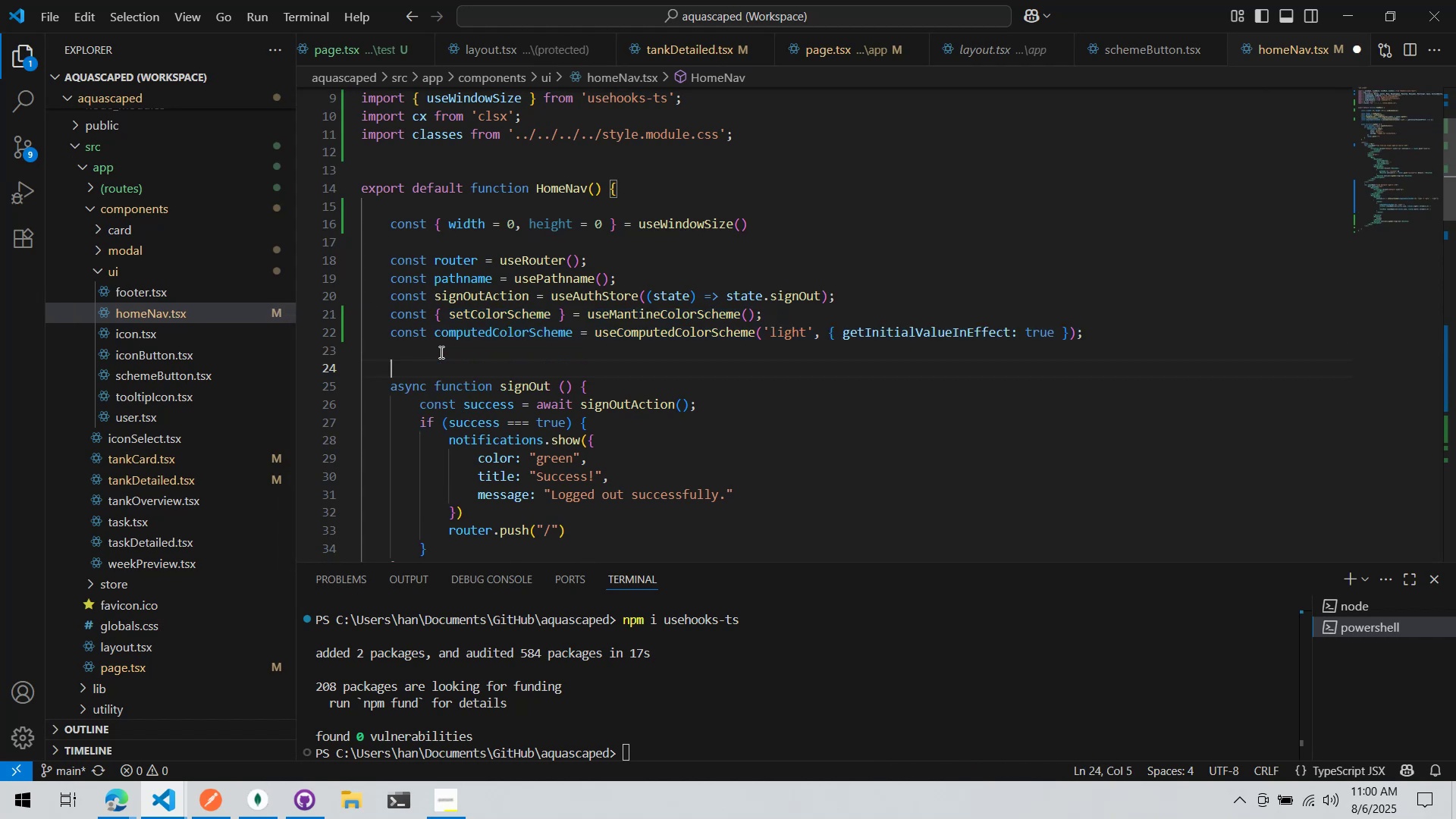 
key(Enter)
 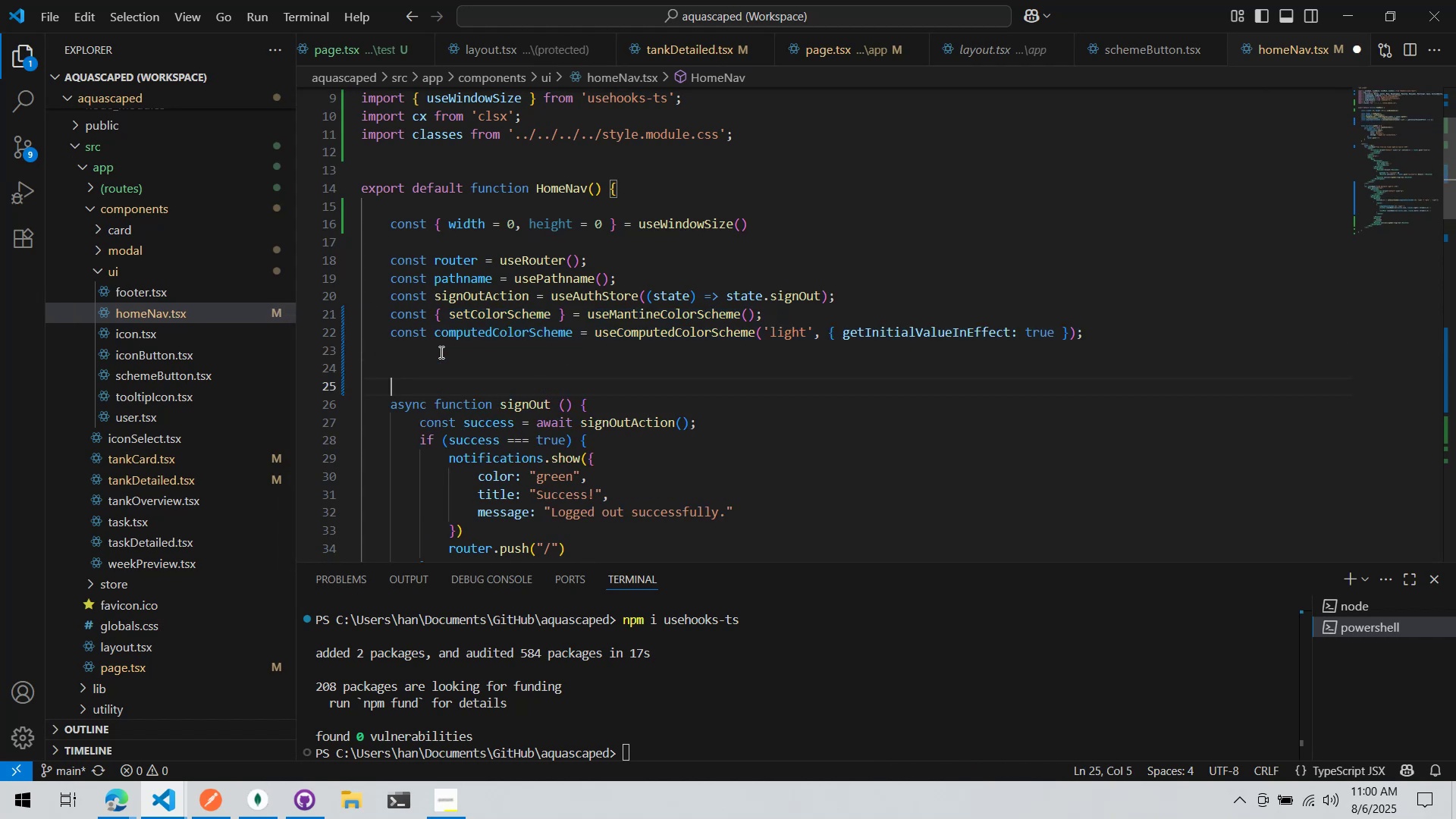 
key(ArrowUp)
 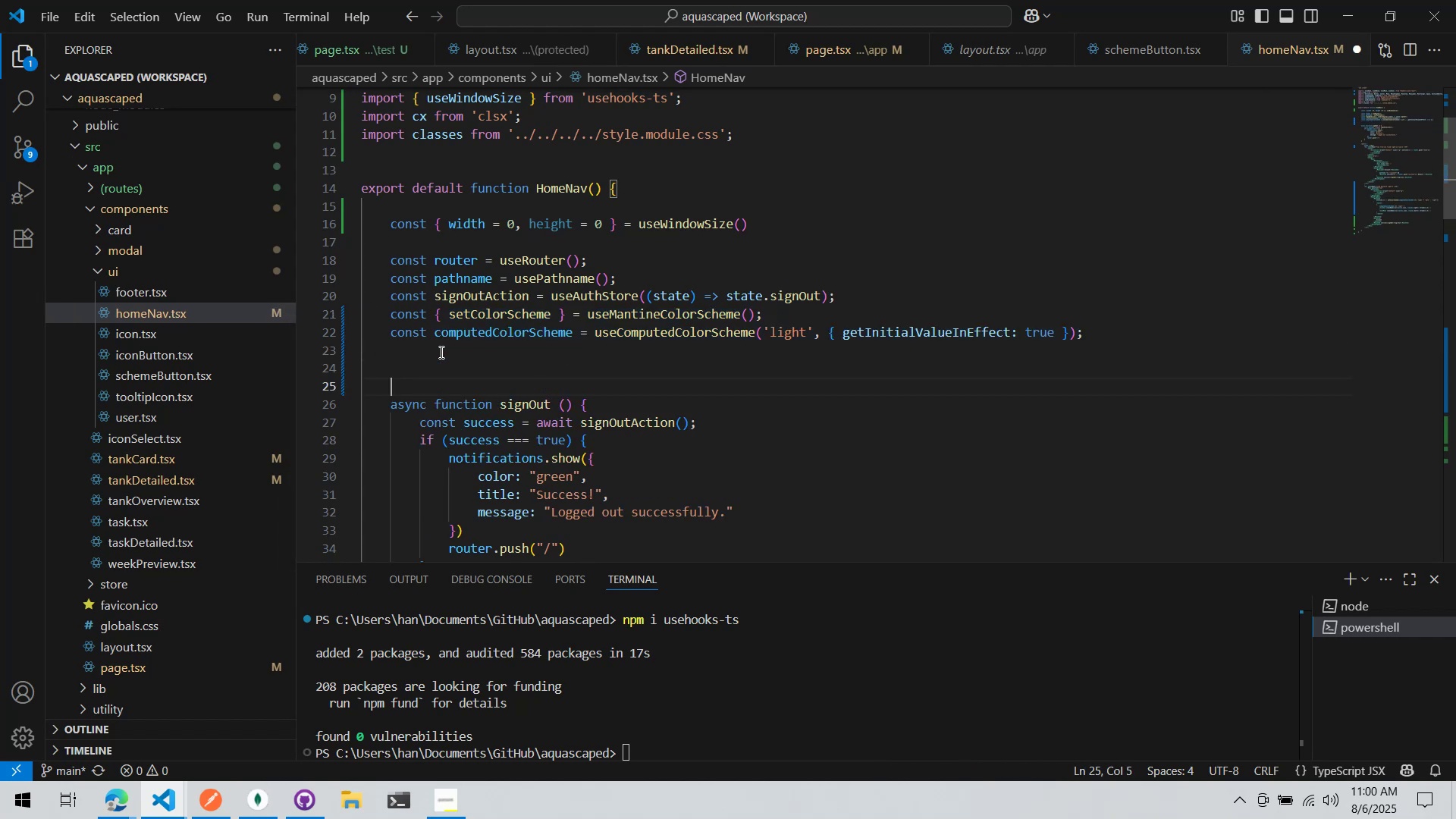 
key(ArrowDown)
 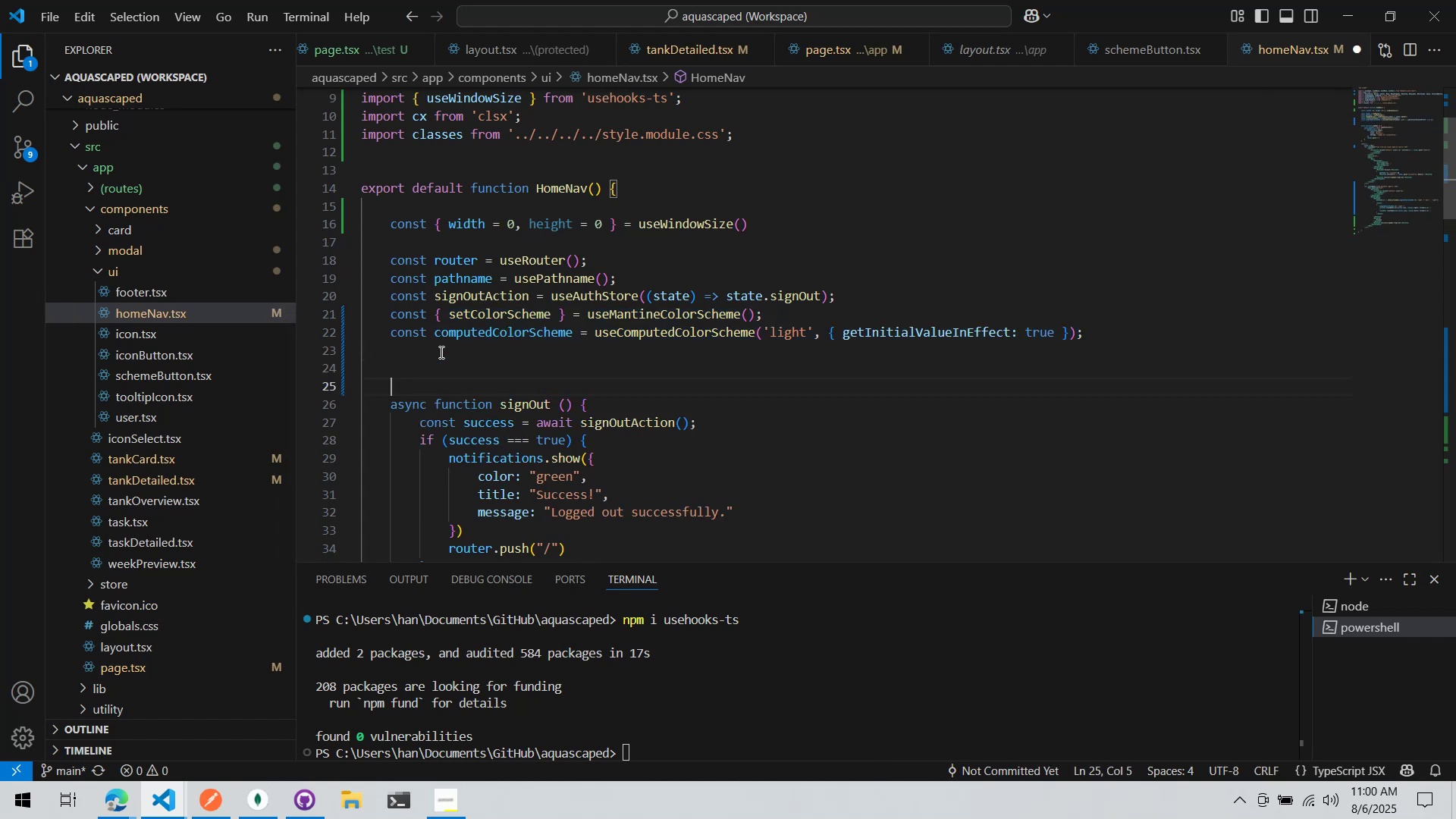 
key(ArrowUp)
 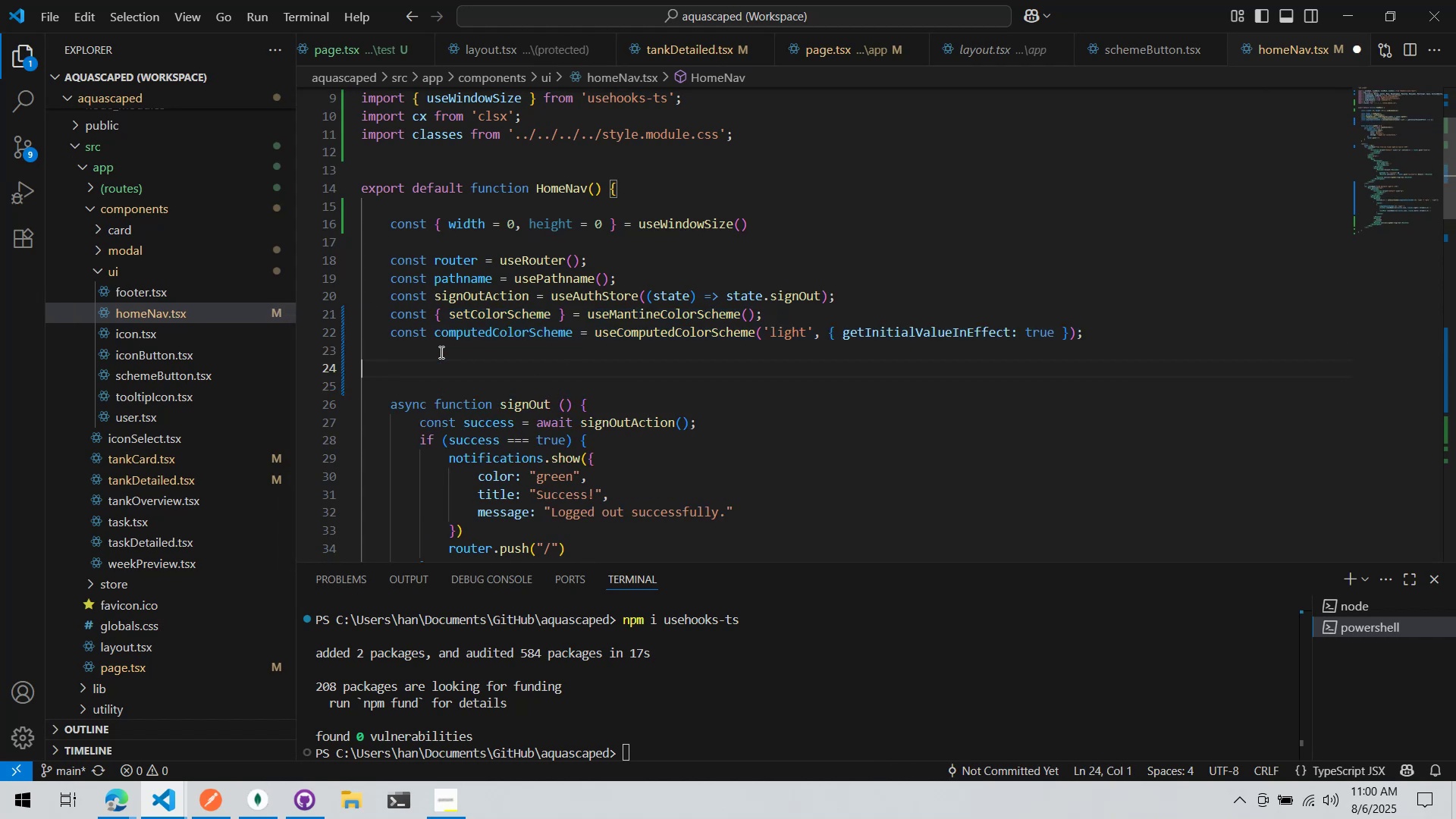 
key(ArrowUp)
 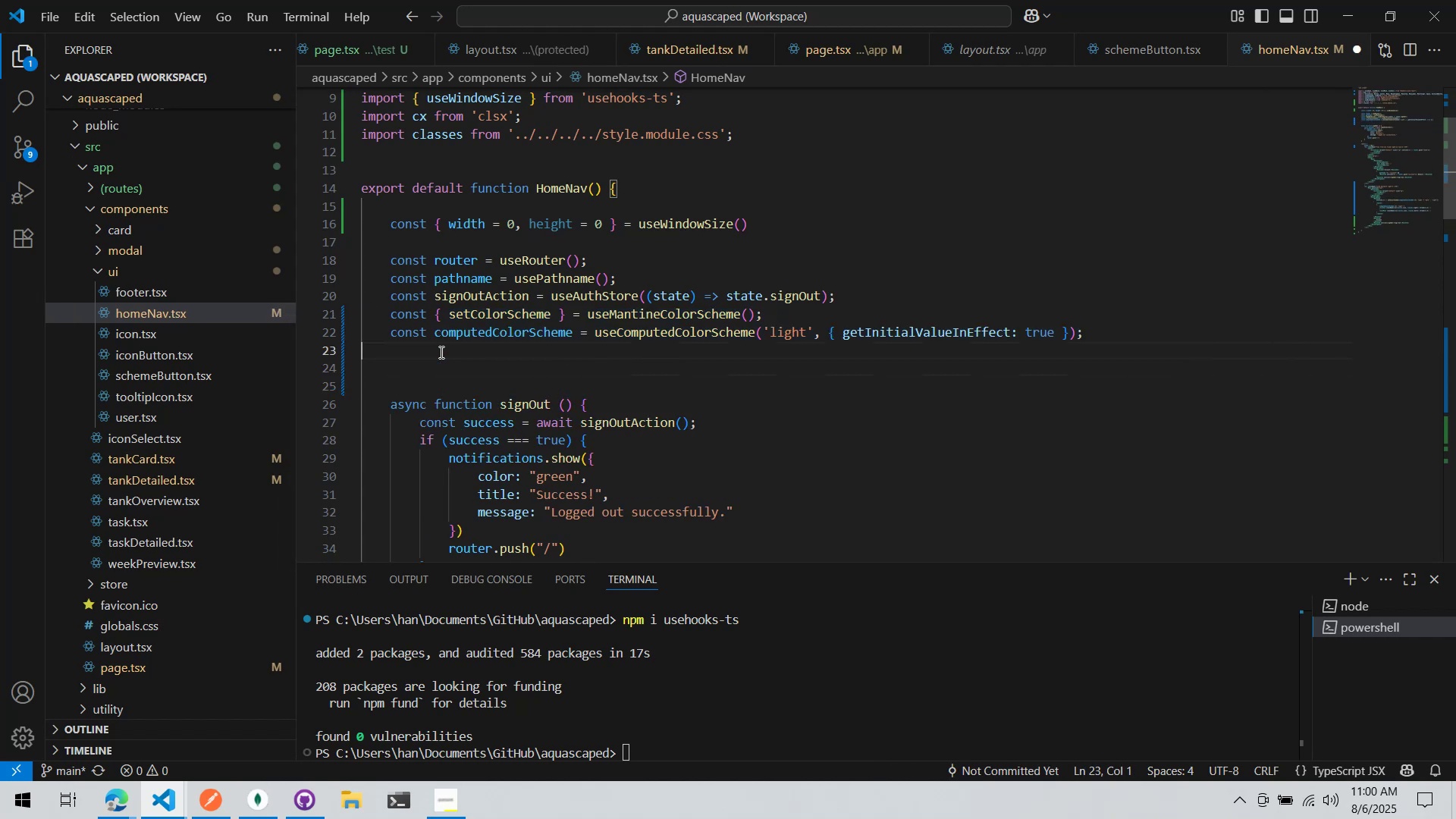 
key(Tab)
type(const [)
 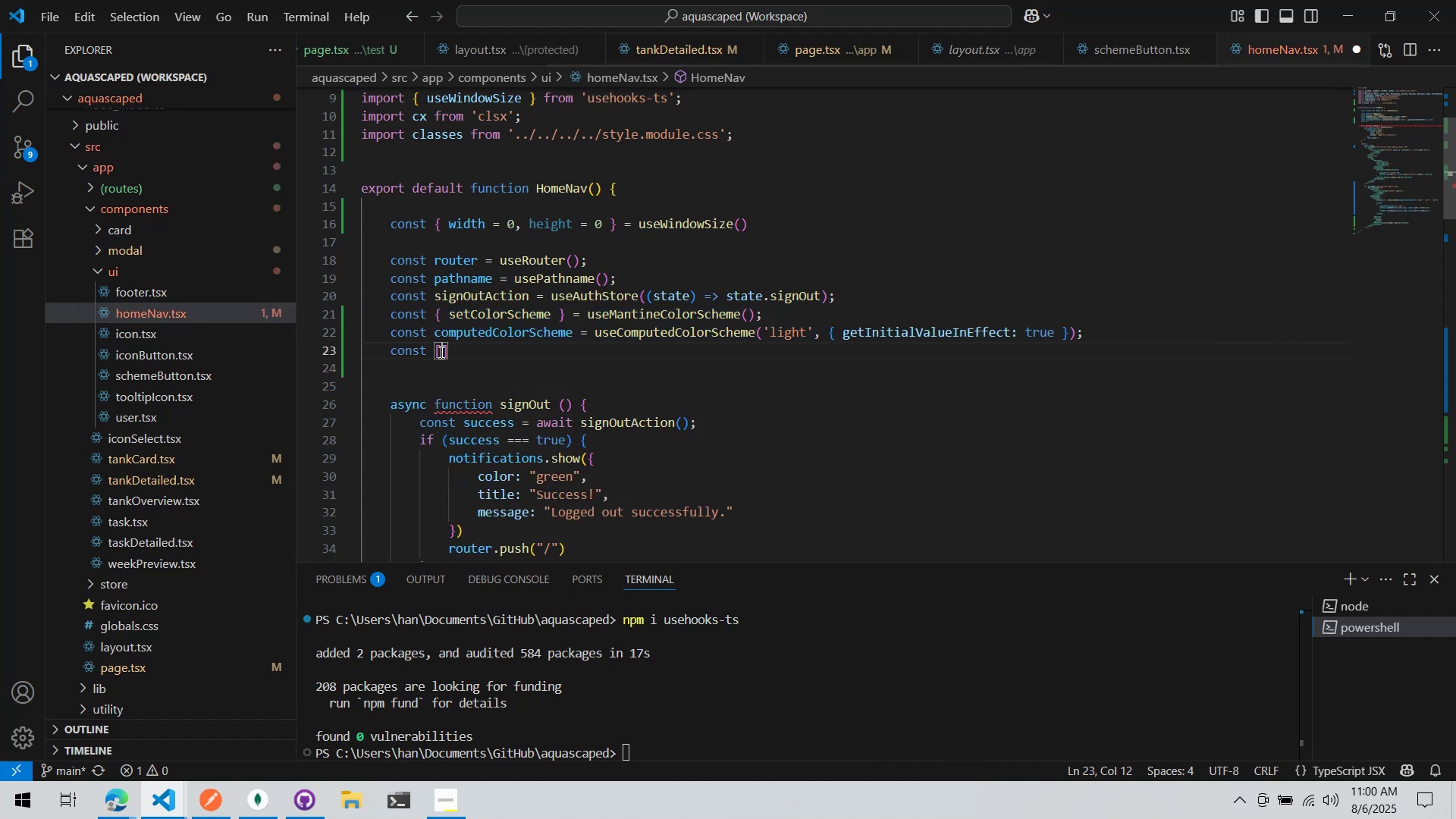 
key(Alt+AltLeft)
 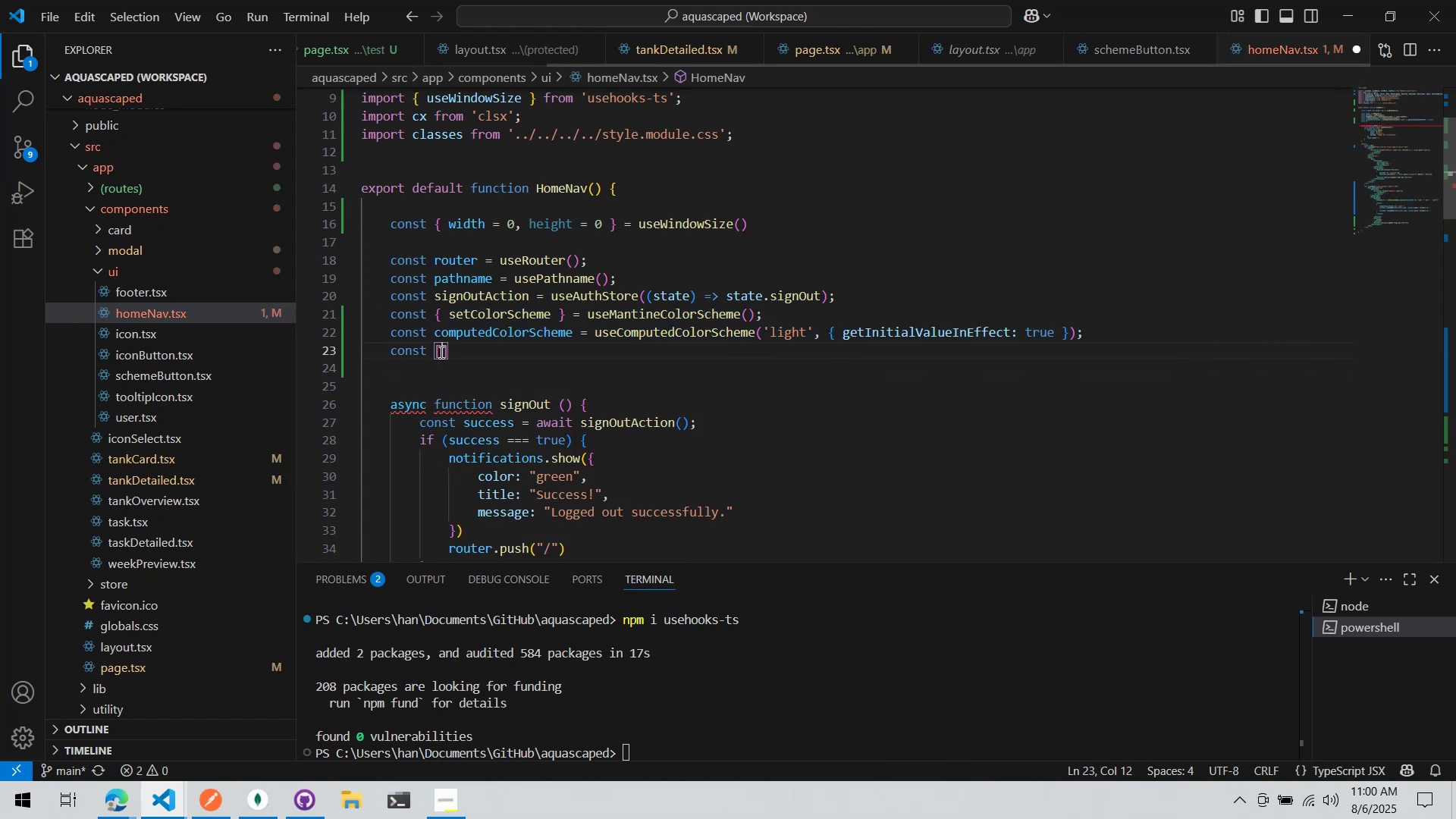 
key(Alt+Tab)
 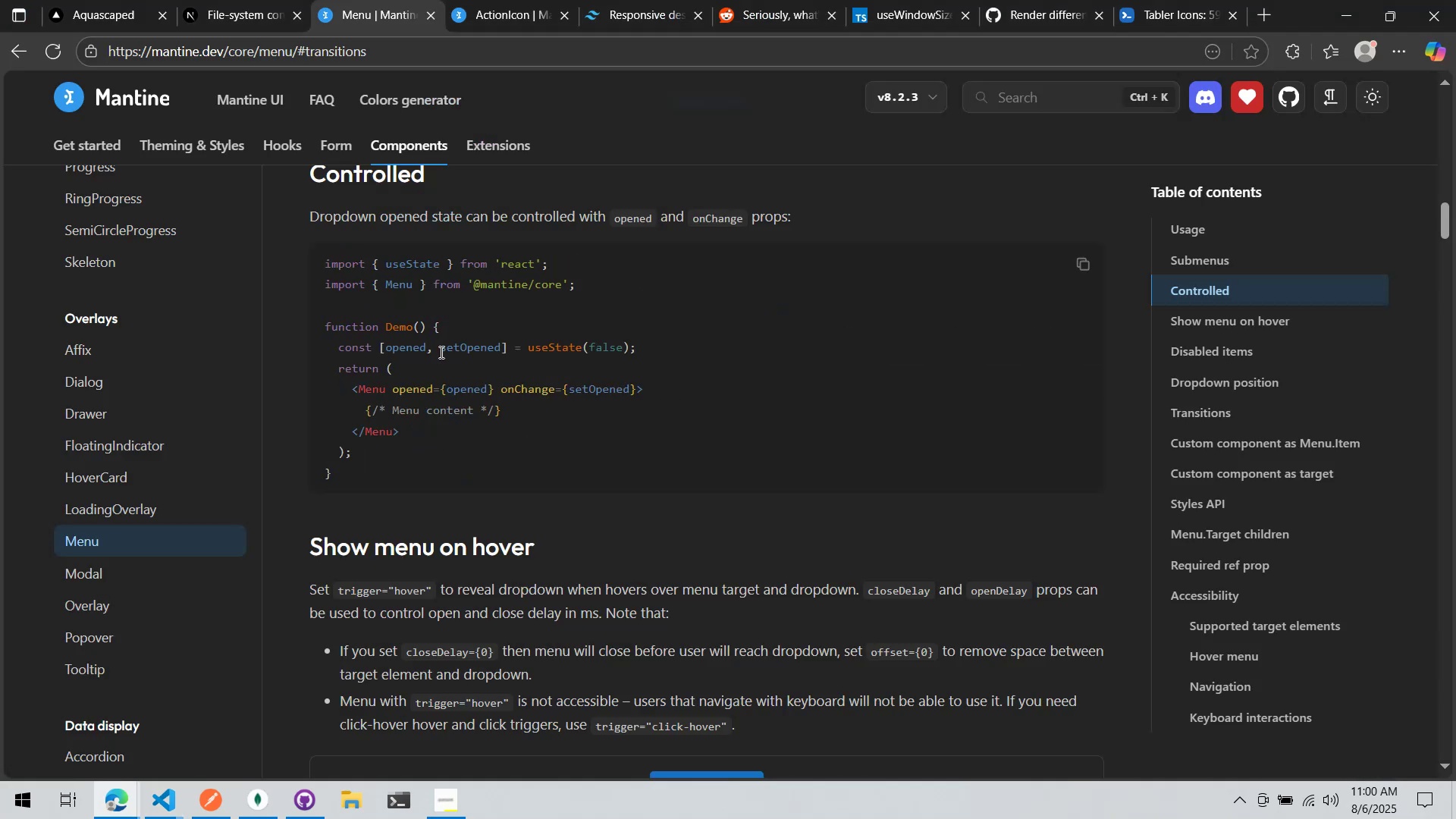 
key(Alt+AltLeft)
 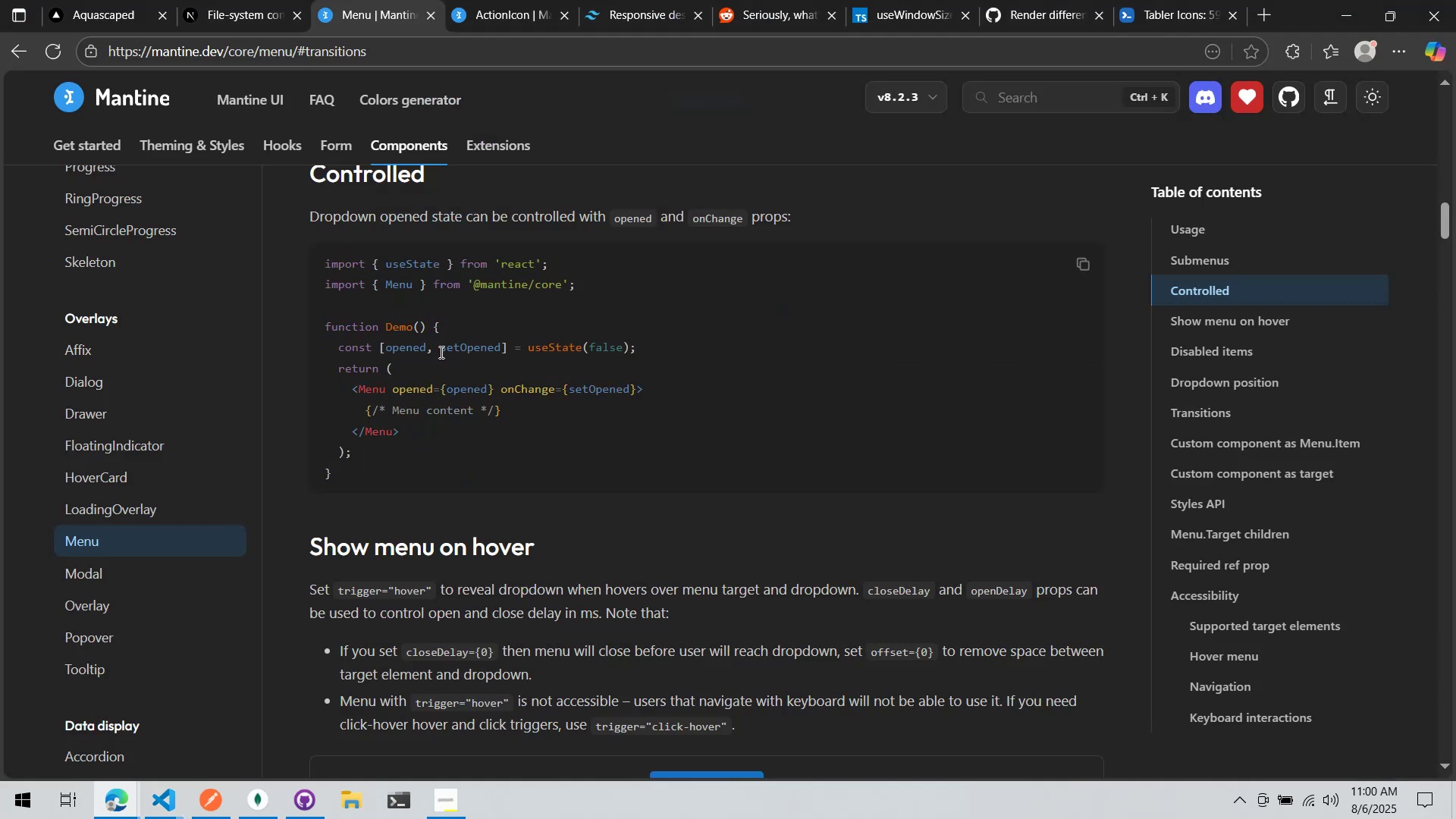 
key(Tab)
type(oep)
key(Backspace)
key(Backspace)
type(peed, )
key(Backspace)
key(Backspace)
key(Backspace)
key(Backspace)
key(Backspace)
key(Backspace)
key(Backspace)
type(mobileOpen, setMobile)
 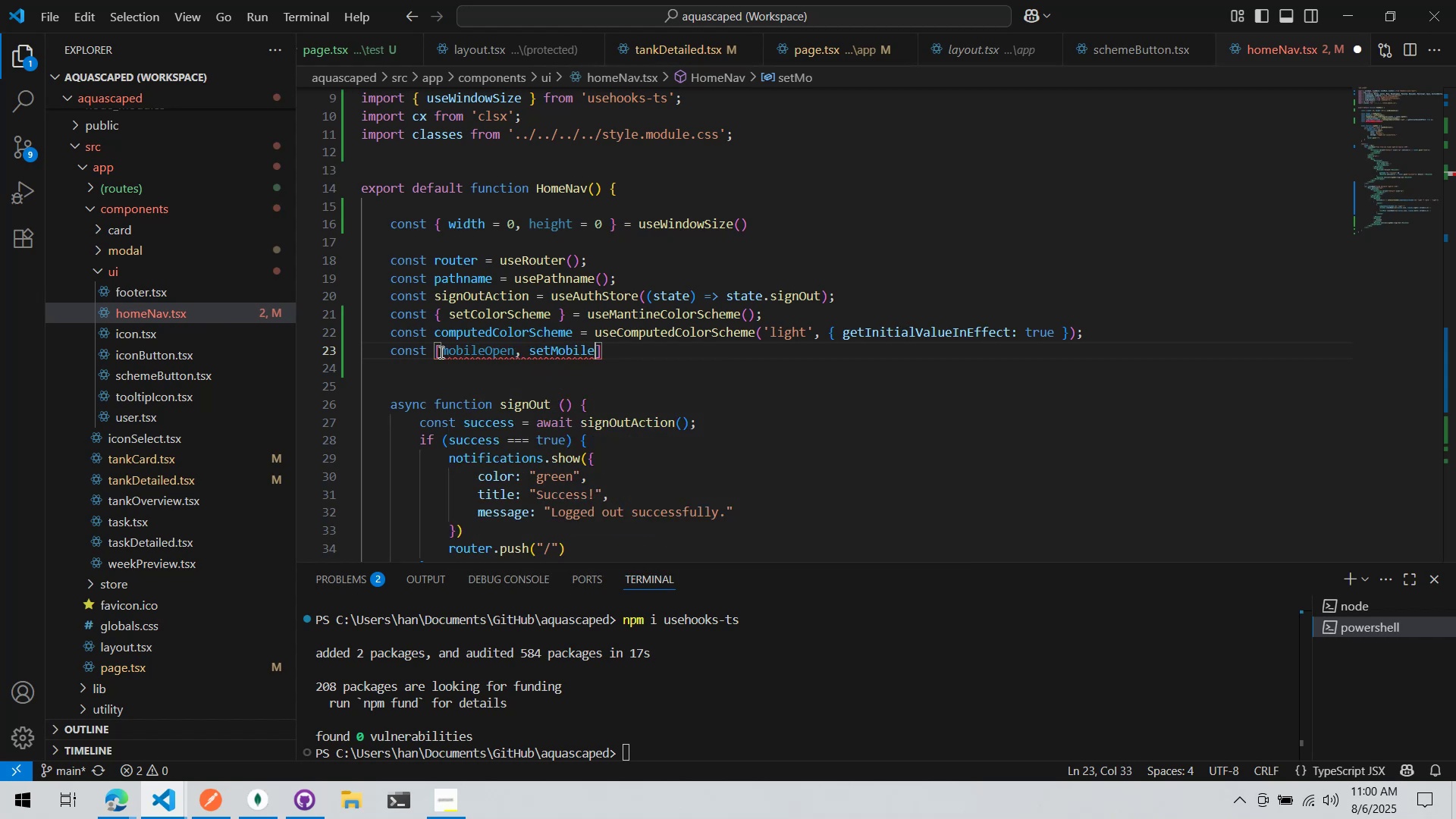 
key(Alt+AltLeft)
 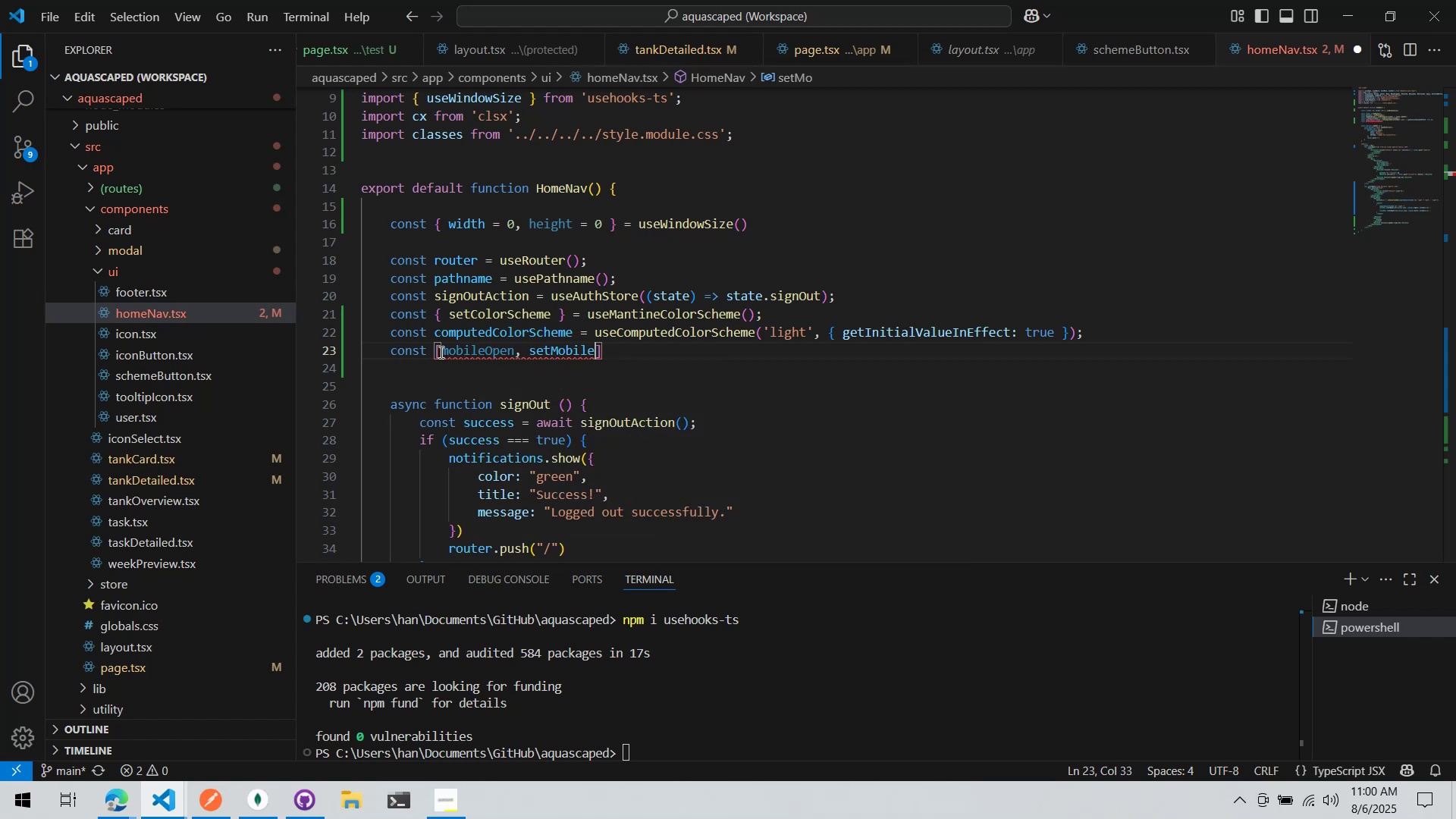 
key(Alt+Tab)
 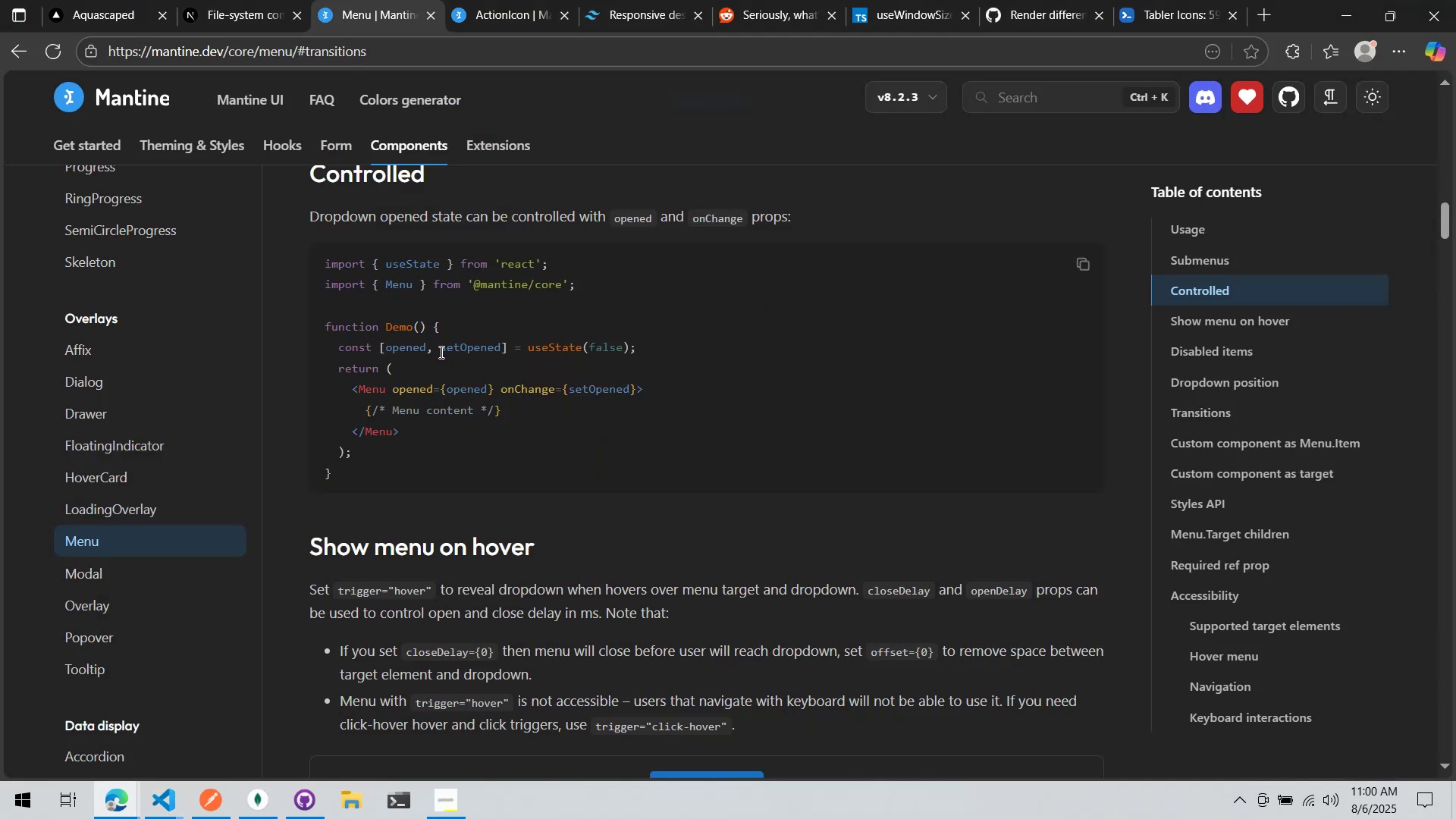 
key(Alt+AltLeft)
 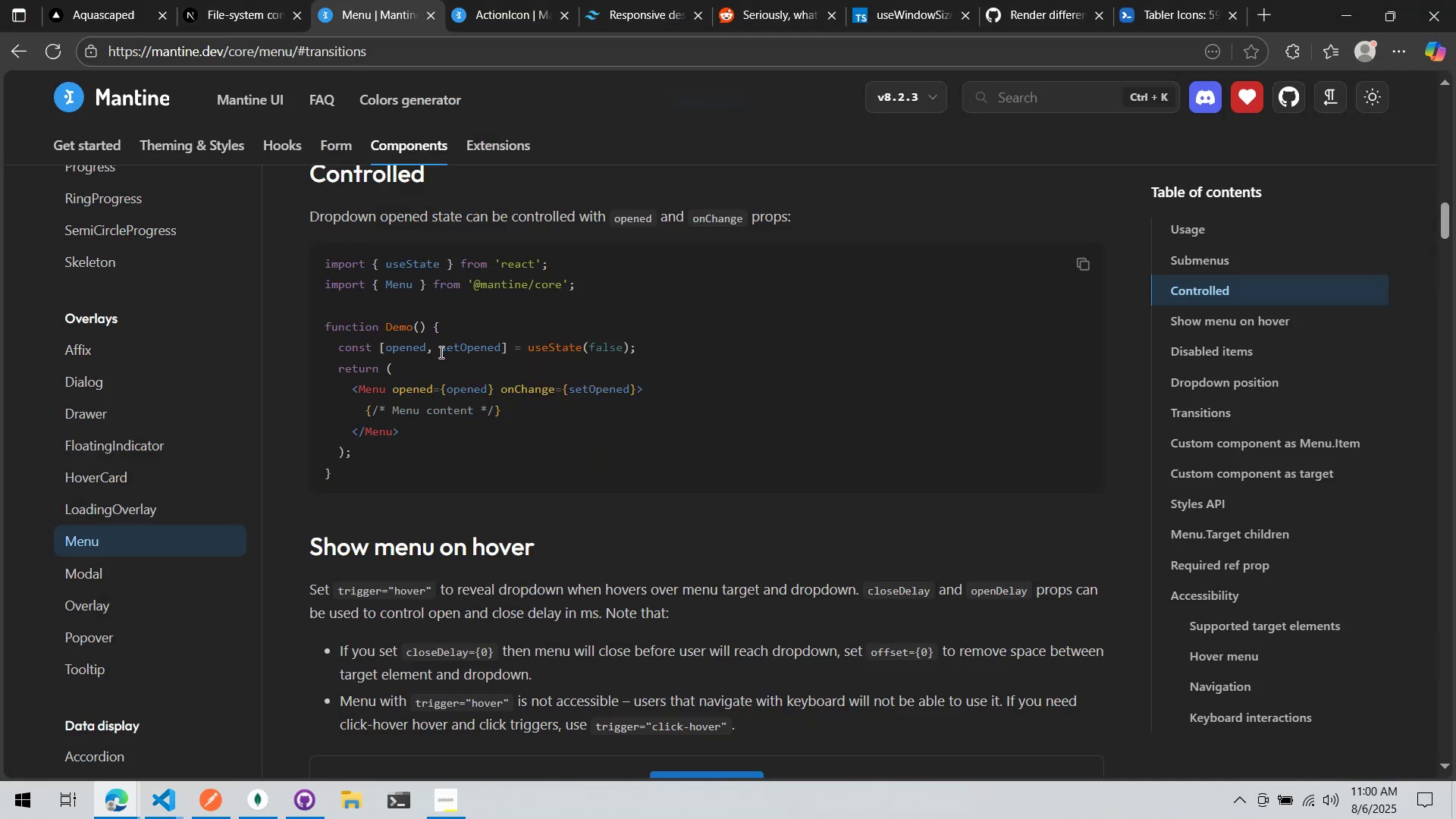 
key(Tab)
type(Opened)
 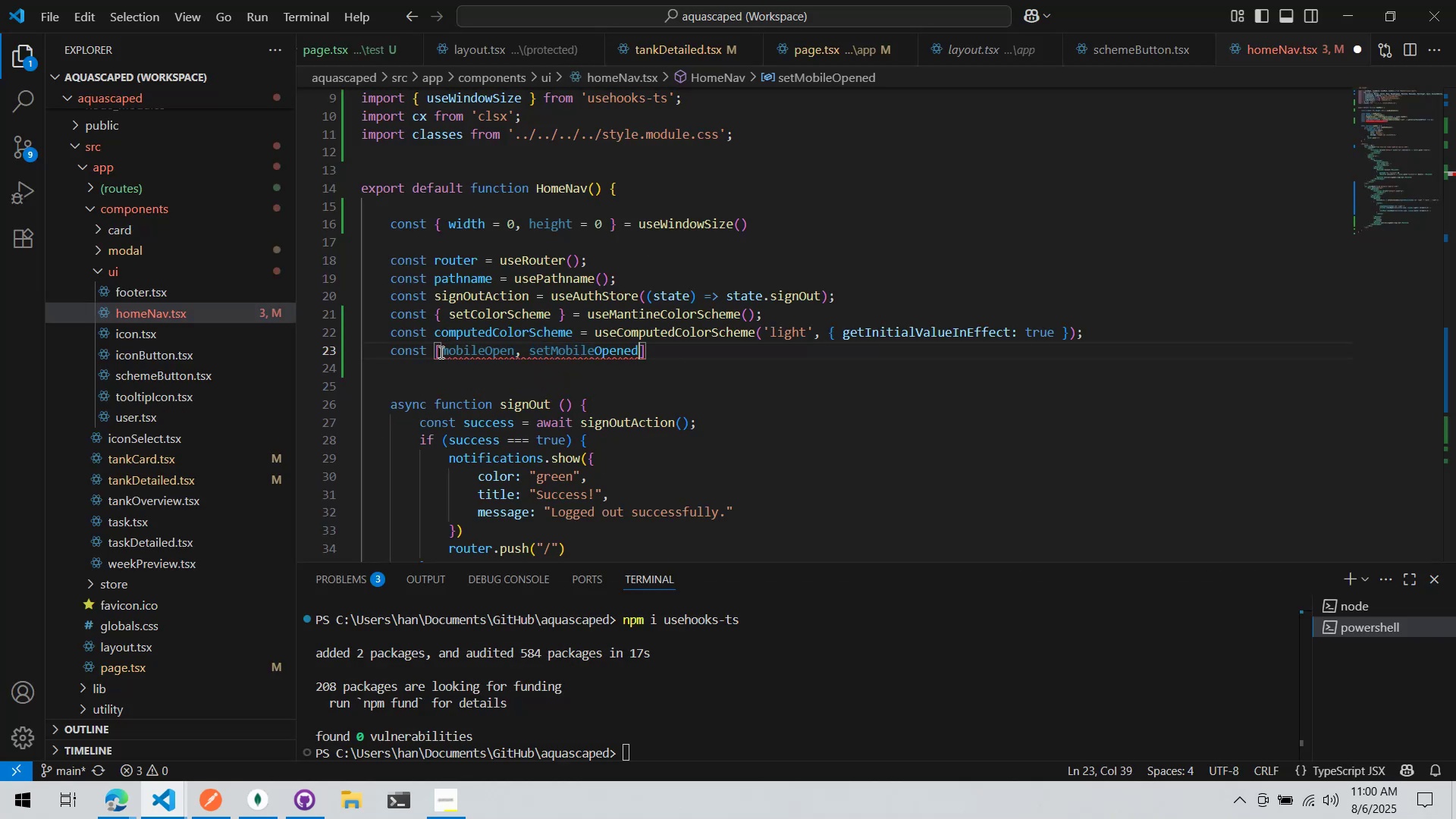 
key(Control+ArrowLeft)
 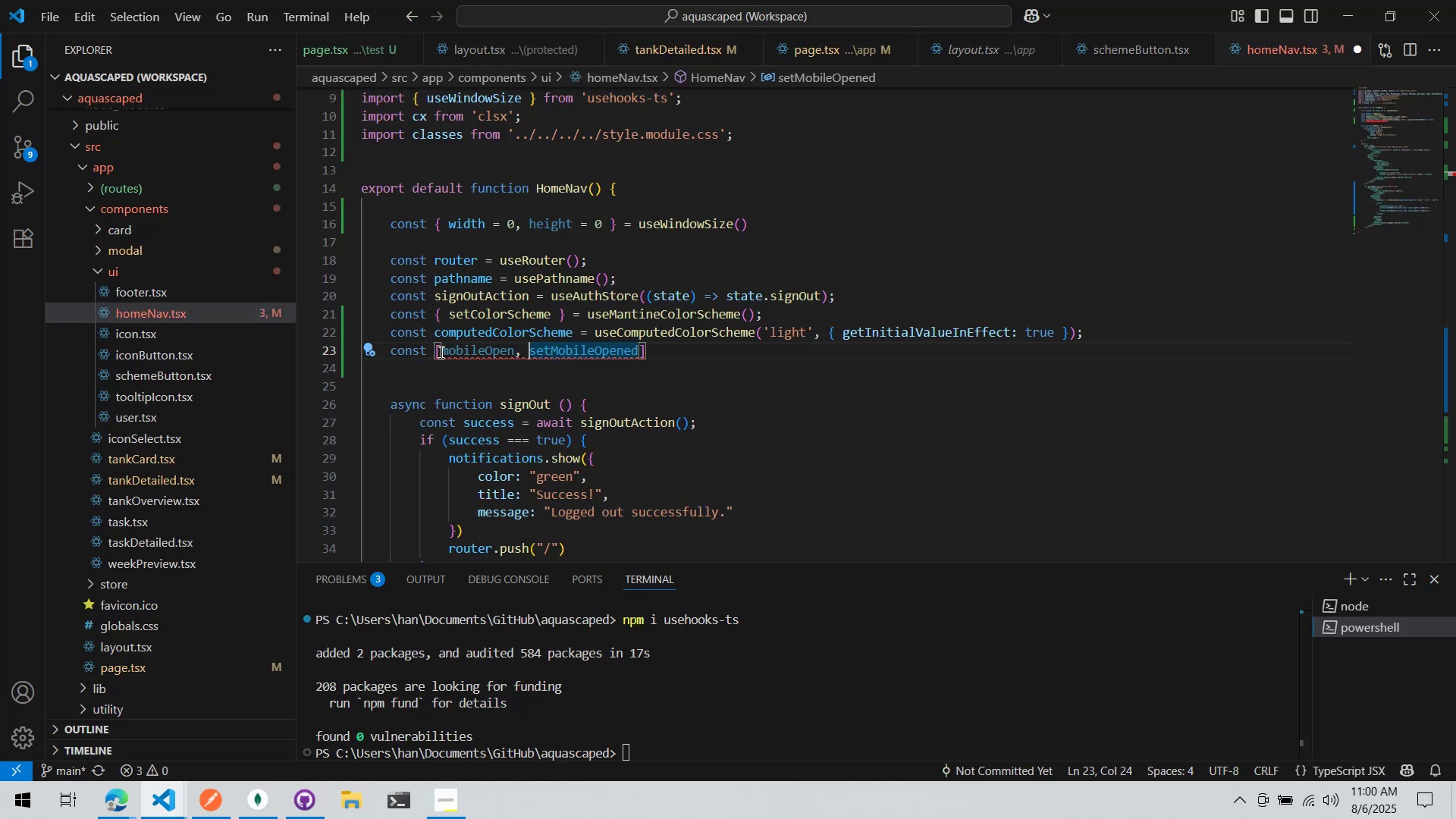 
key(ArrowLeft)
 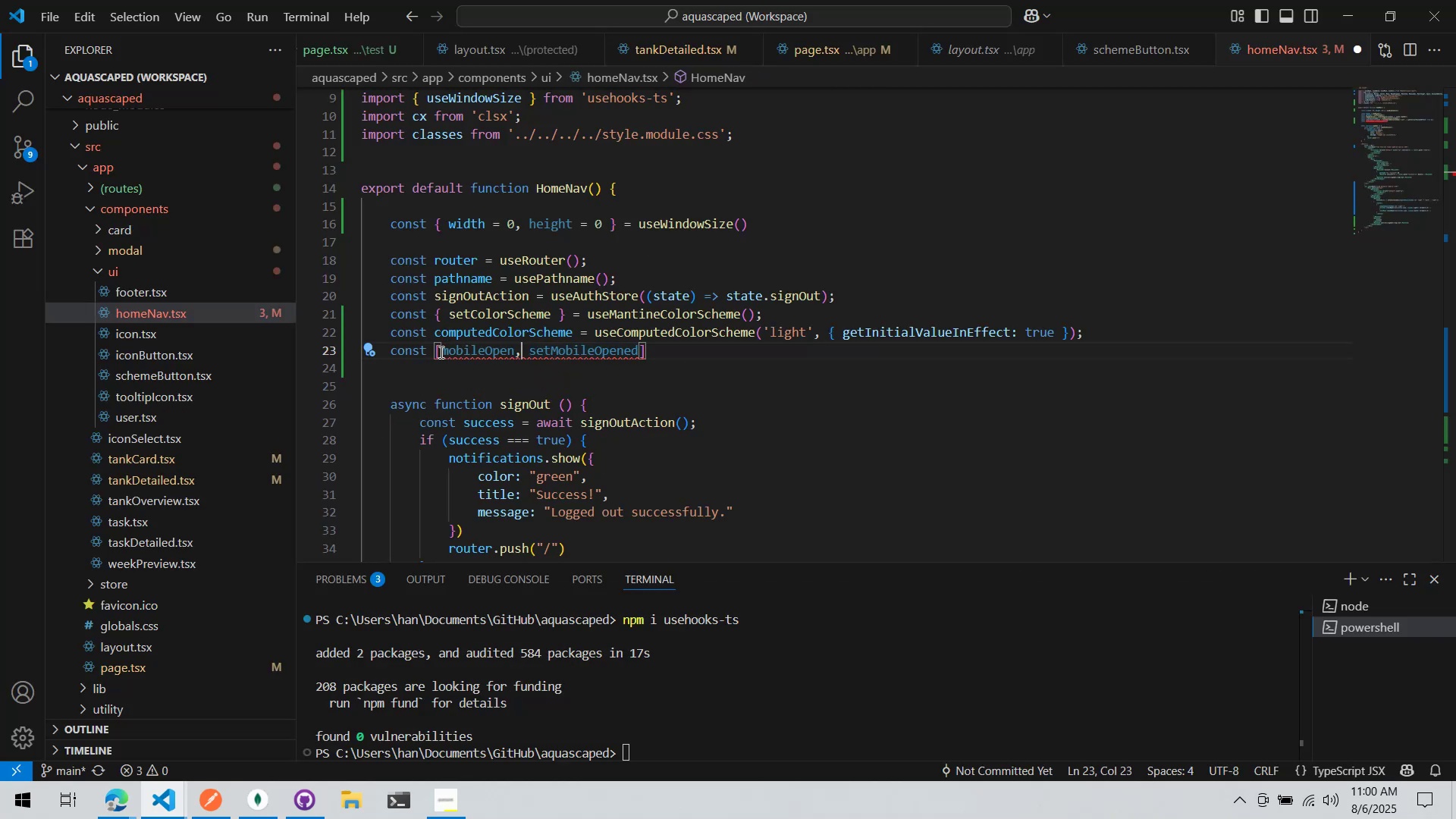 
key(ArrowLeft)
 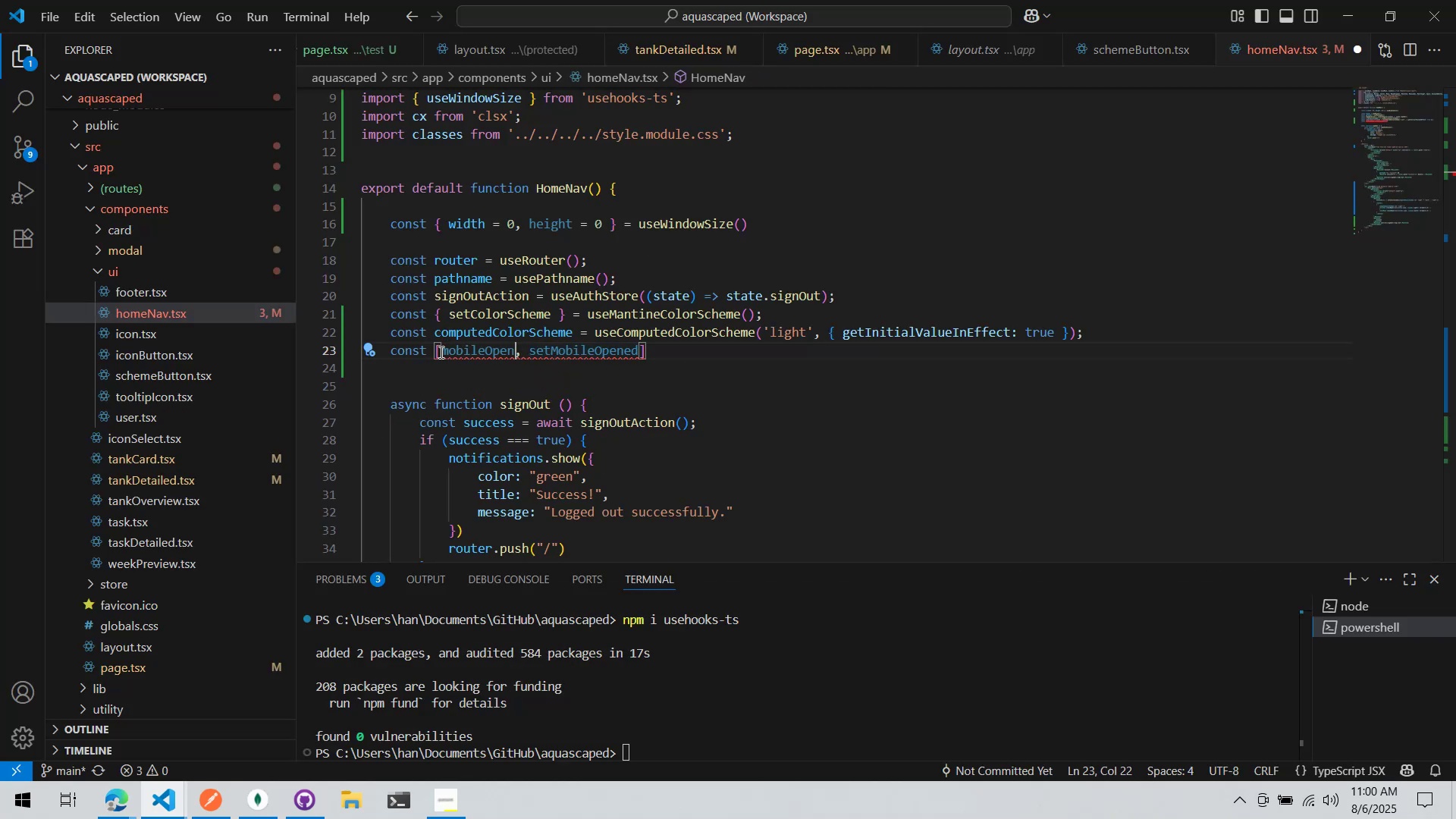 
type(ed)
 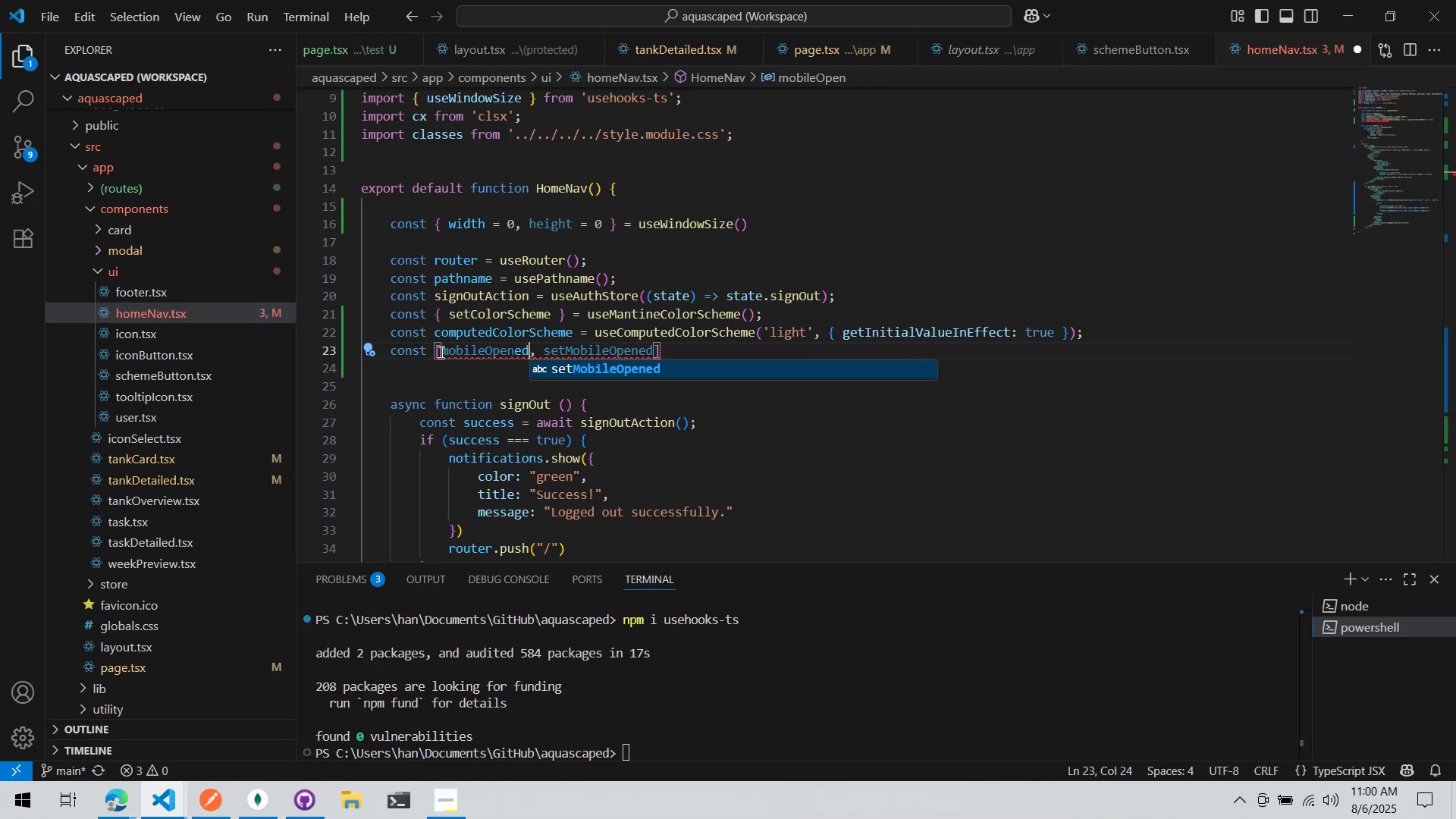 
key(Control+ArrowRight)
 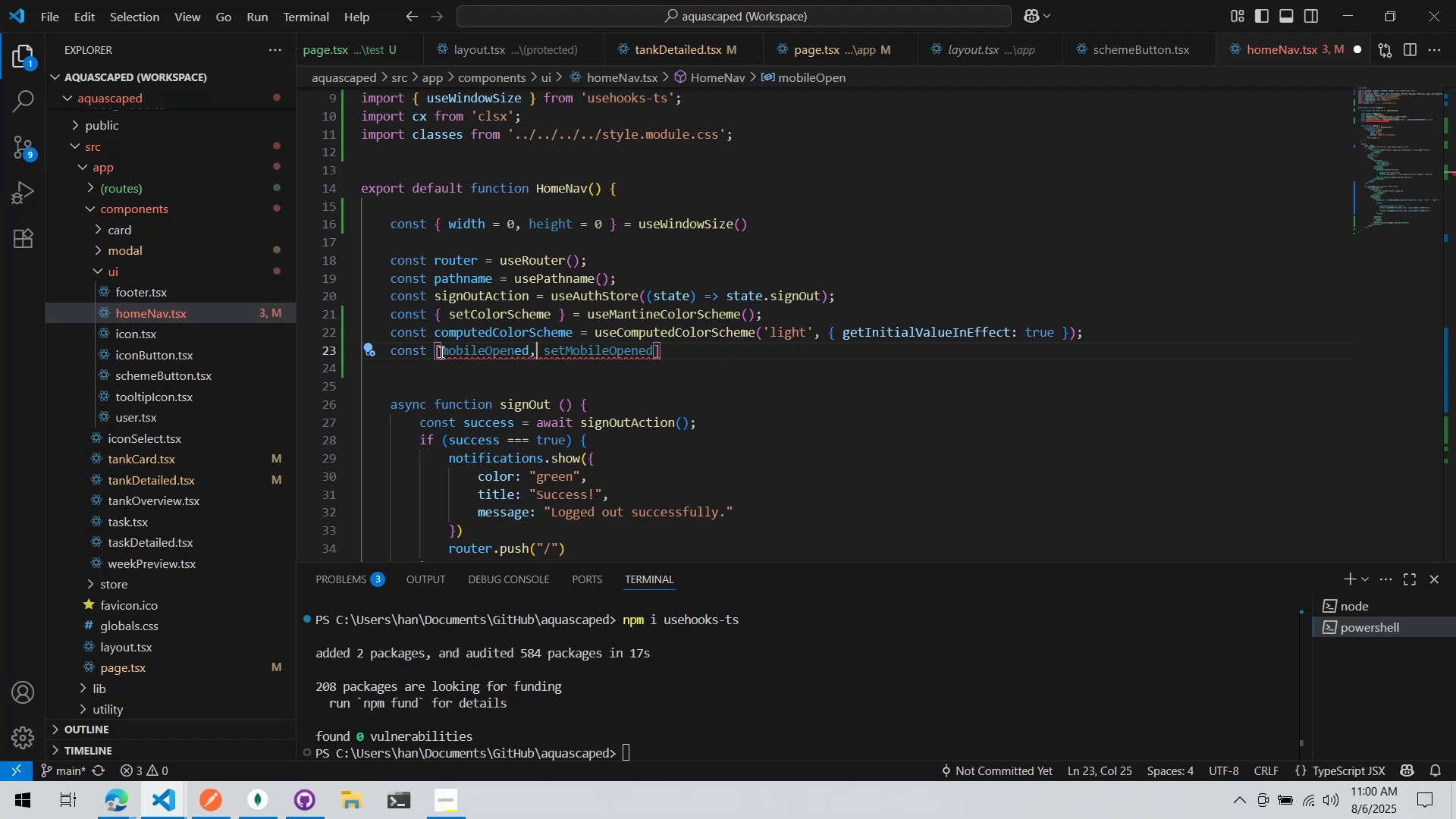 
key(Control+ArrowRight)
 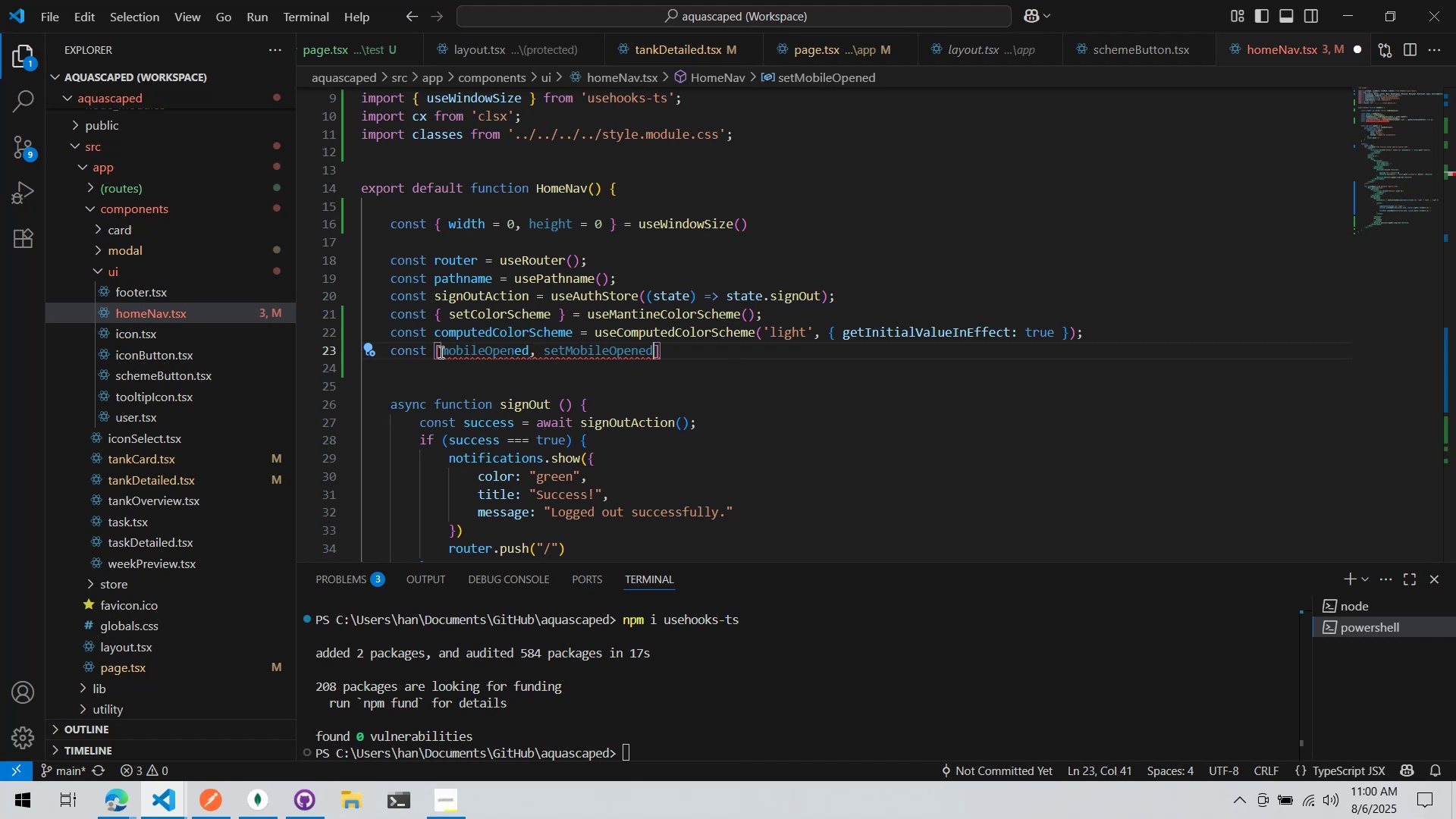 
key(ArrowRight)
 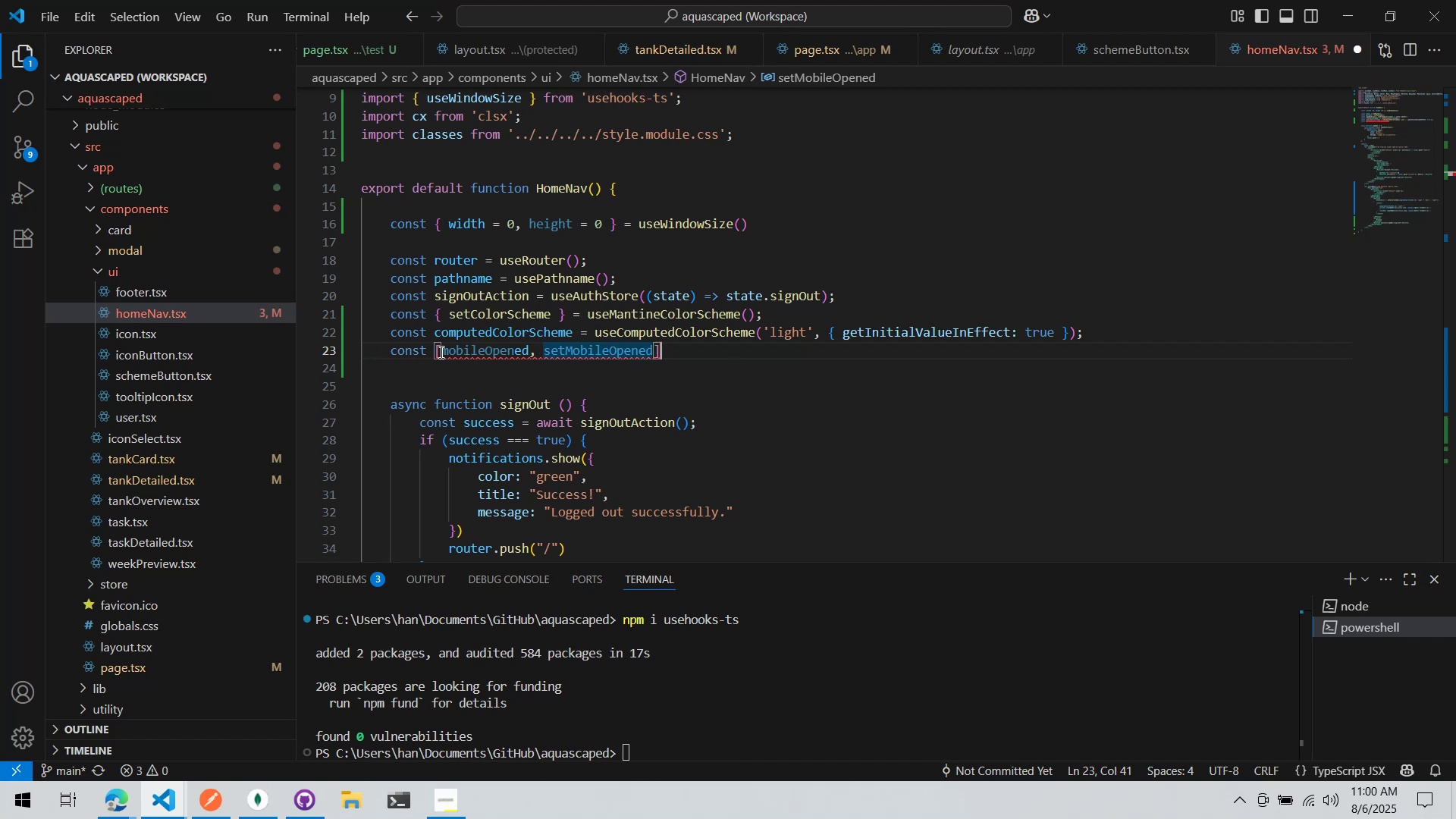 
type( = useState(fa;se)
key(Backspace)
key(Backspace)
key(Backspace)
key(Backspace)
type(e)
 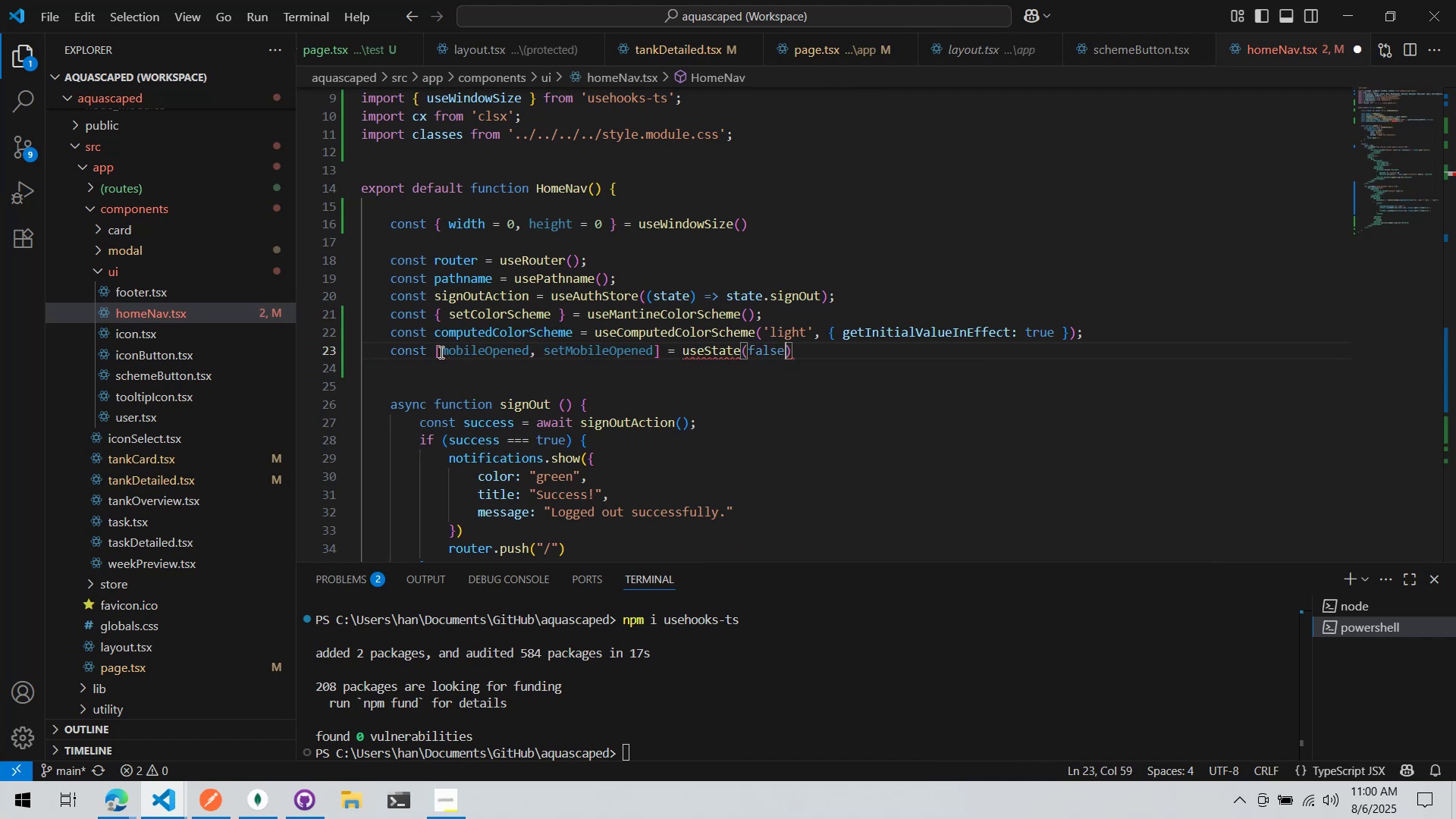 
key(ArrowRight)
 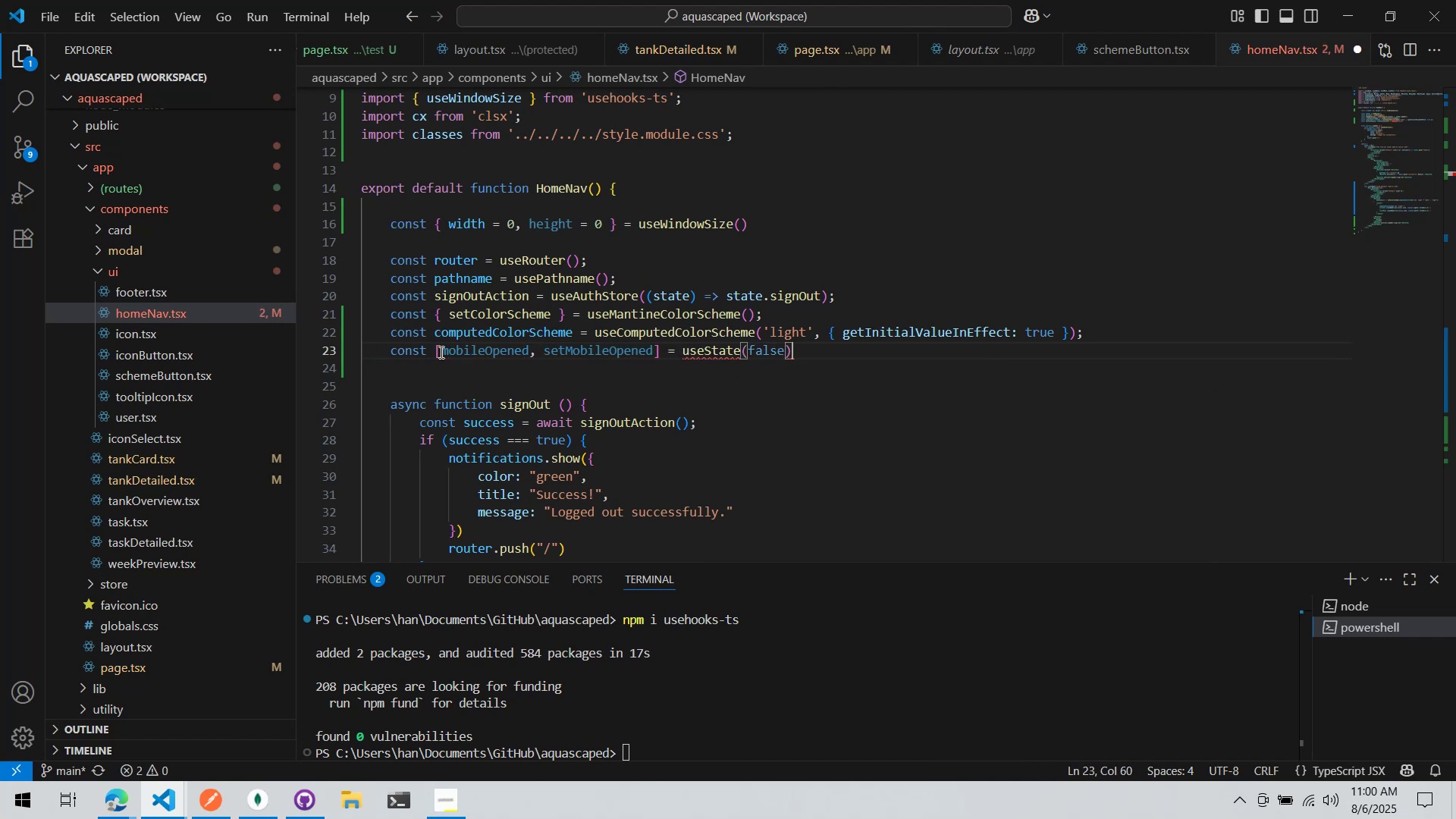 
key(Semicolon)
 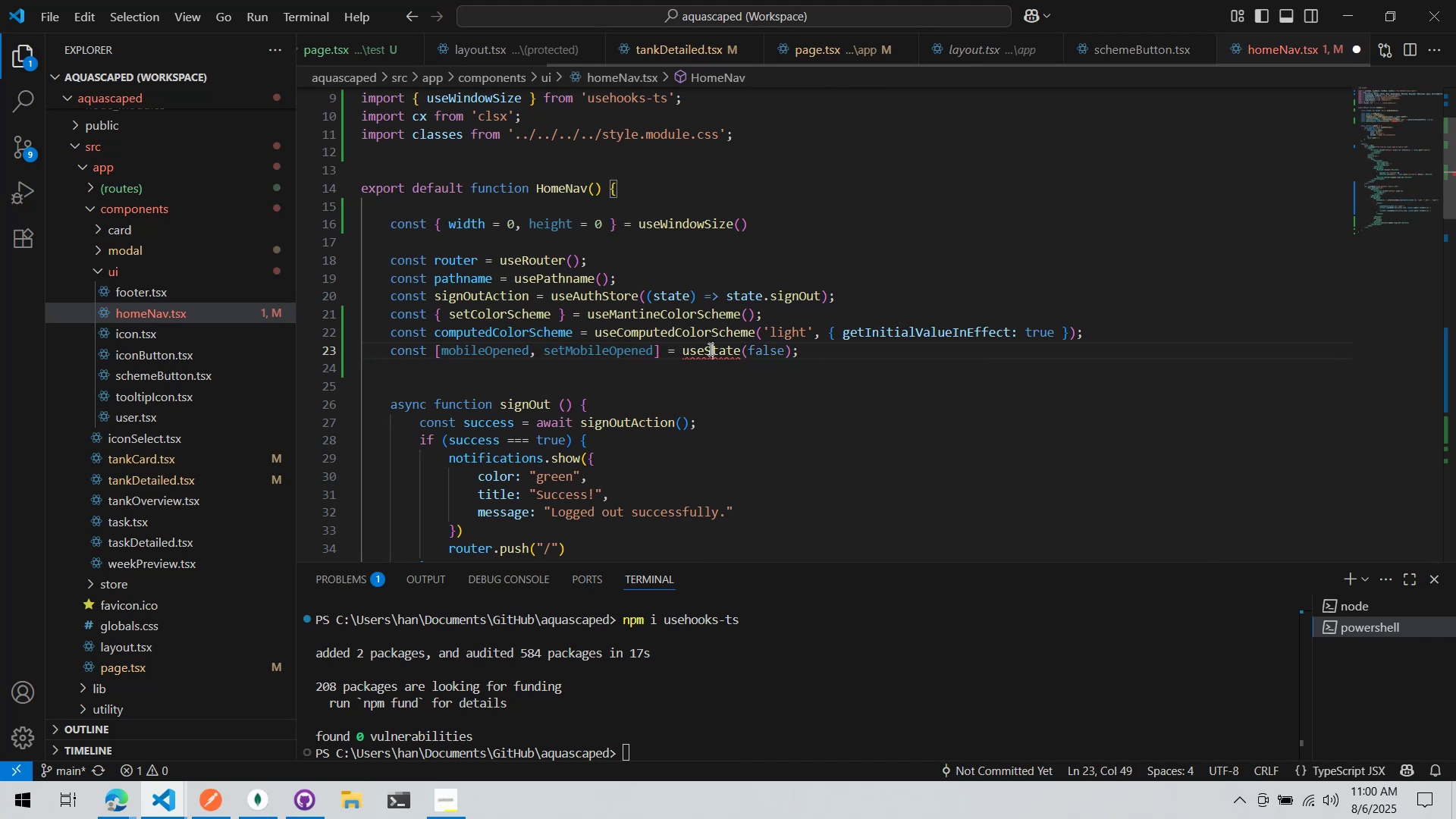 
key(Control+Period)
 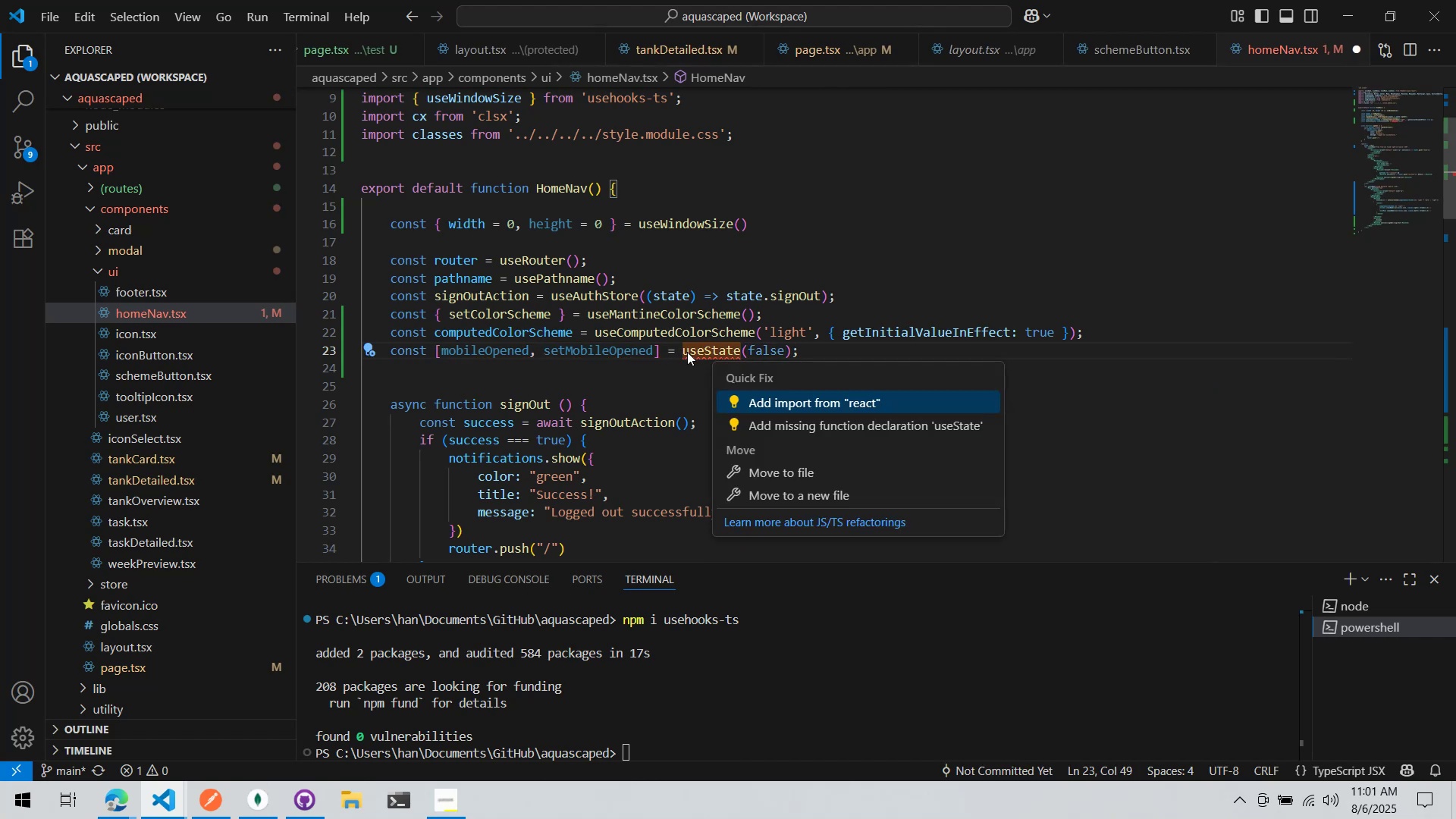 
key(Enter)
 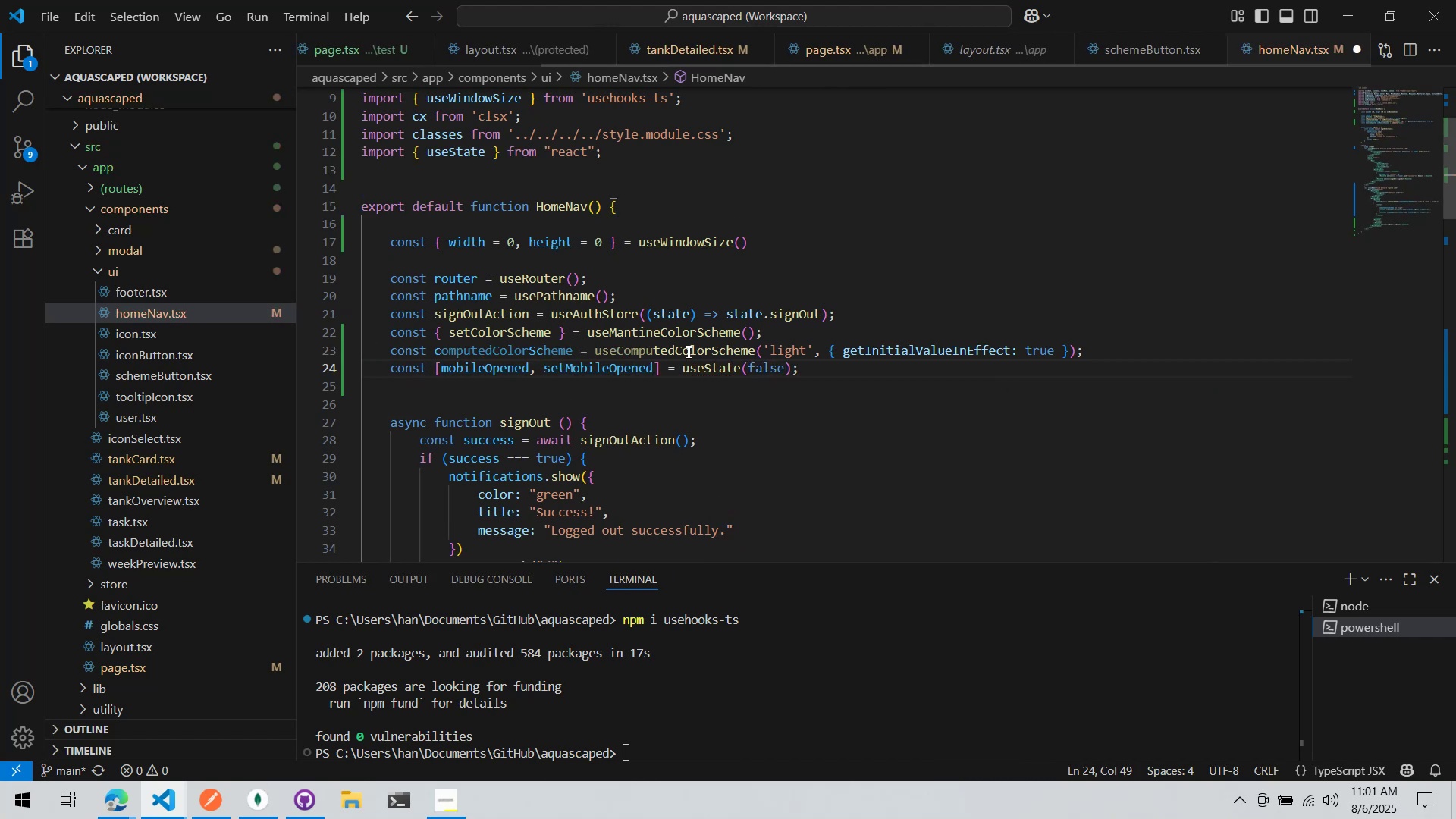 
key(Control+ControlLeft)
 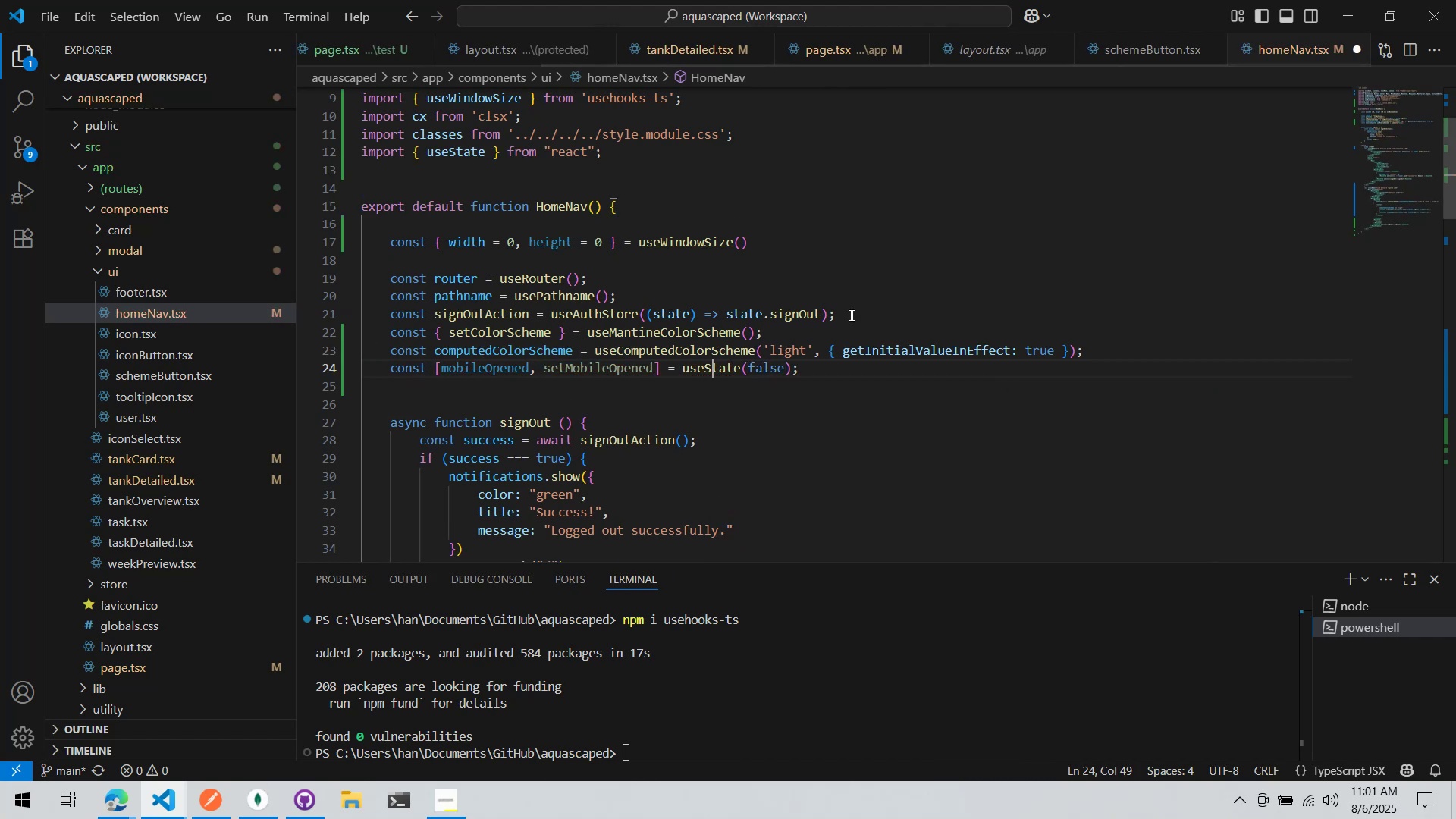 
key(Control+S)
 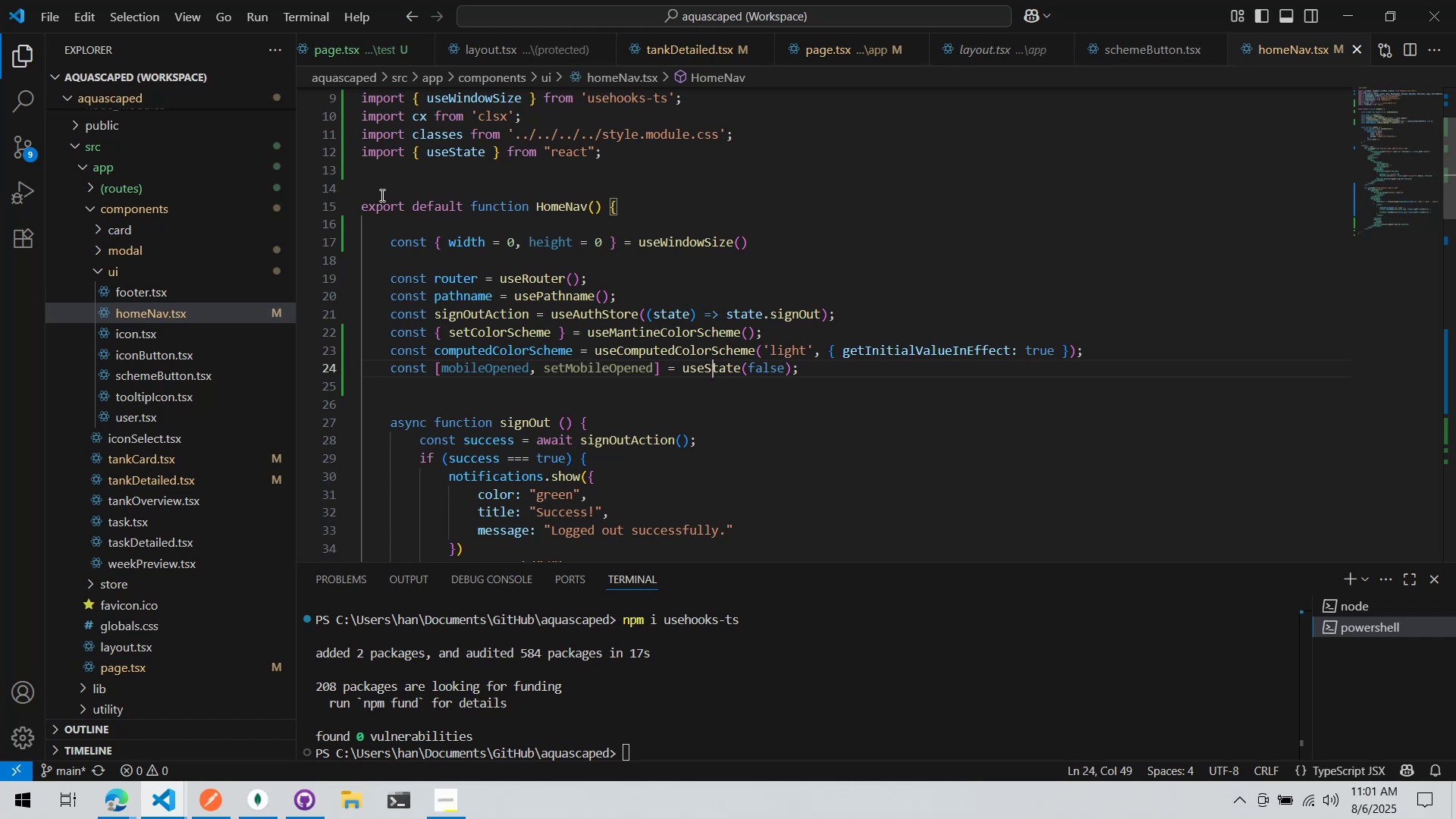 
scroll: coordinate [879, 240], scroll_direction: down, amount: 1.0
 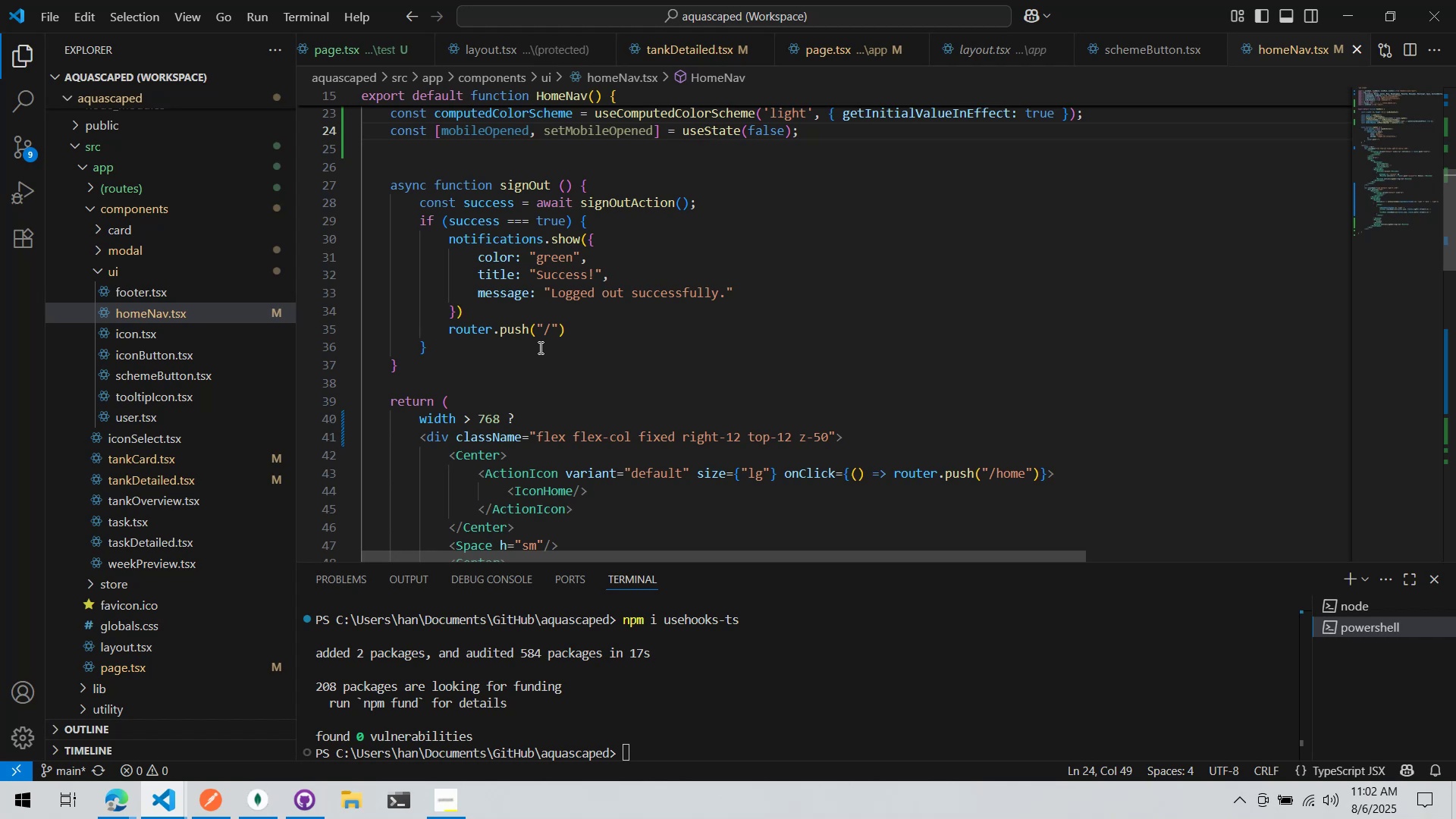 
wait(79.36)
 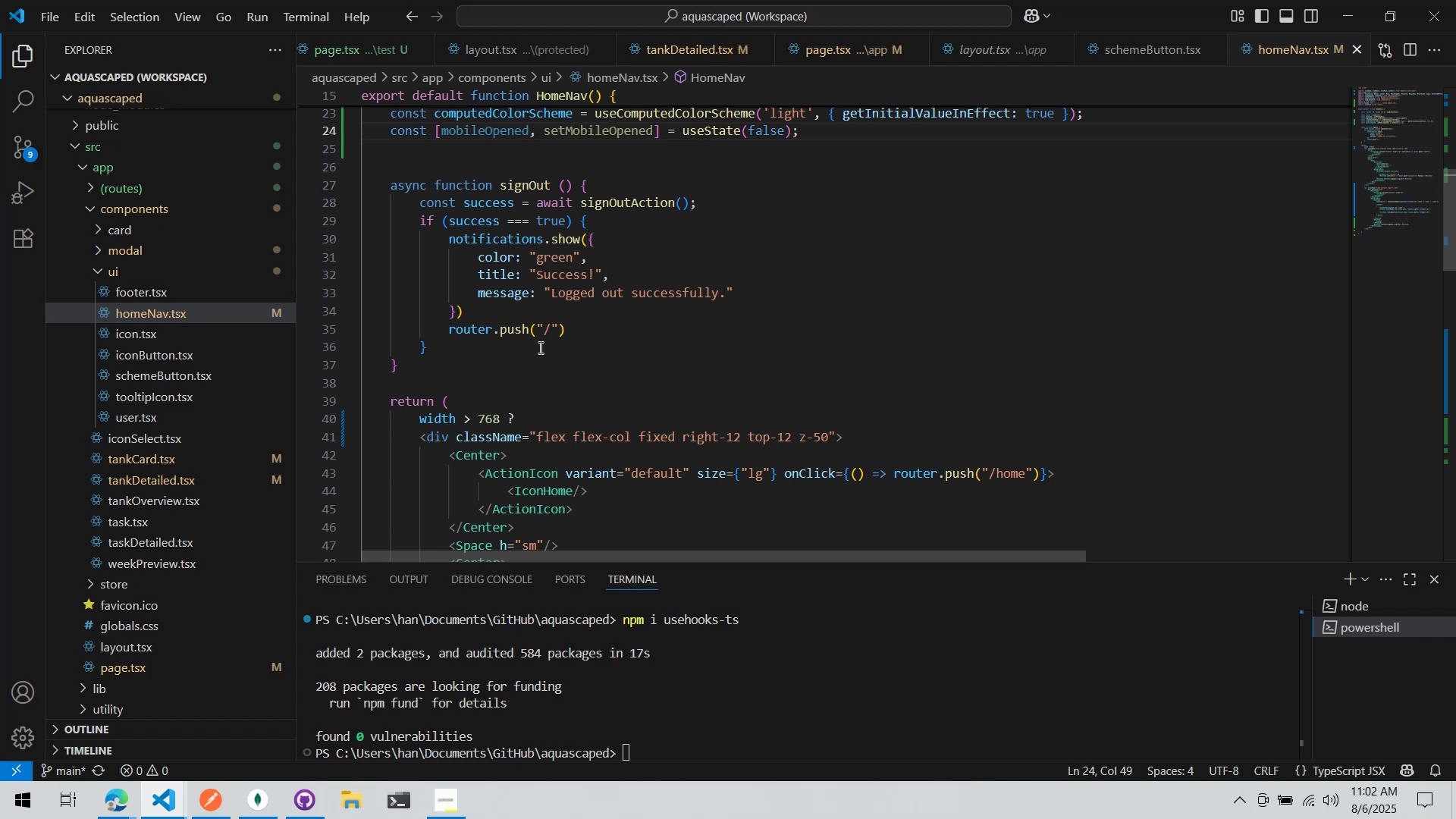 
scroll: coordinate [790, 271], scroll_direction: up, amount: 1.0
 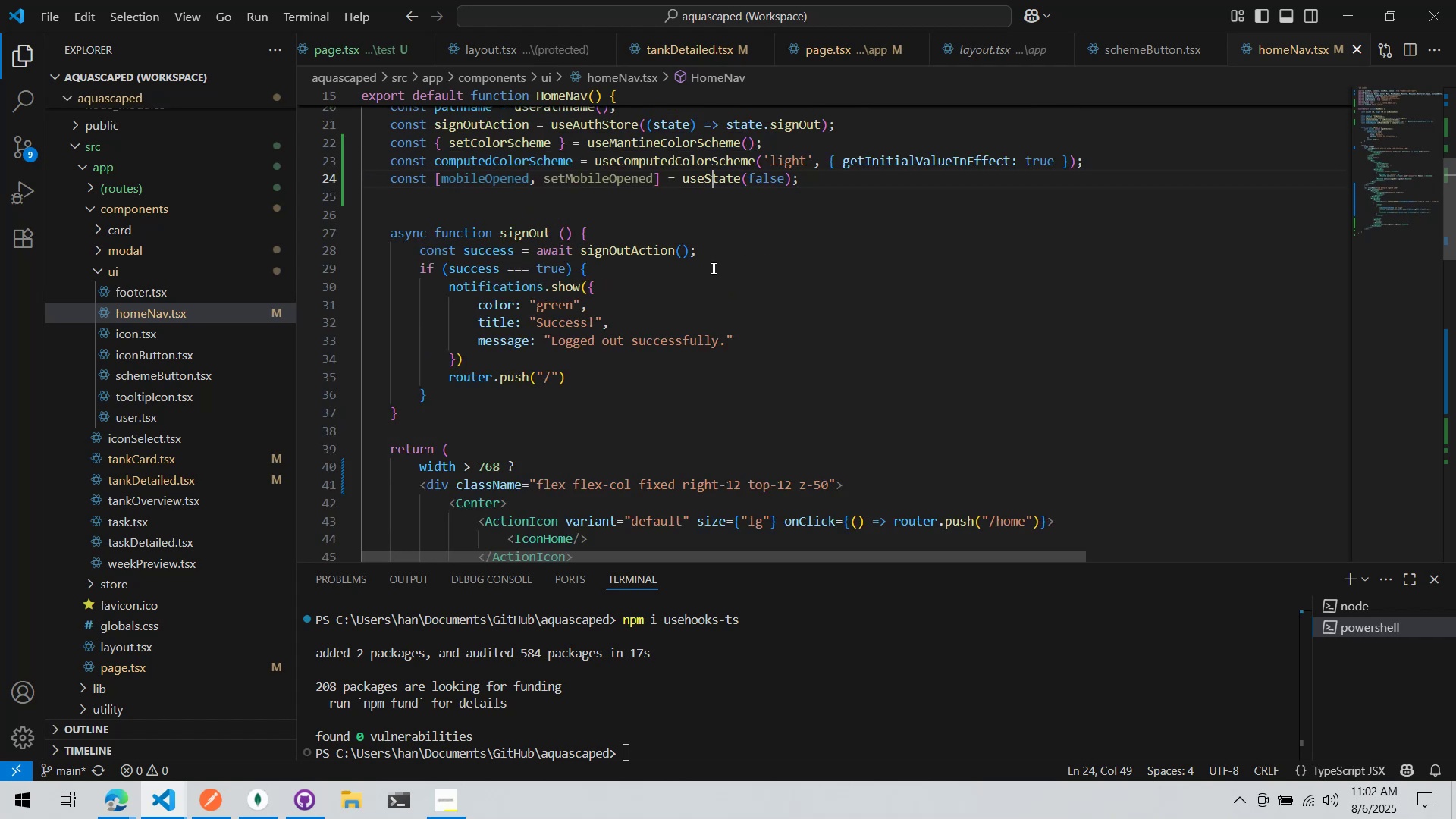 
scroll: coordinate [663, 309], scroll_direction: down, amount: 16.0
 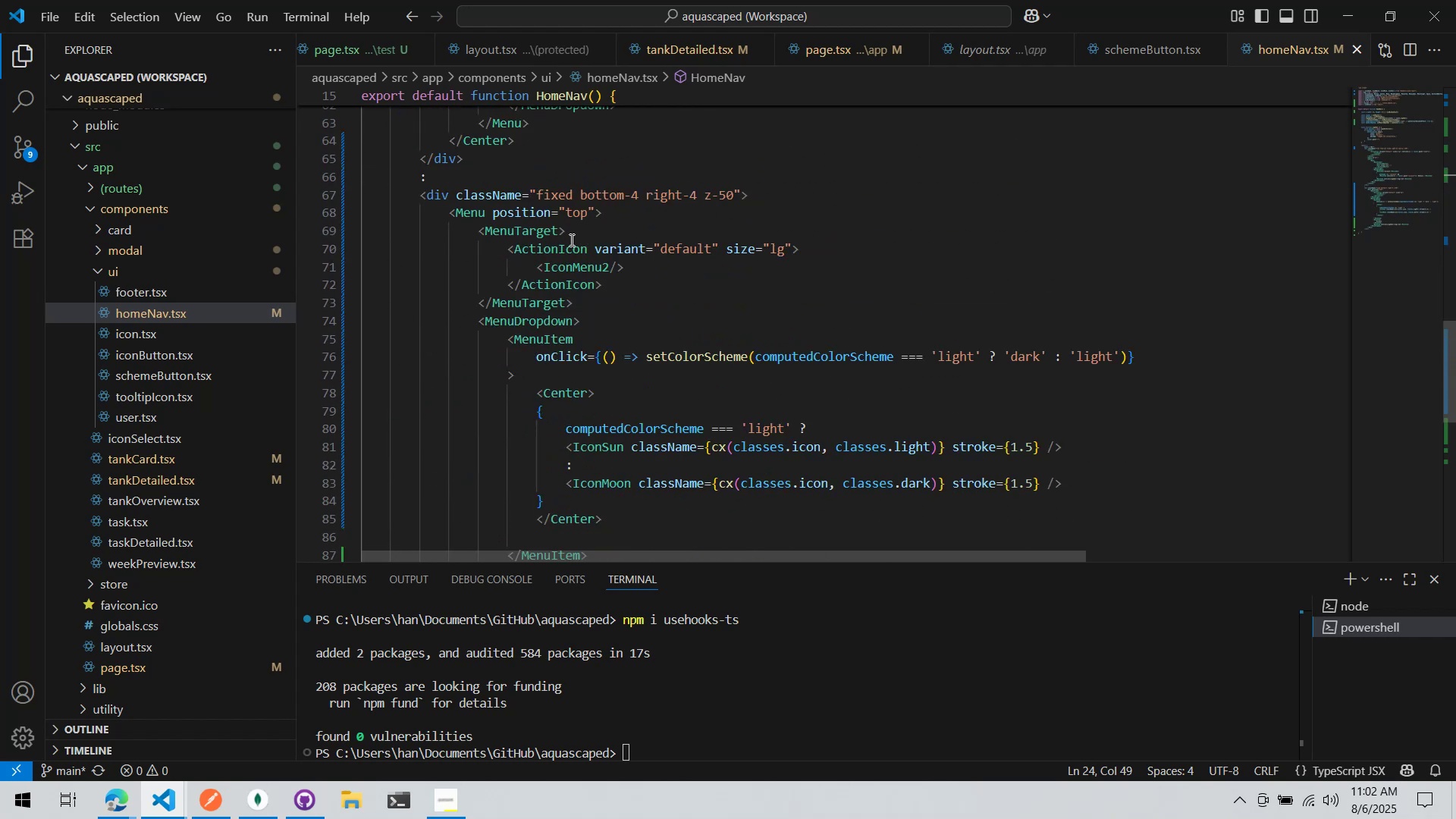 
left_click([557, 234])
 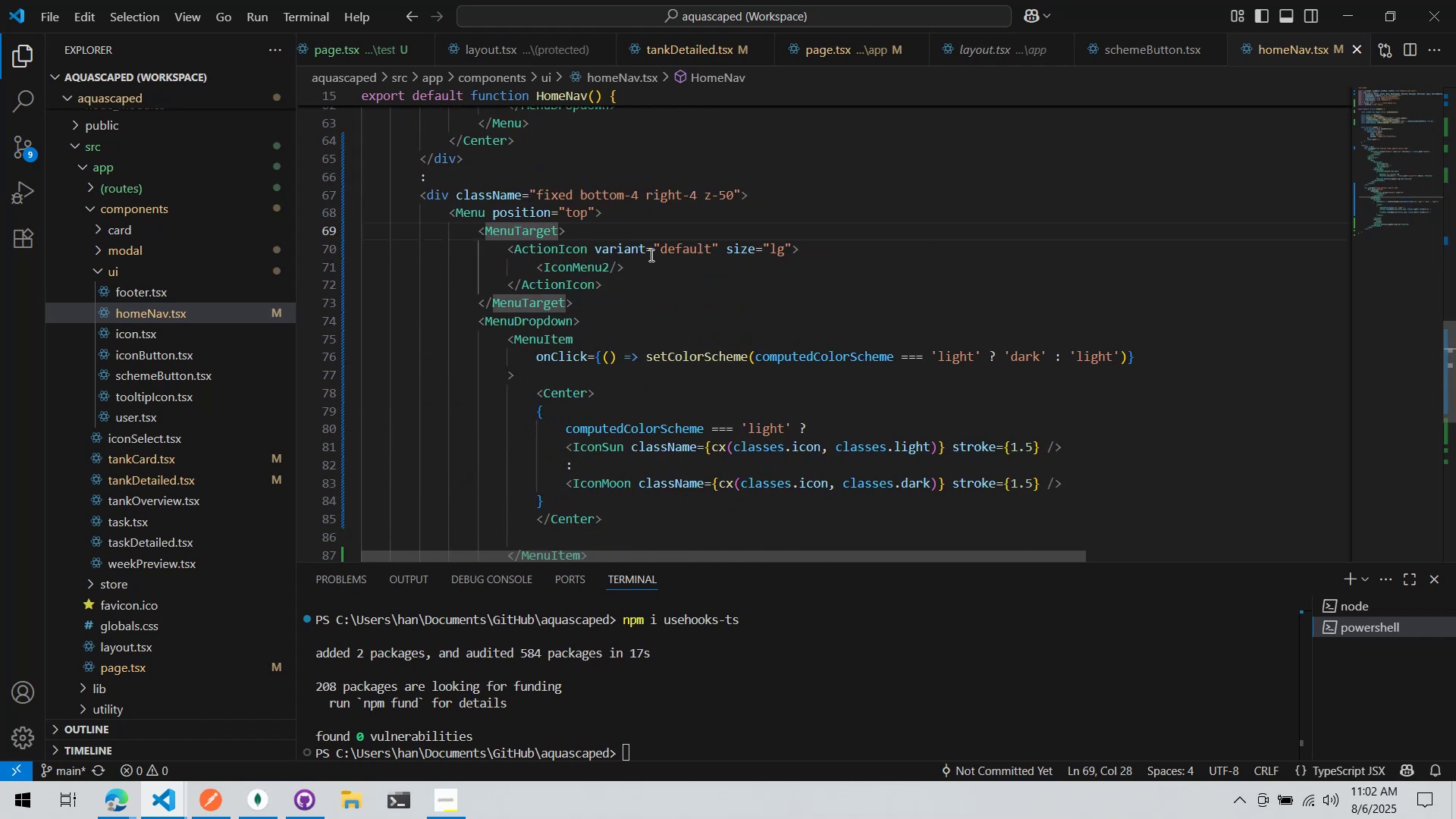 
key(Alt+AltLeft)
 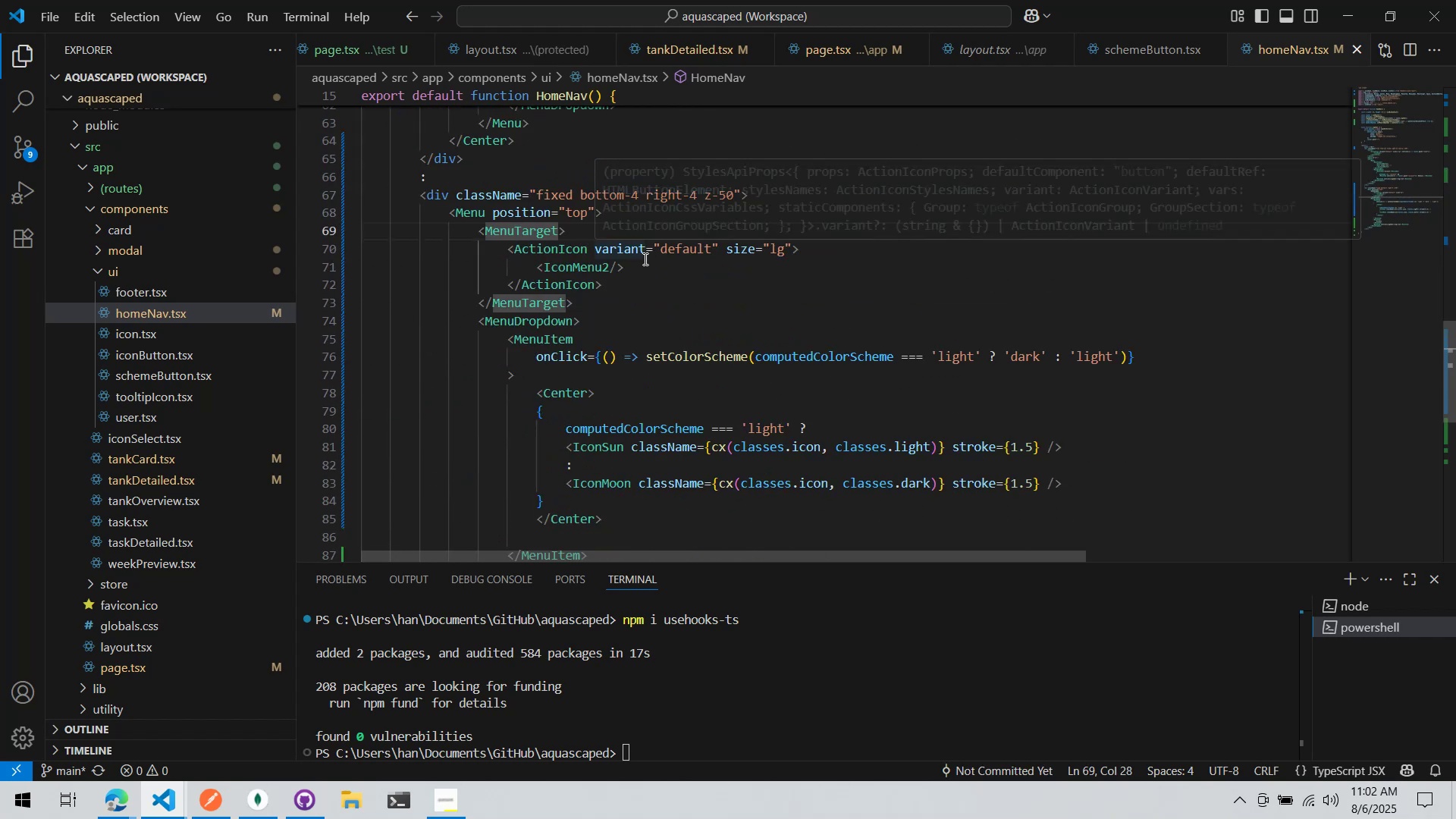 
key(Alt+Tab)
 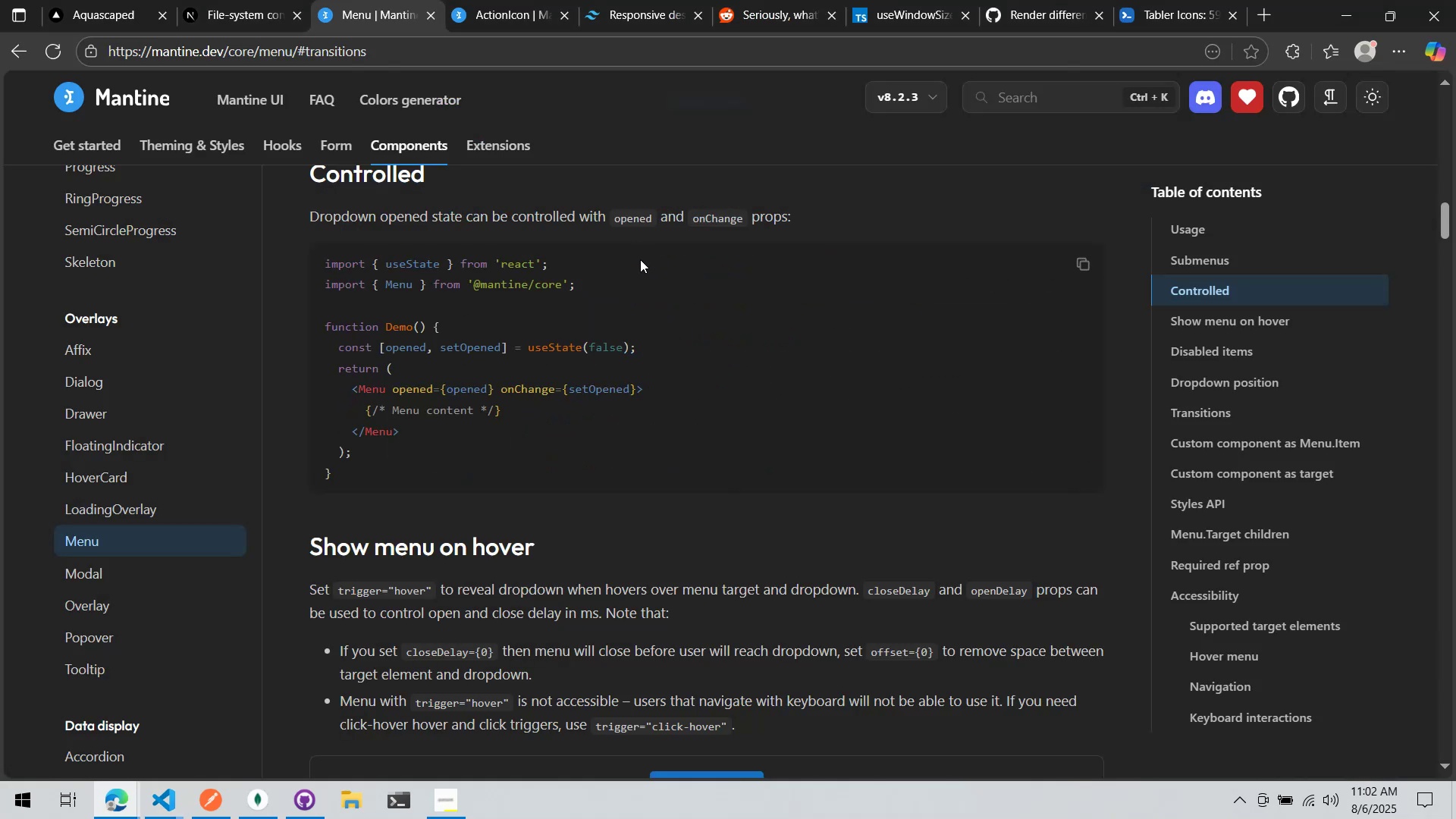 
key(Alt+AltLeft)
 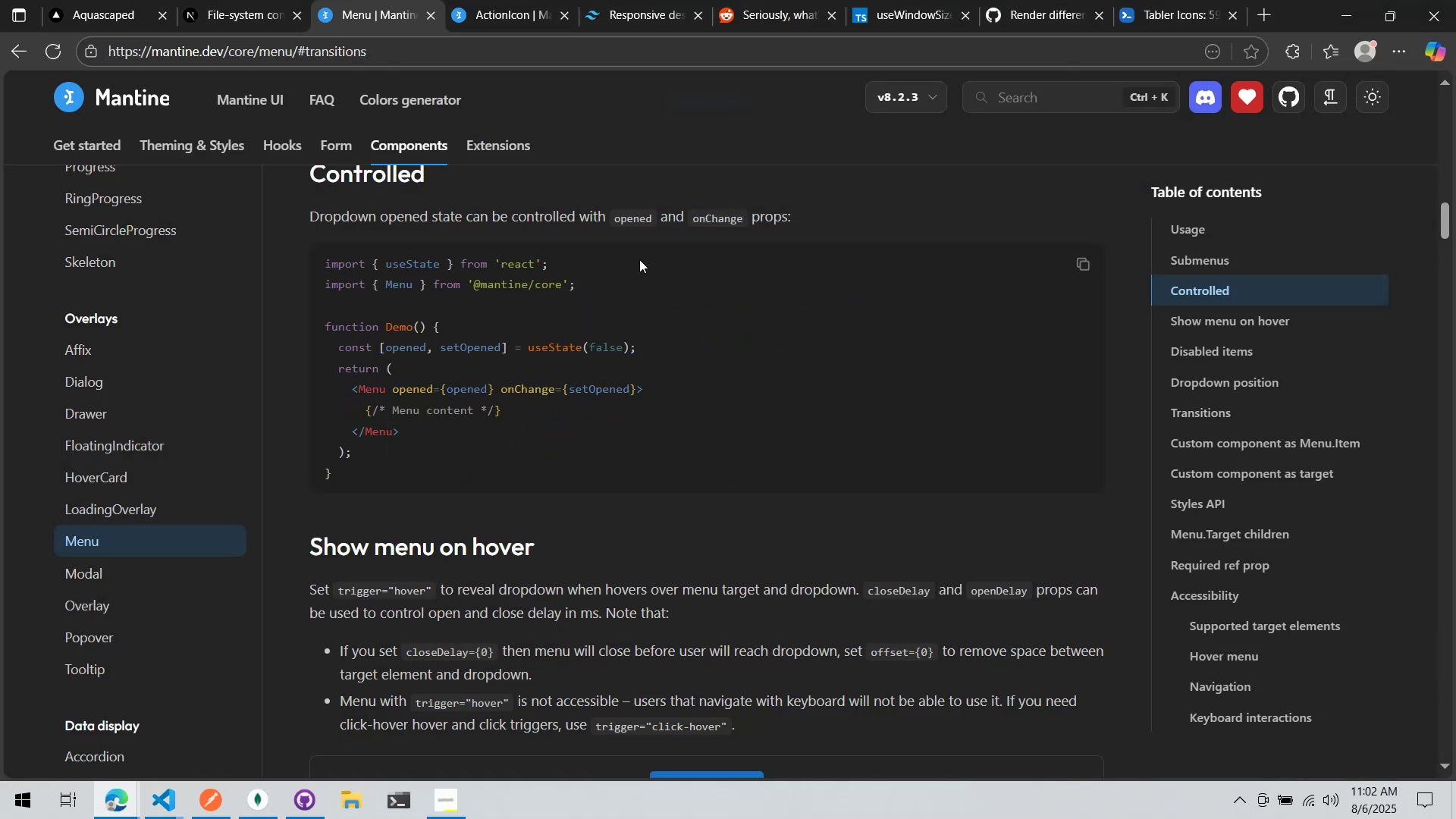 
key(Alt+Tab)
 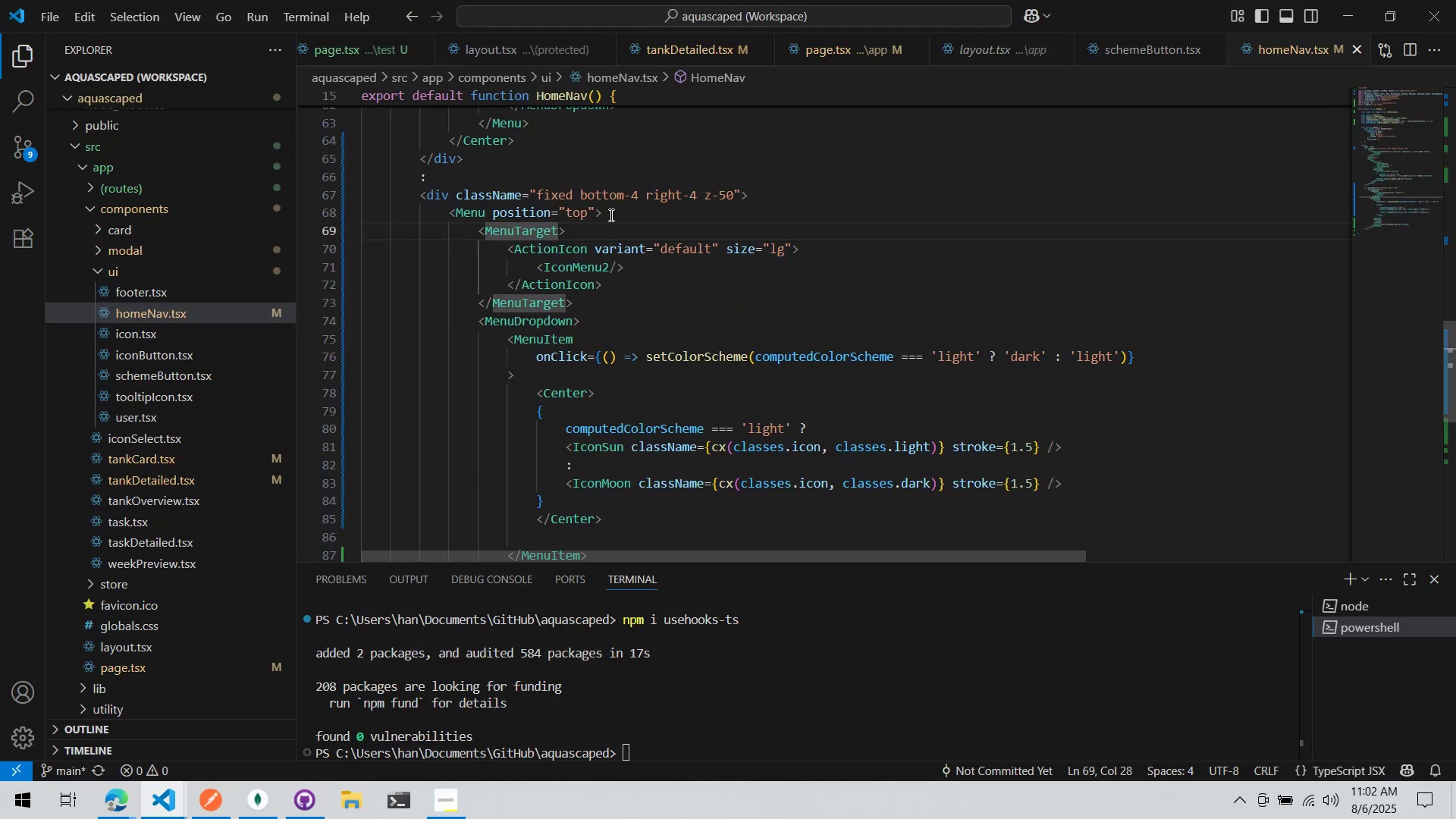 
left_click([593, 210])
 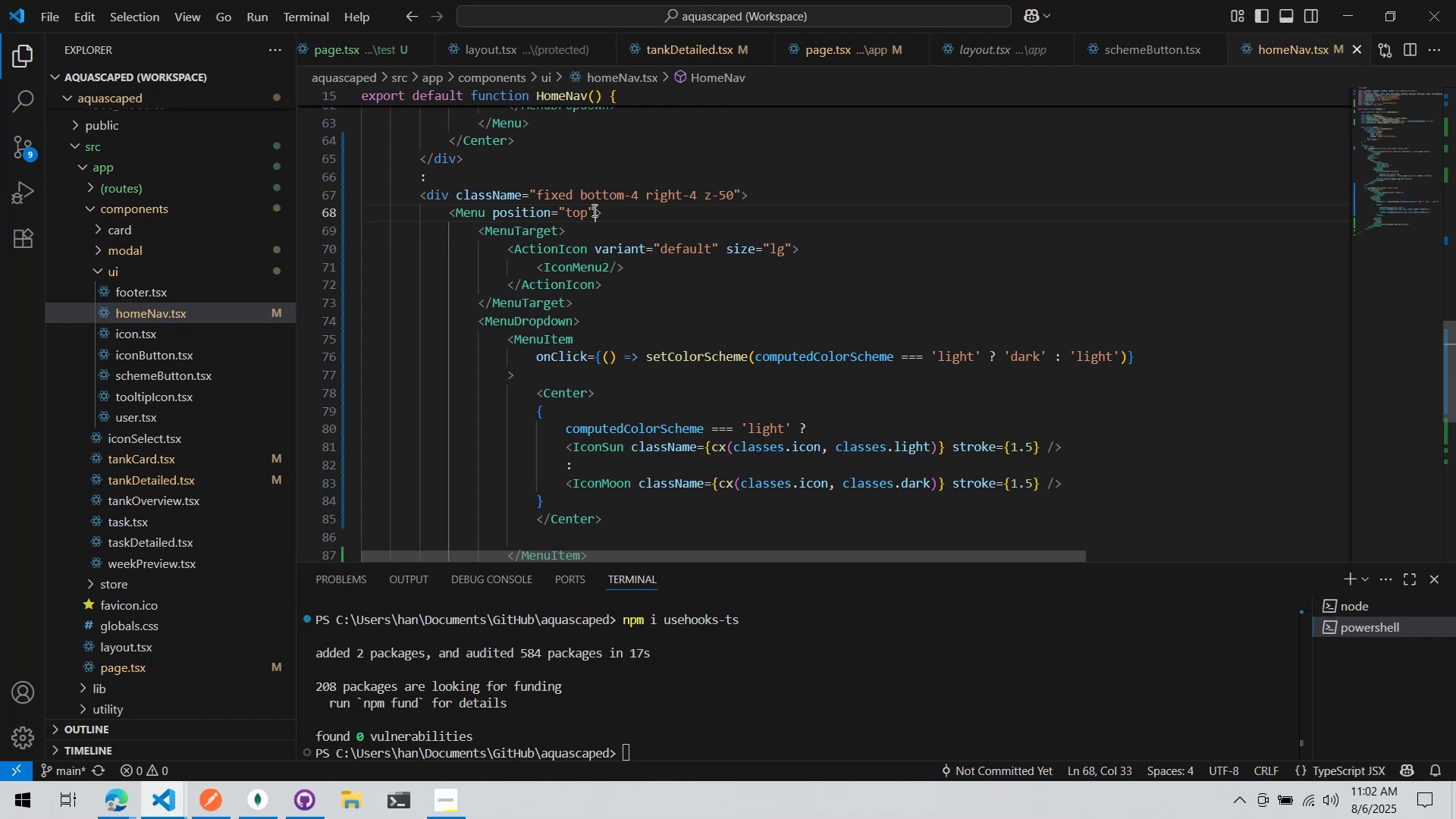 
key(Space)
 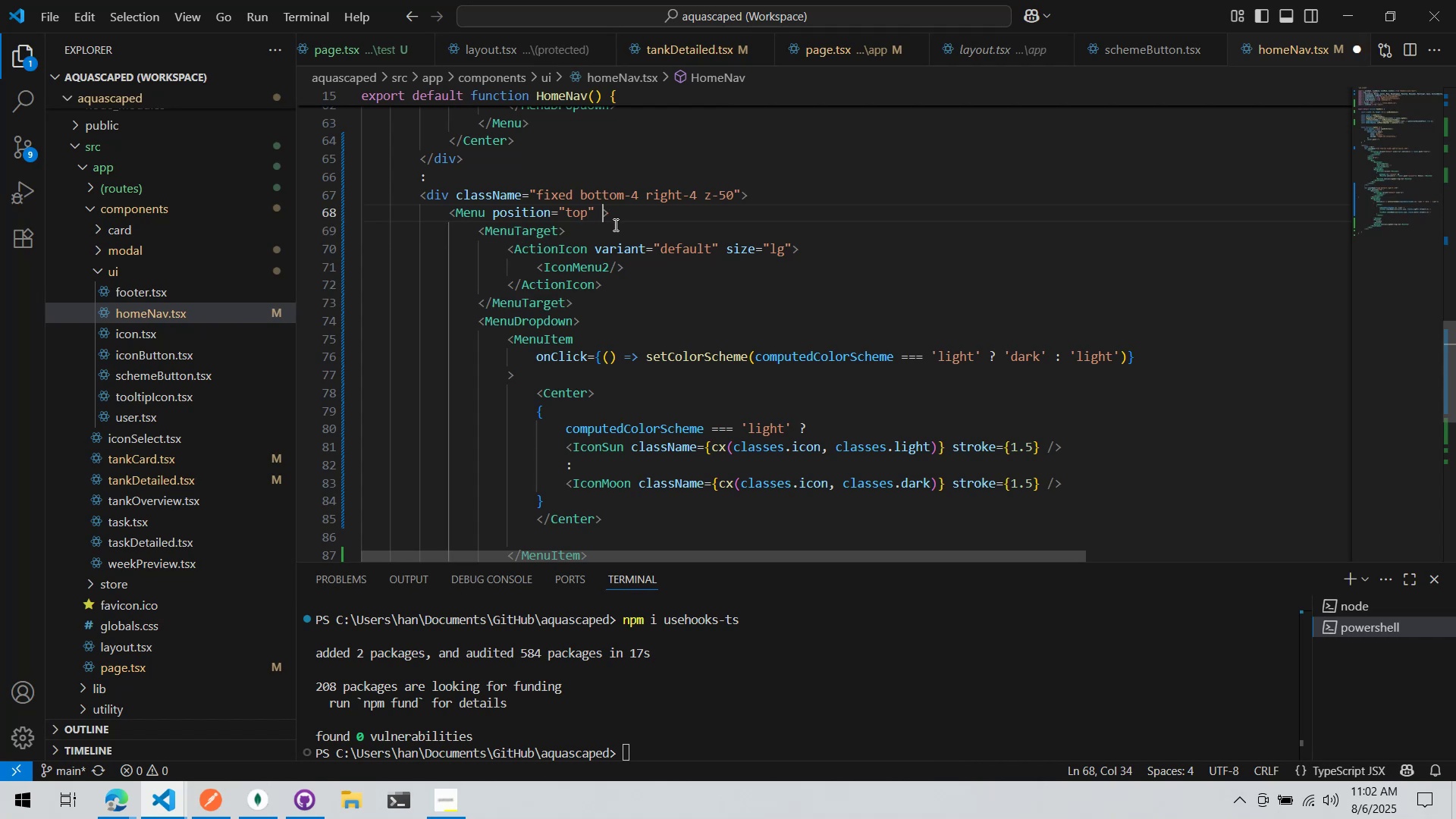 
key(Alt+AltLeft)
 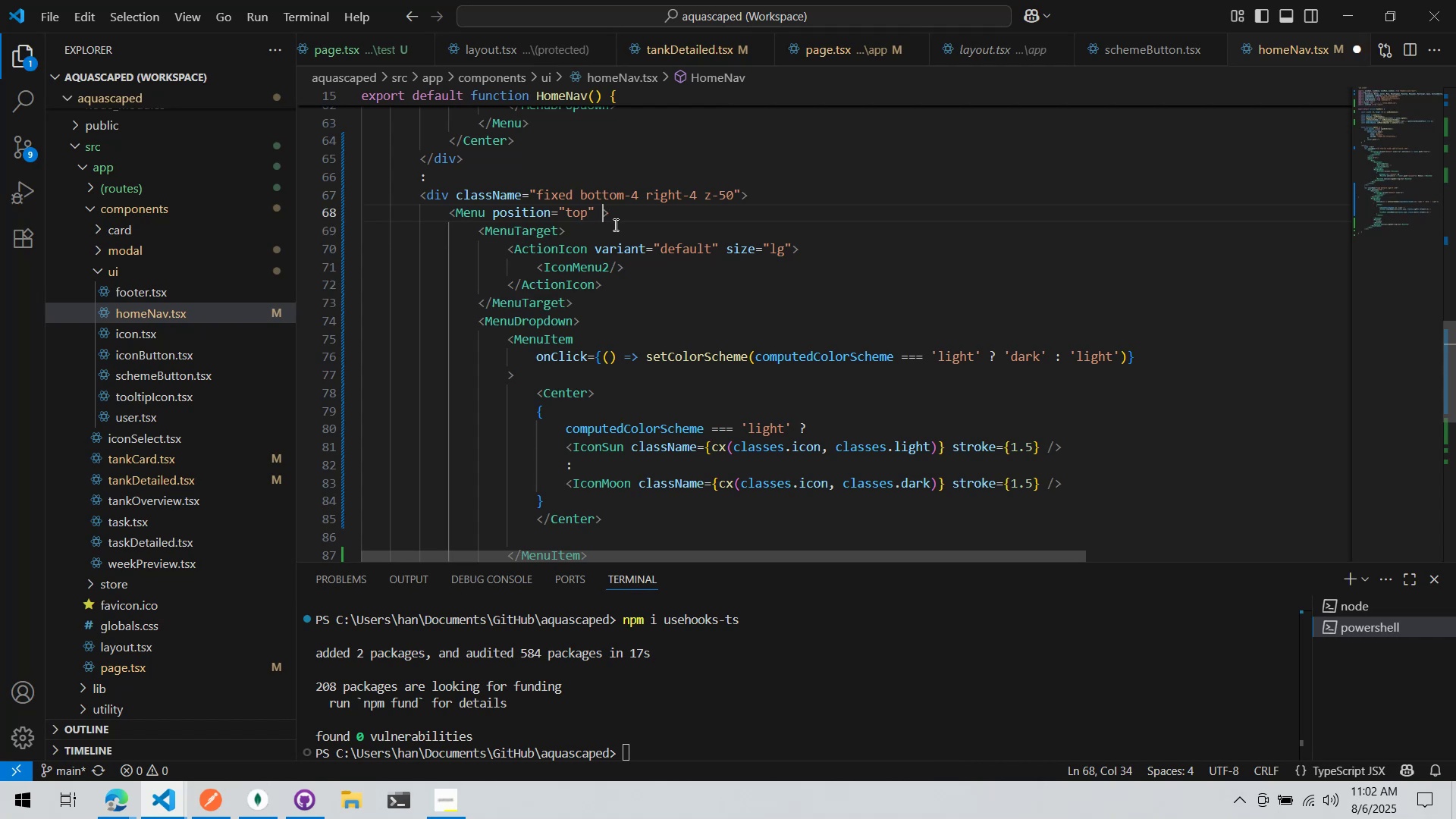 
key(Alt+Tab)
 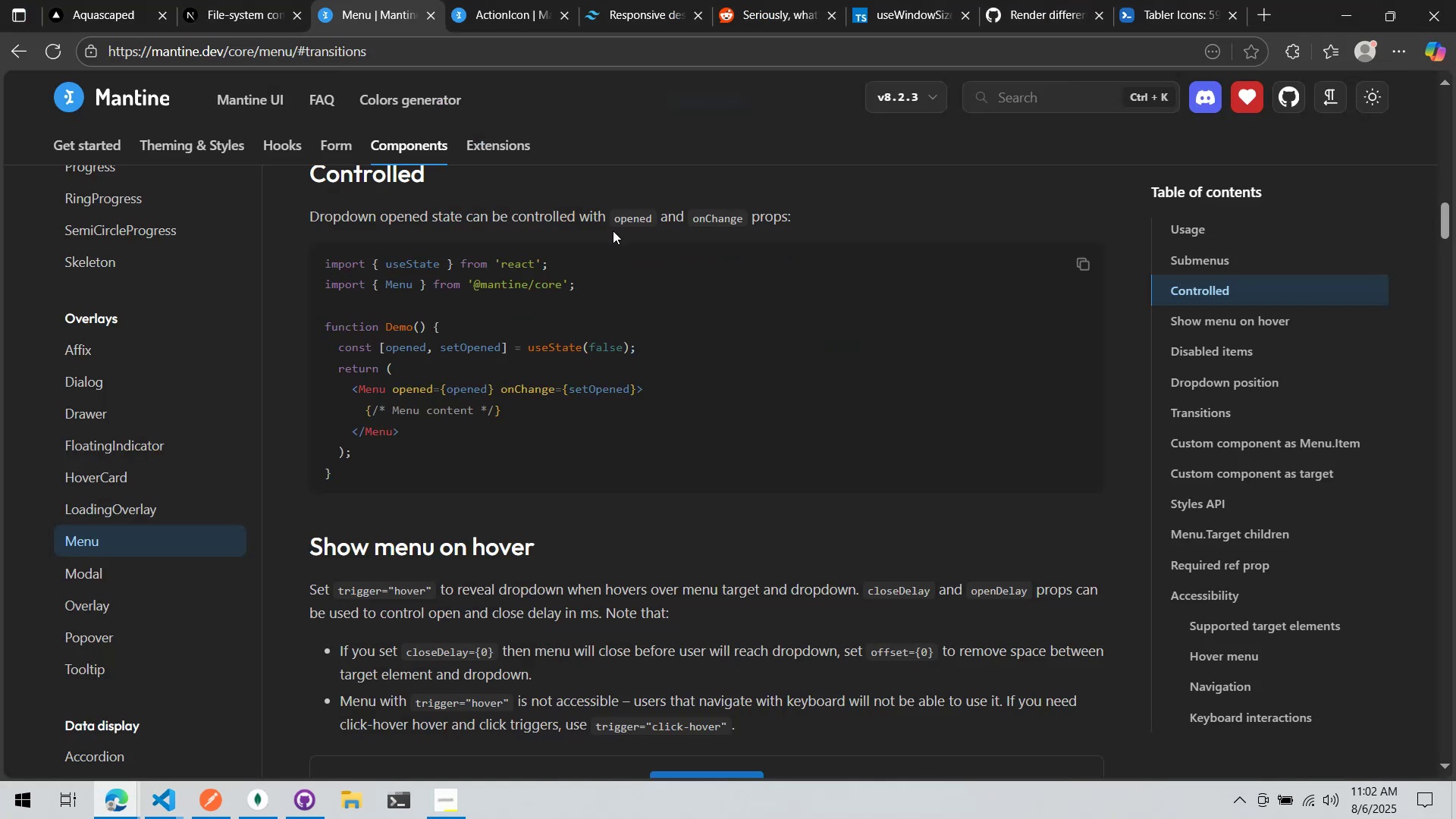 
key(Alt+AltLeft)
 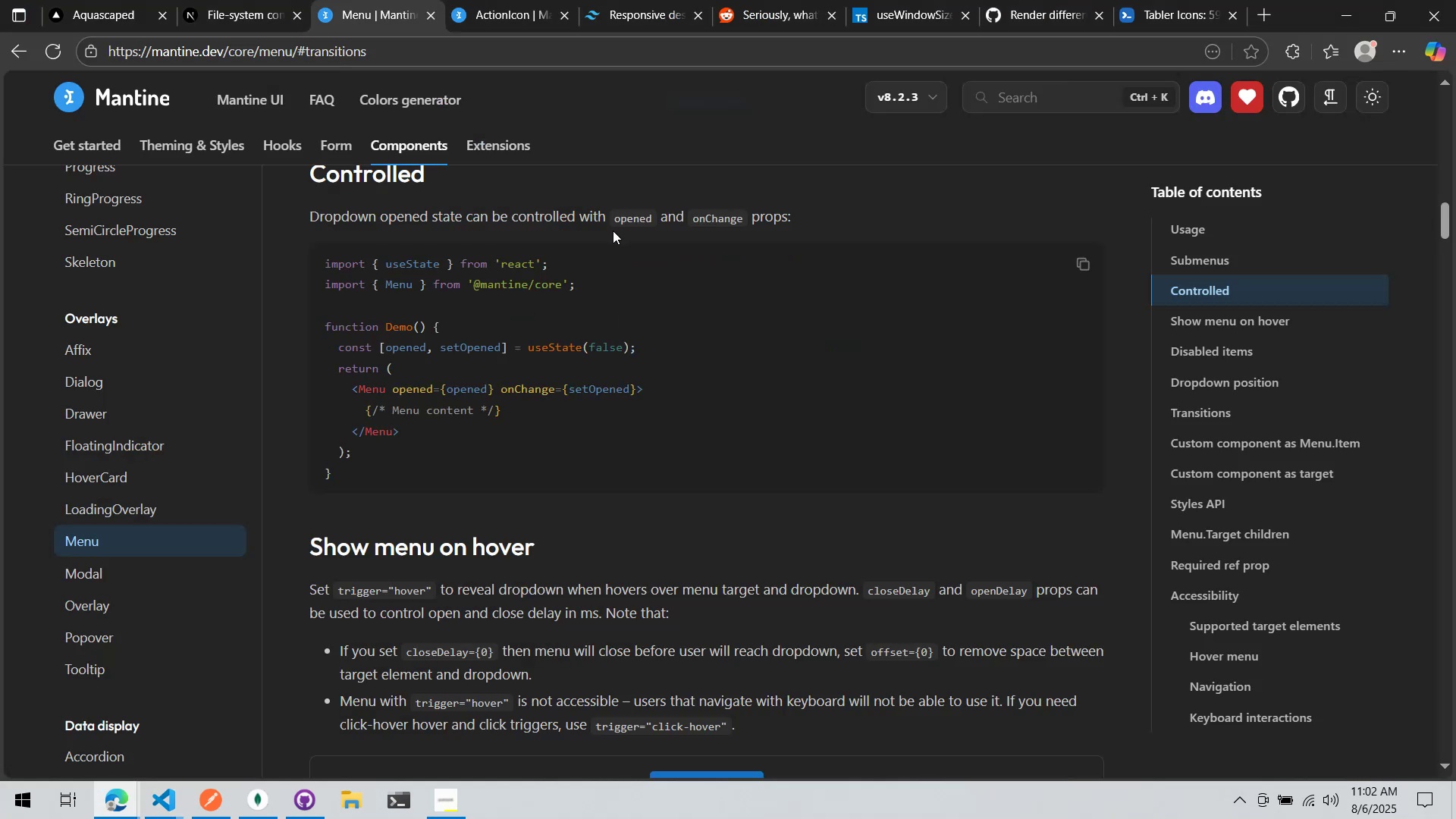 
key(Tab)
type(opened={)
 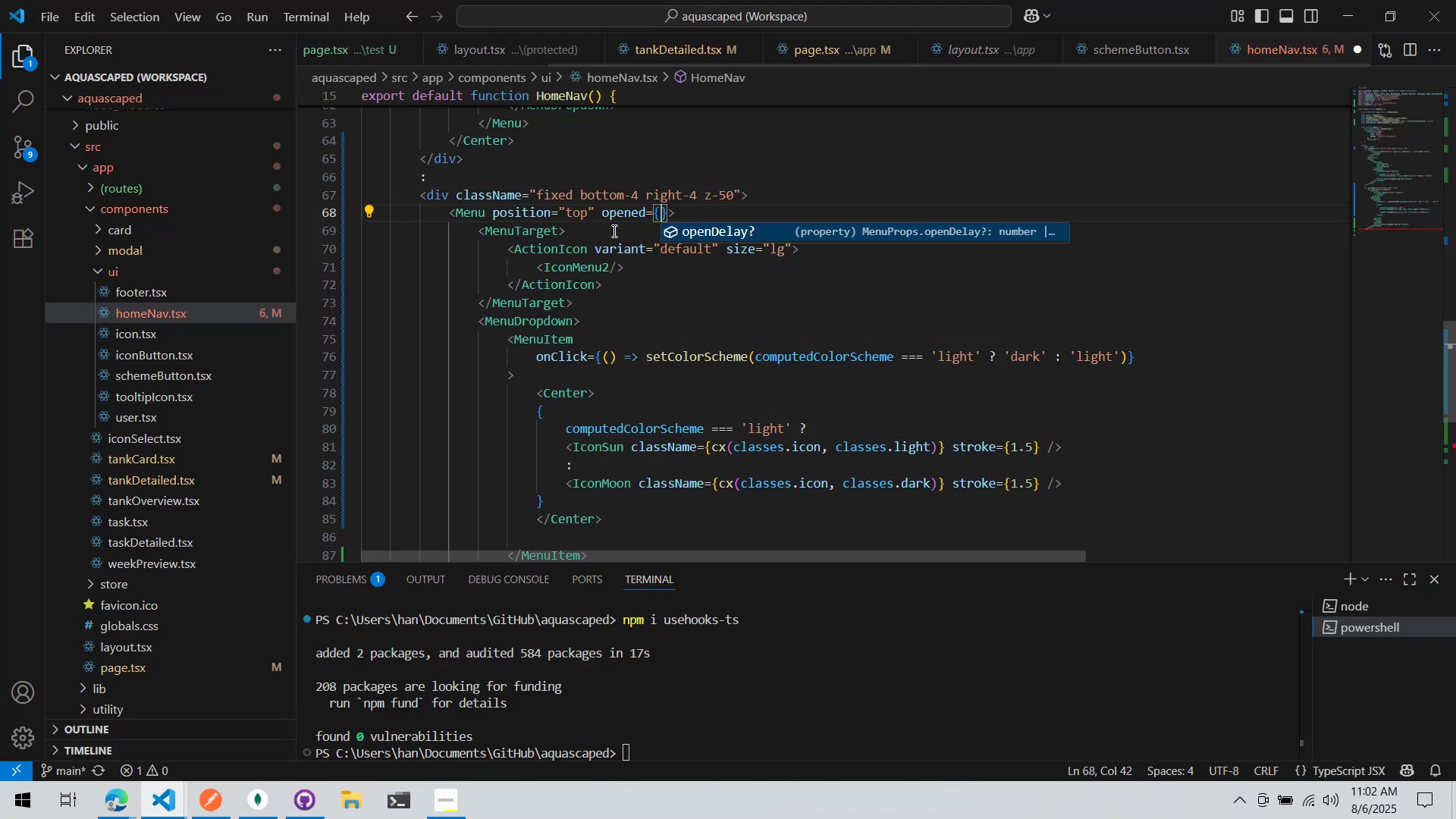 
 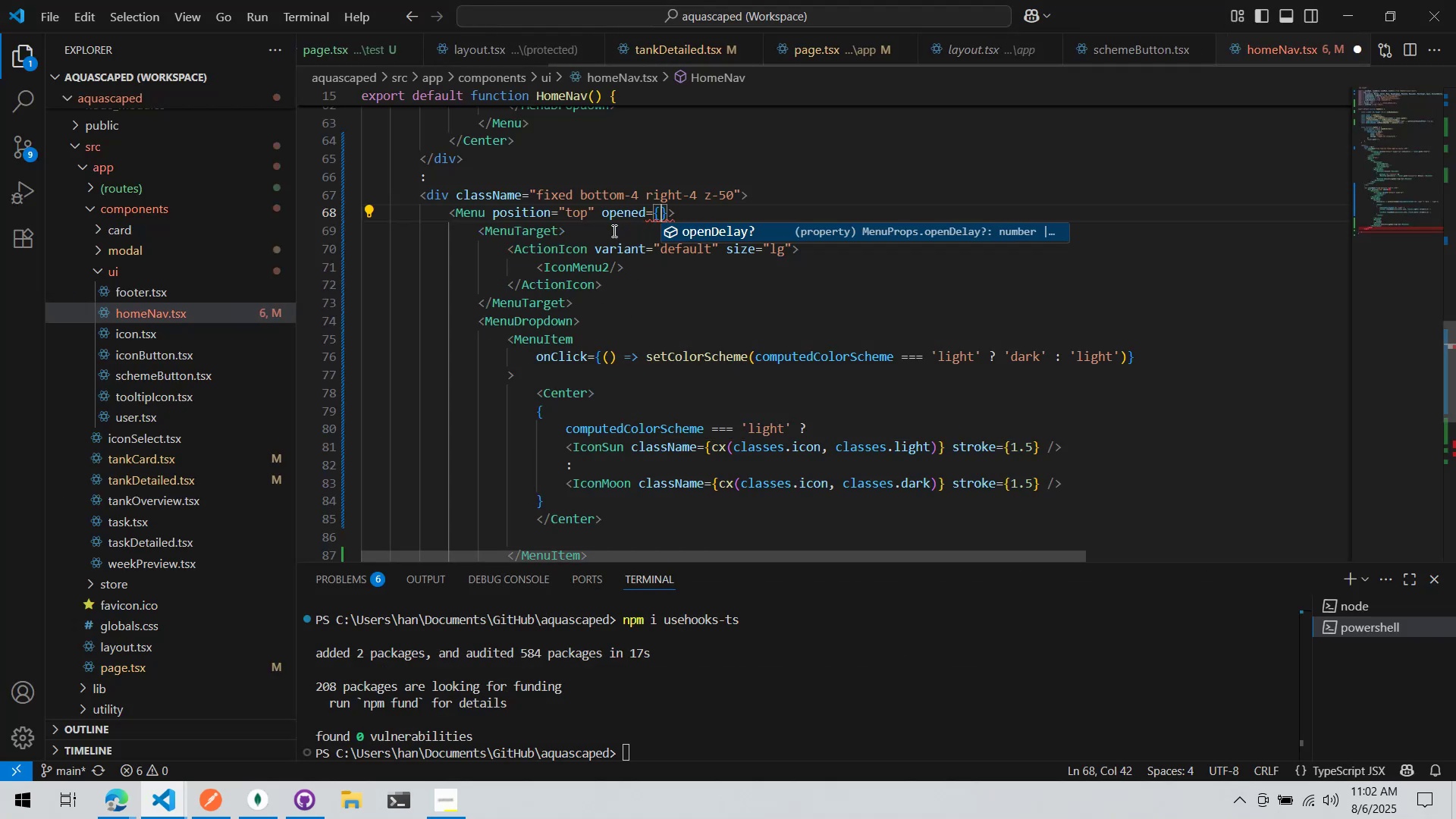 
key(Alt+AltLeft)
 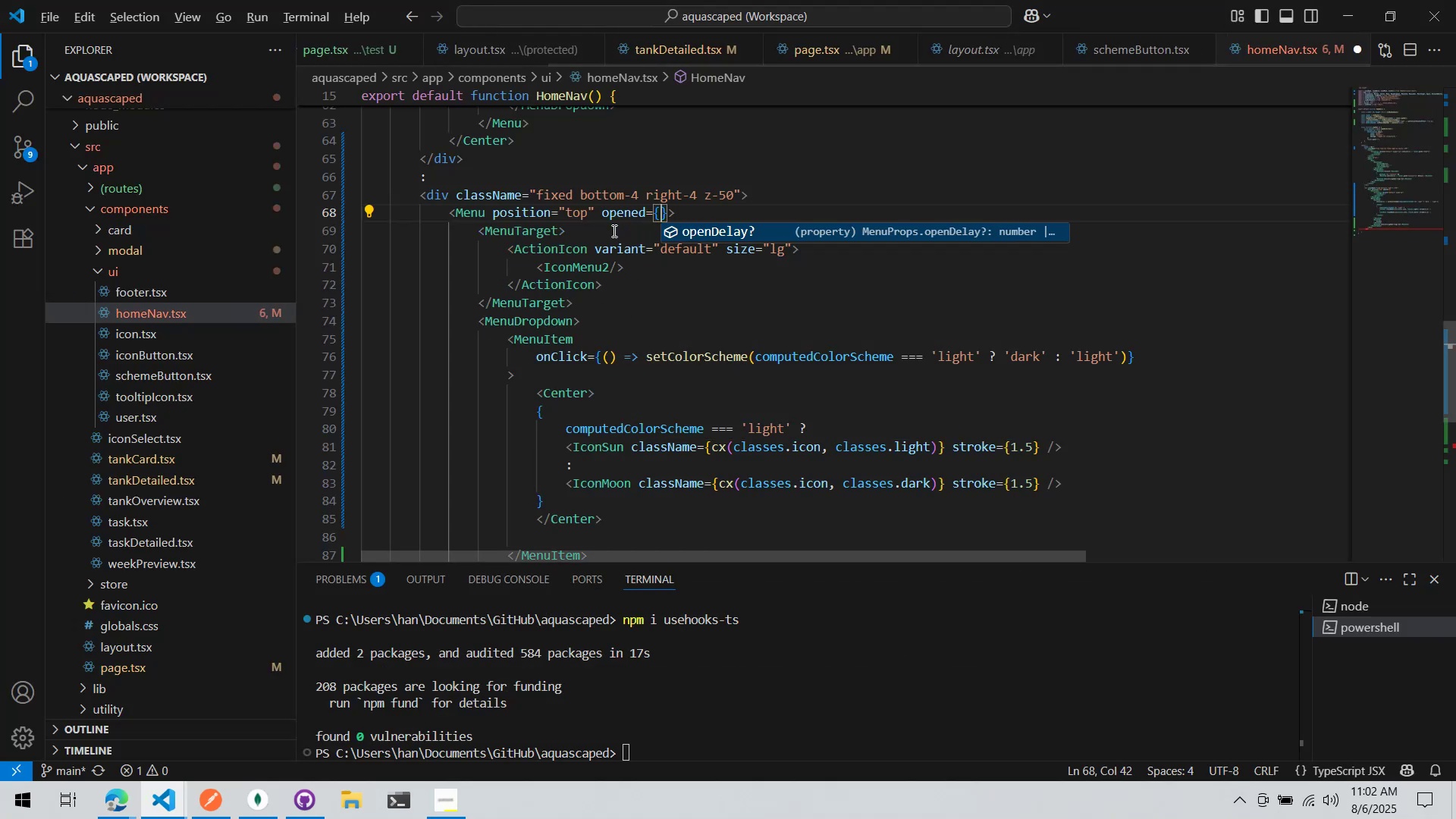 
key(Alt+Tab)
 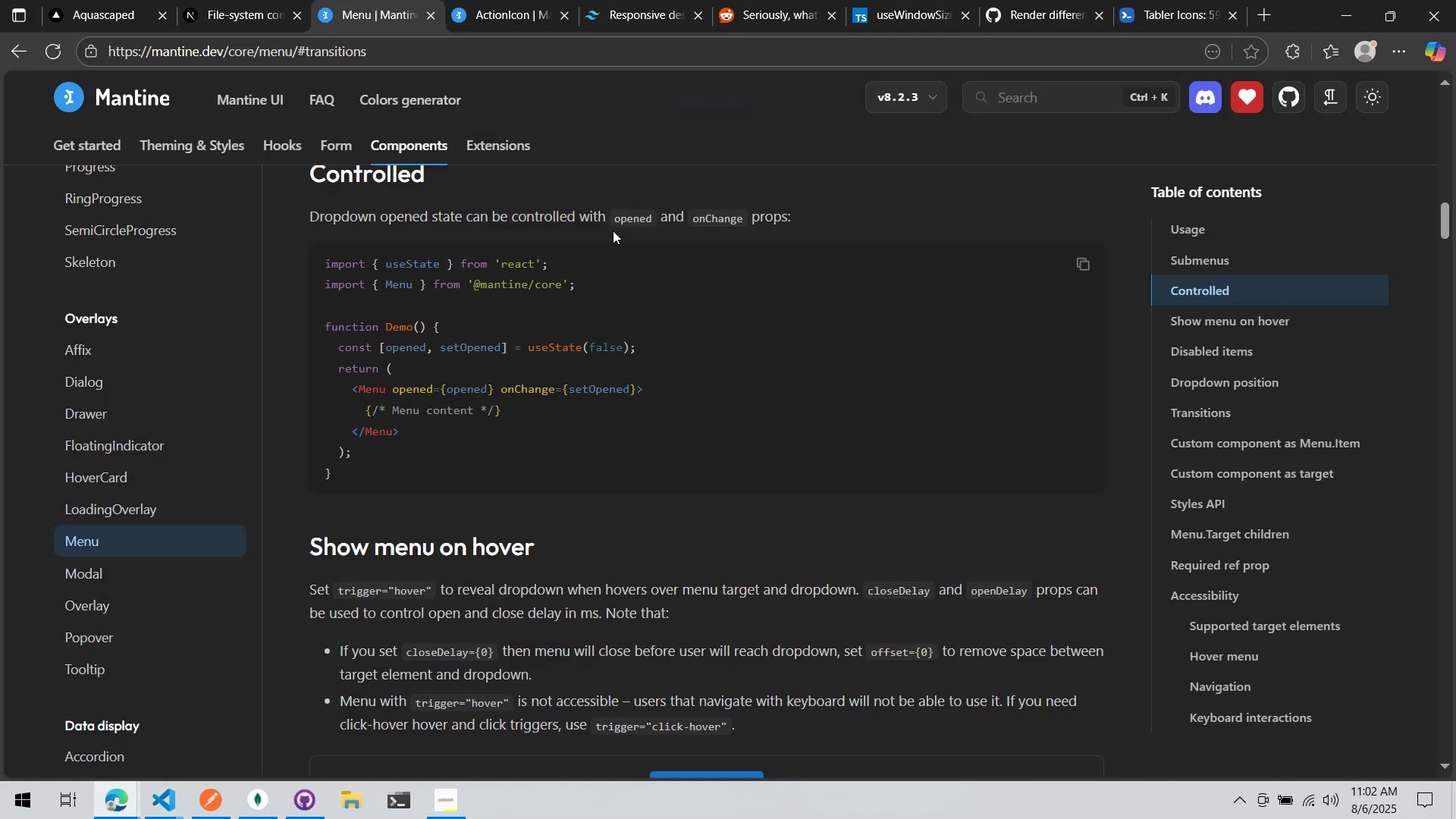 
key(Alt+AltLeft)
 